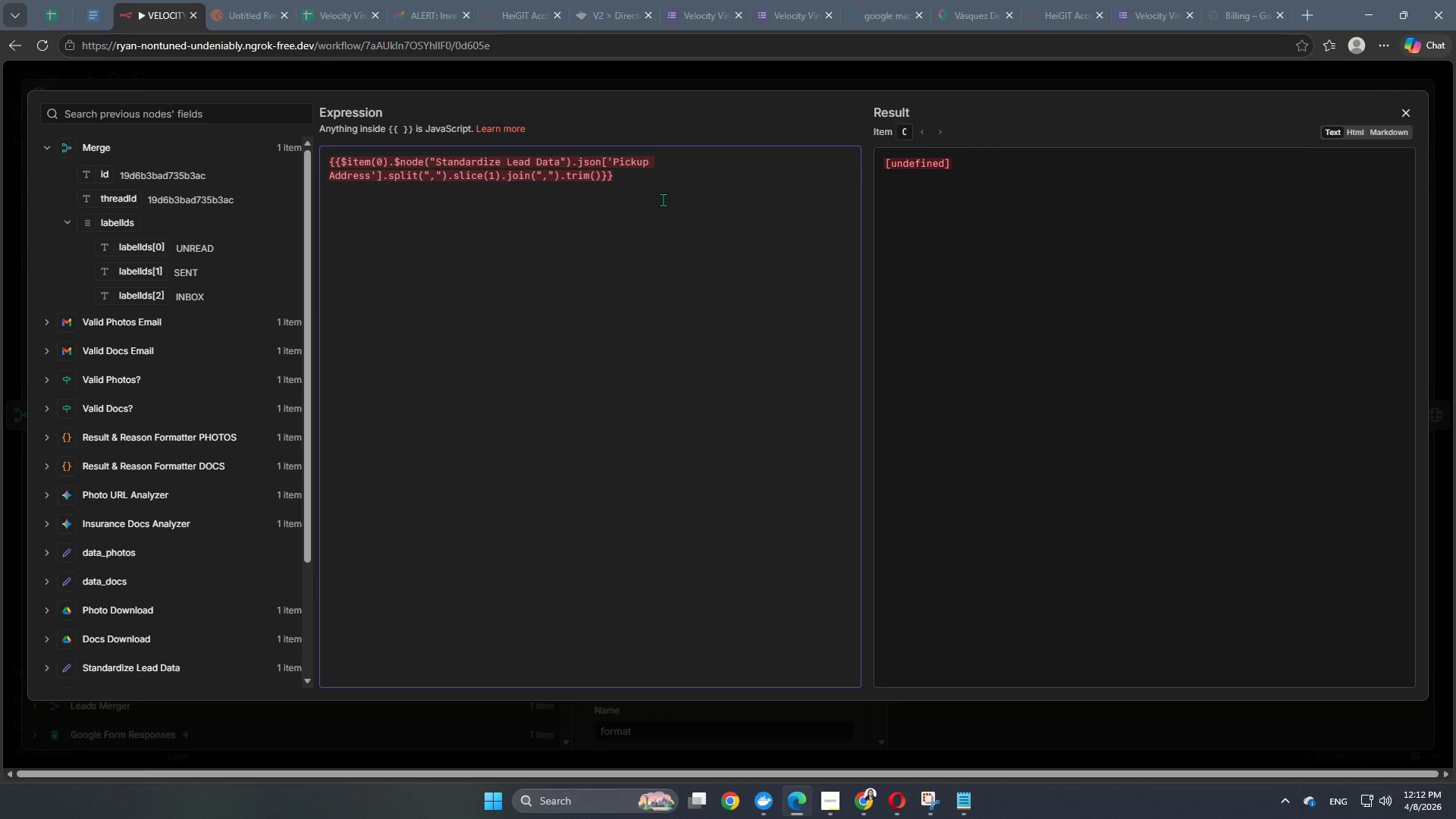 
key(Backspace)
 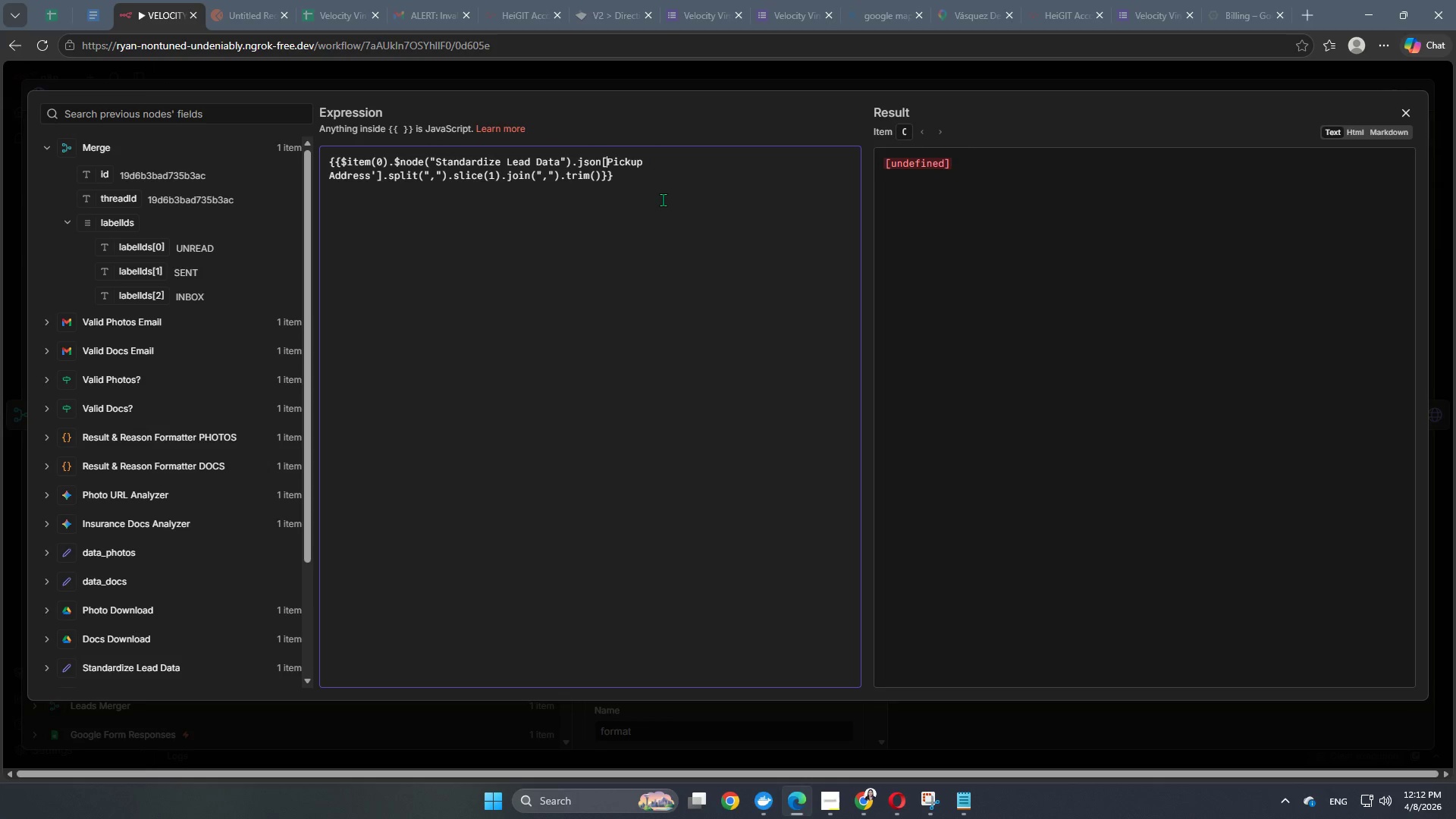 
key(Shift+ContextMenu)
 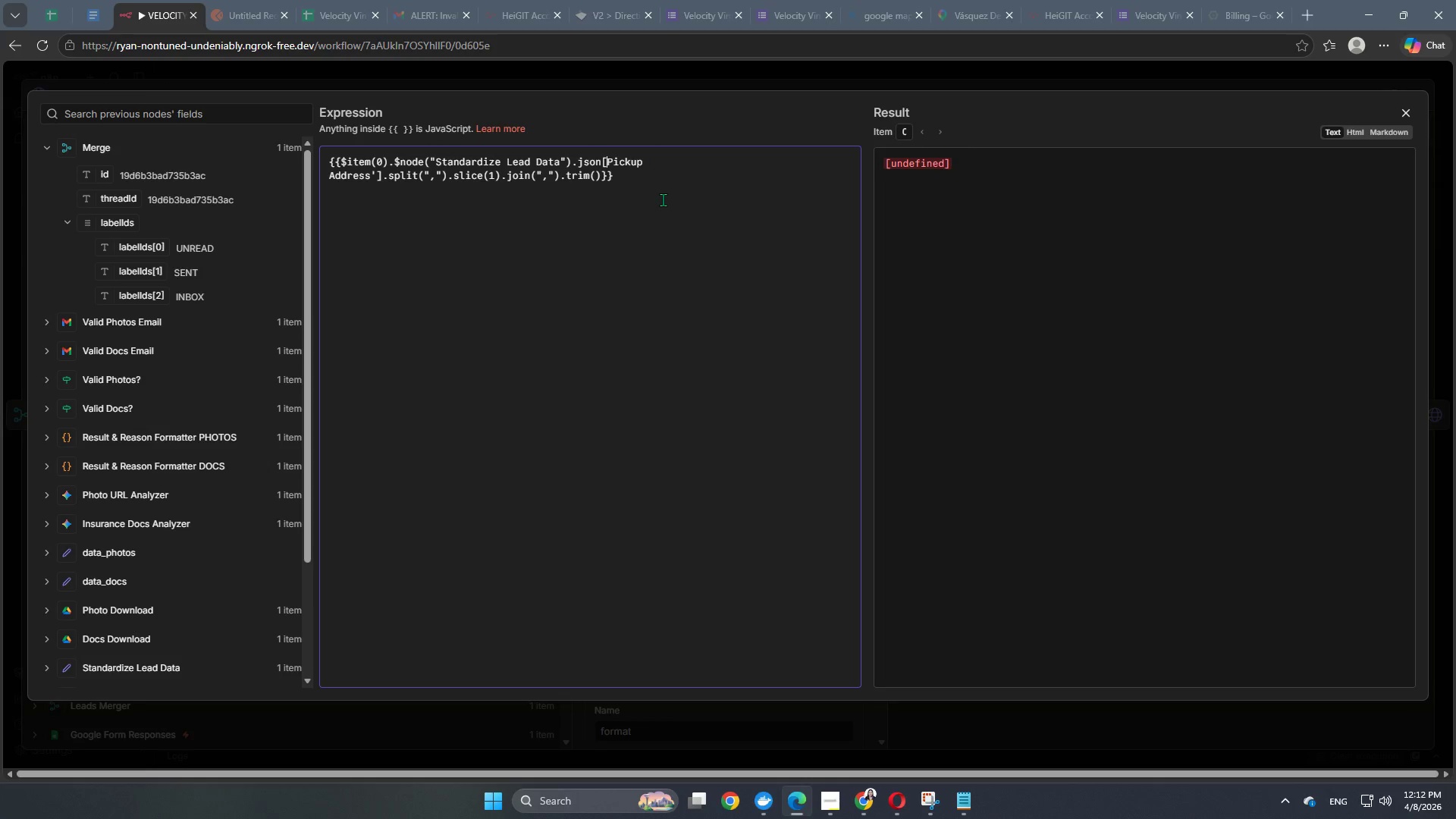 
key(Shift+Quote)
 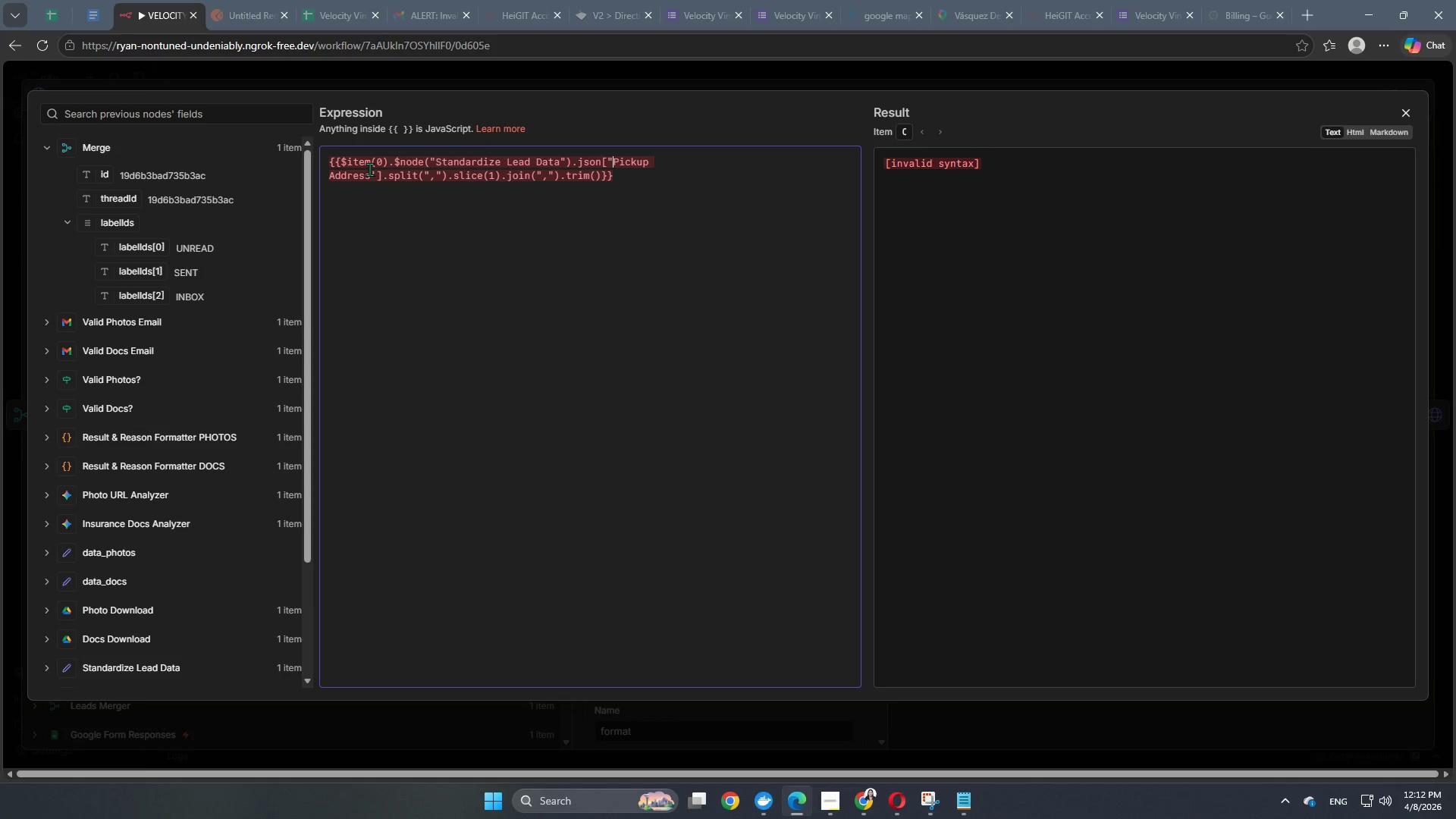 
left_click([379, 175])
 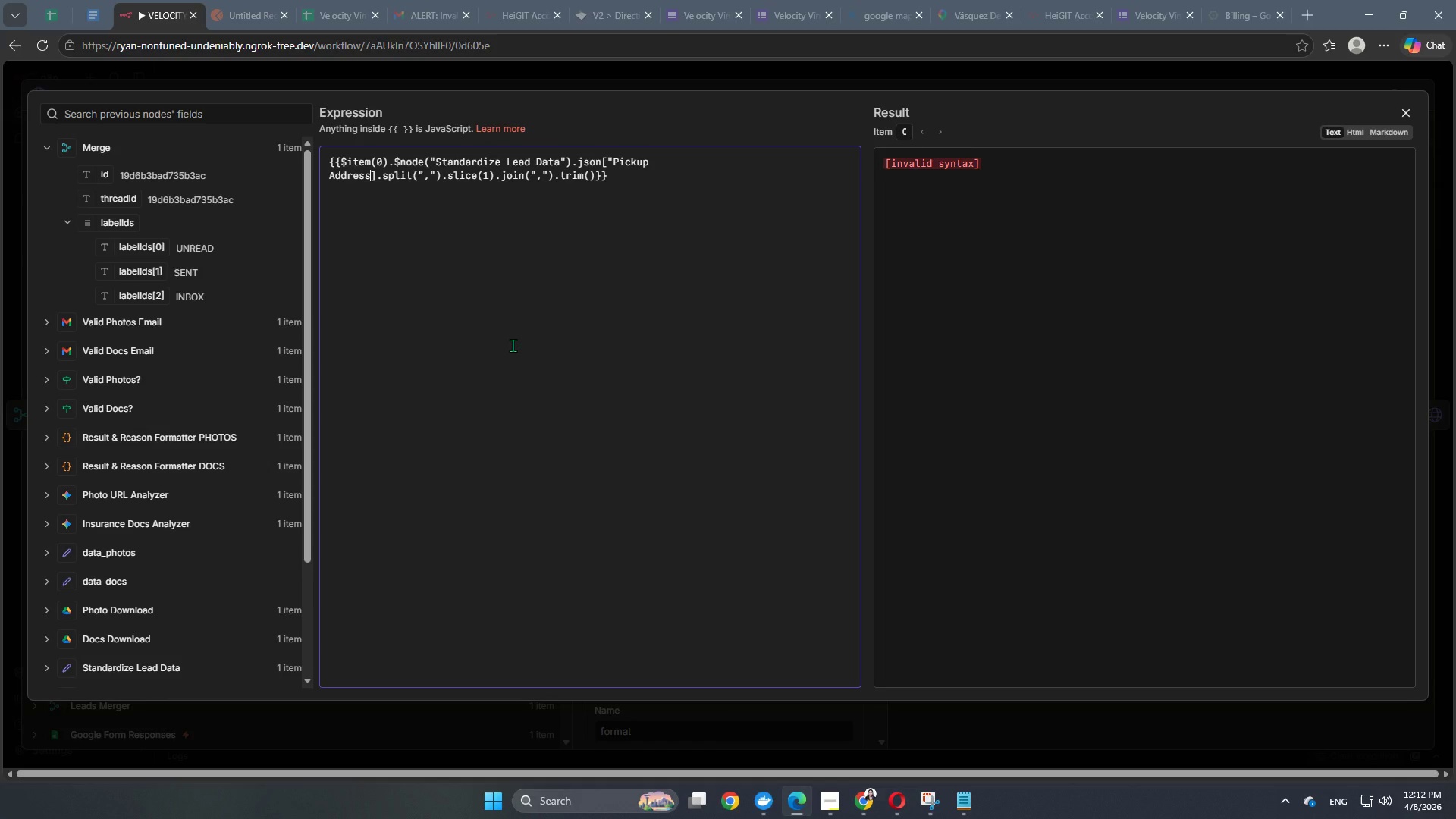 
key(Backspace)
 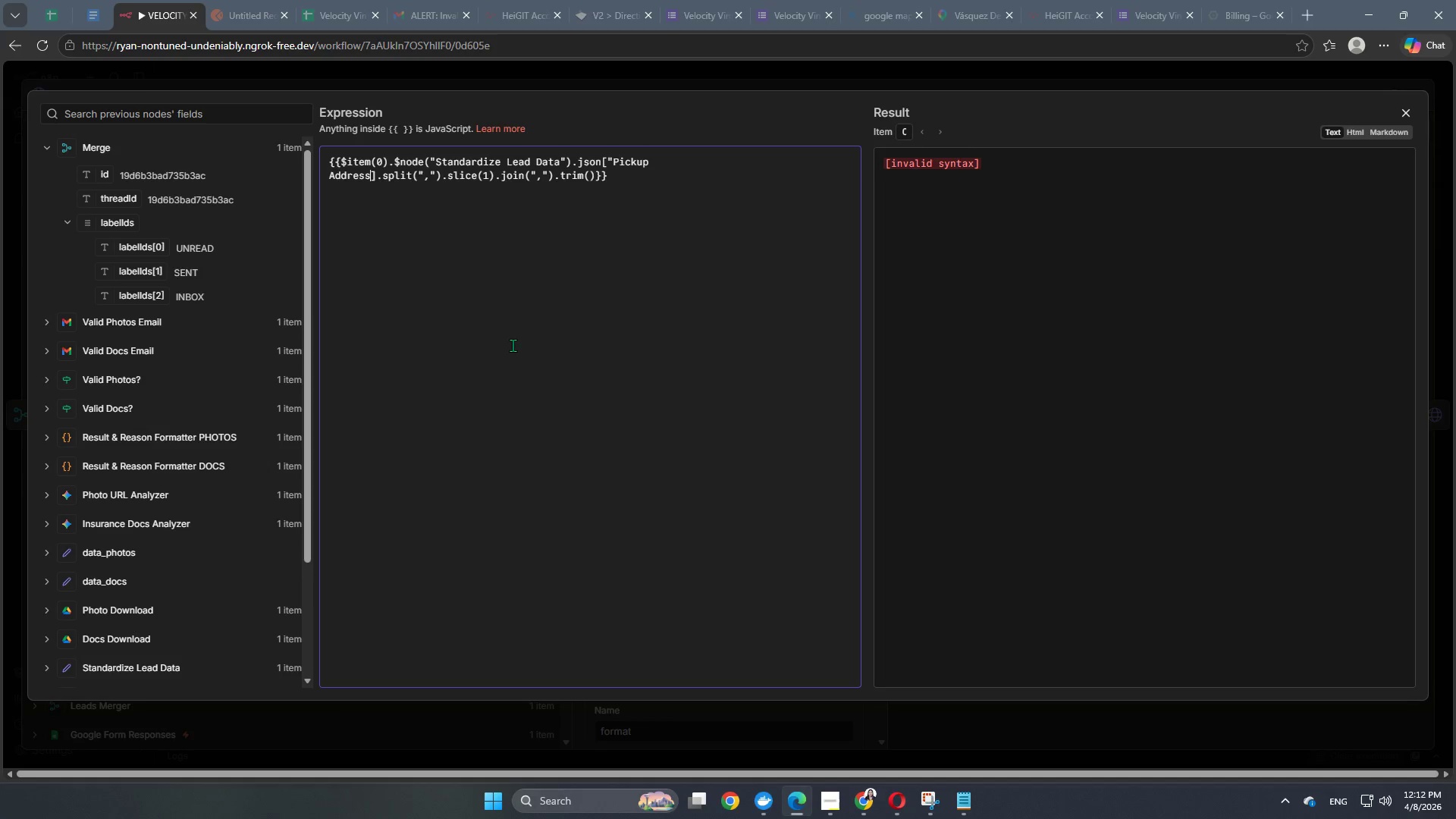 
key(Shift+ShiftRight)
 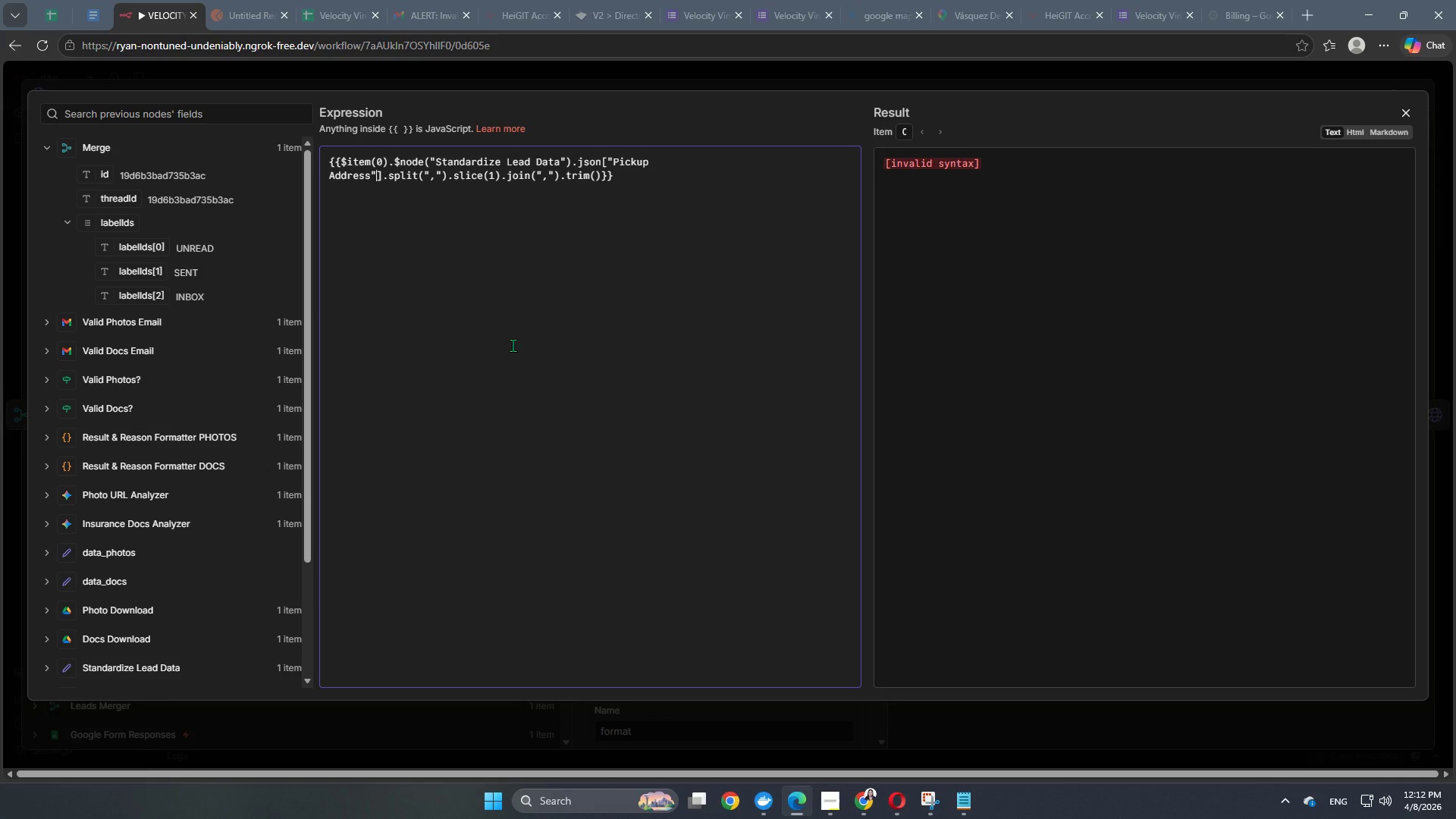 
key(Shift+Quote)
 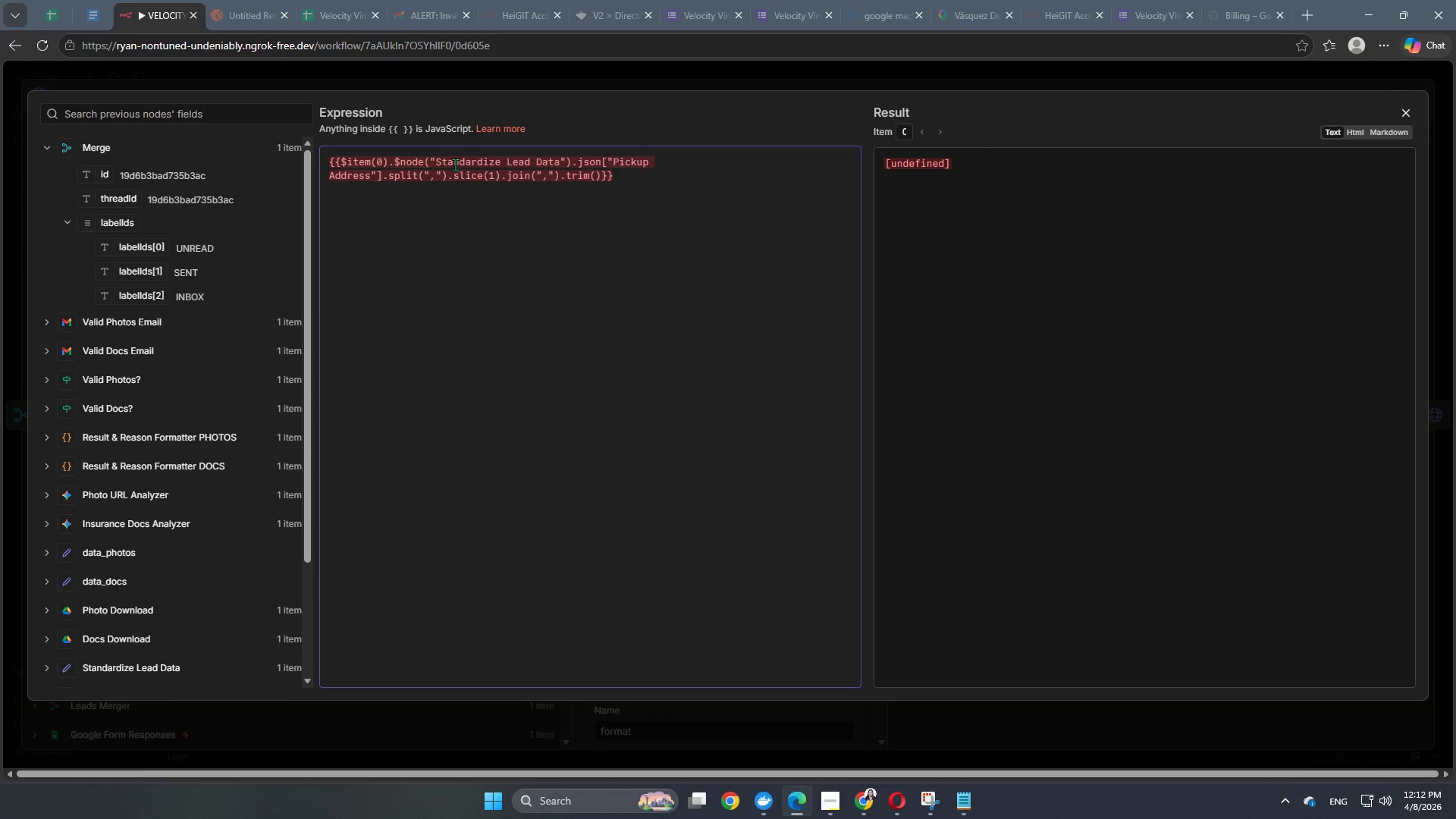 
left_click([434, 159])
 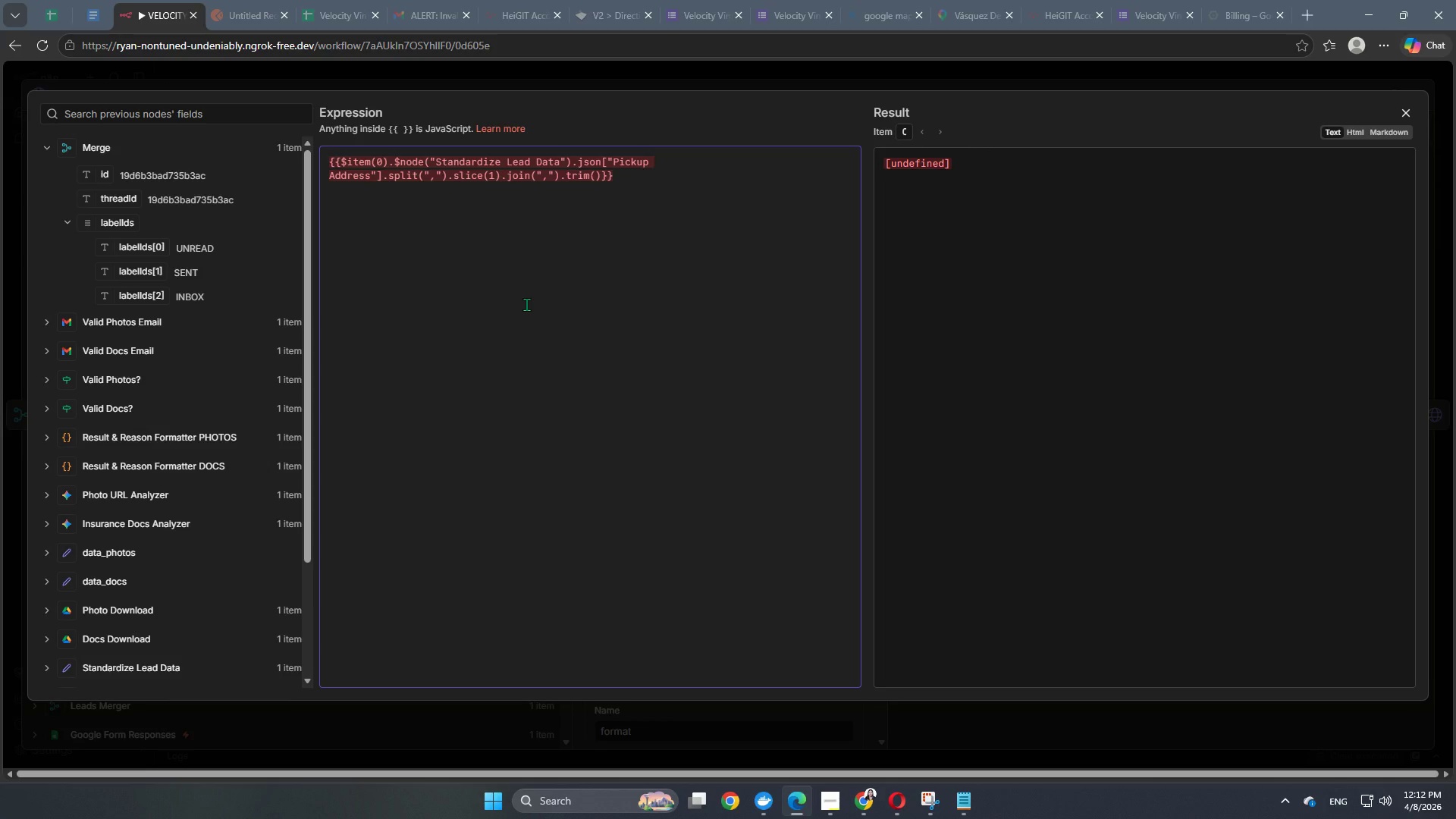 
key(ArrowLeft)
 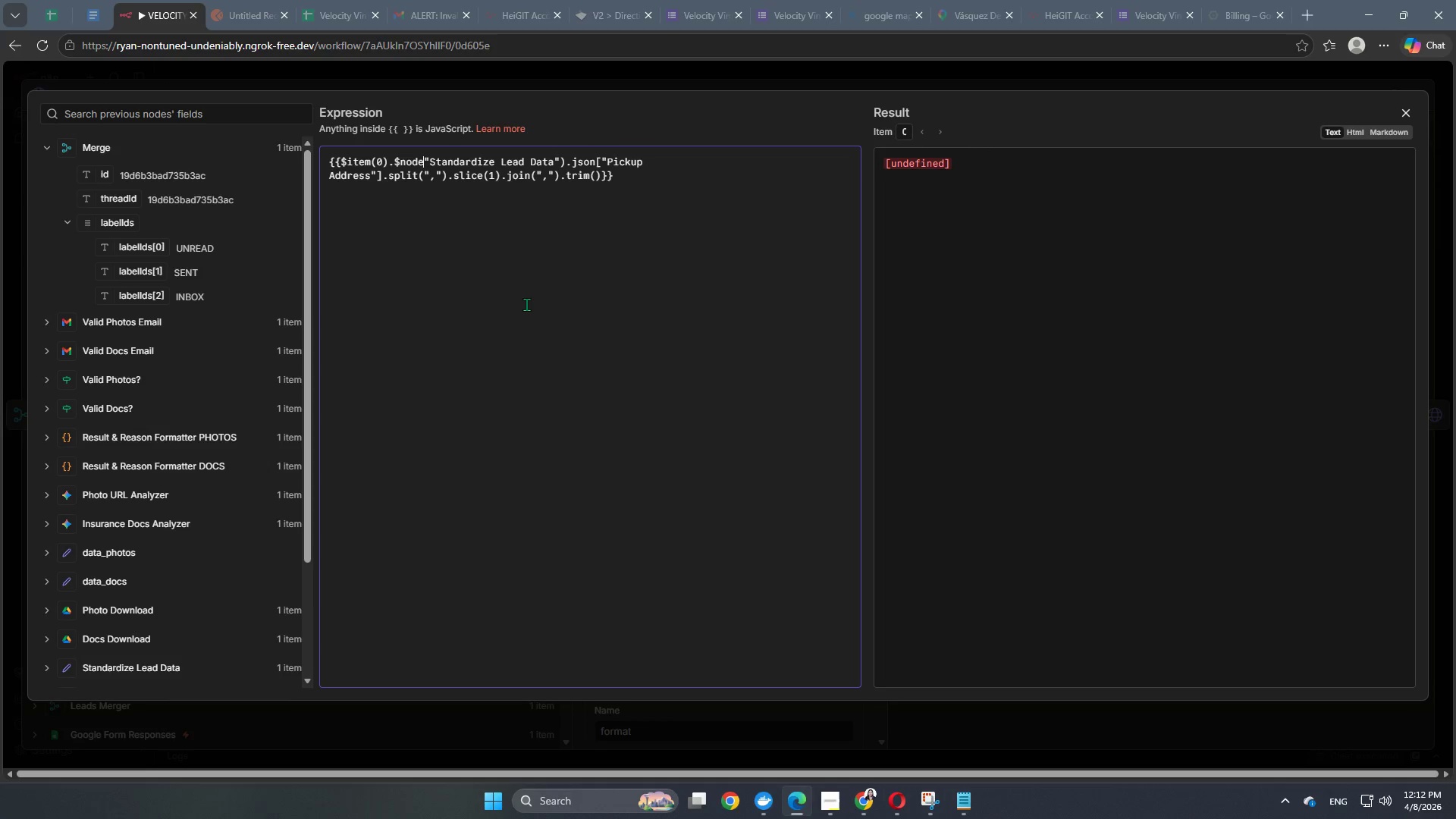 
key(Backspace)
 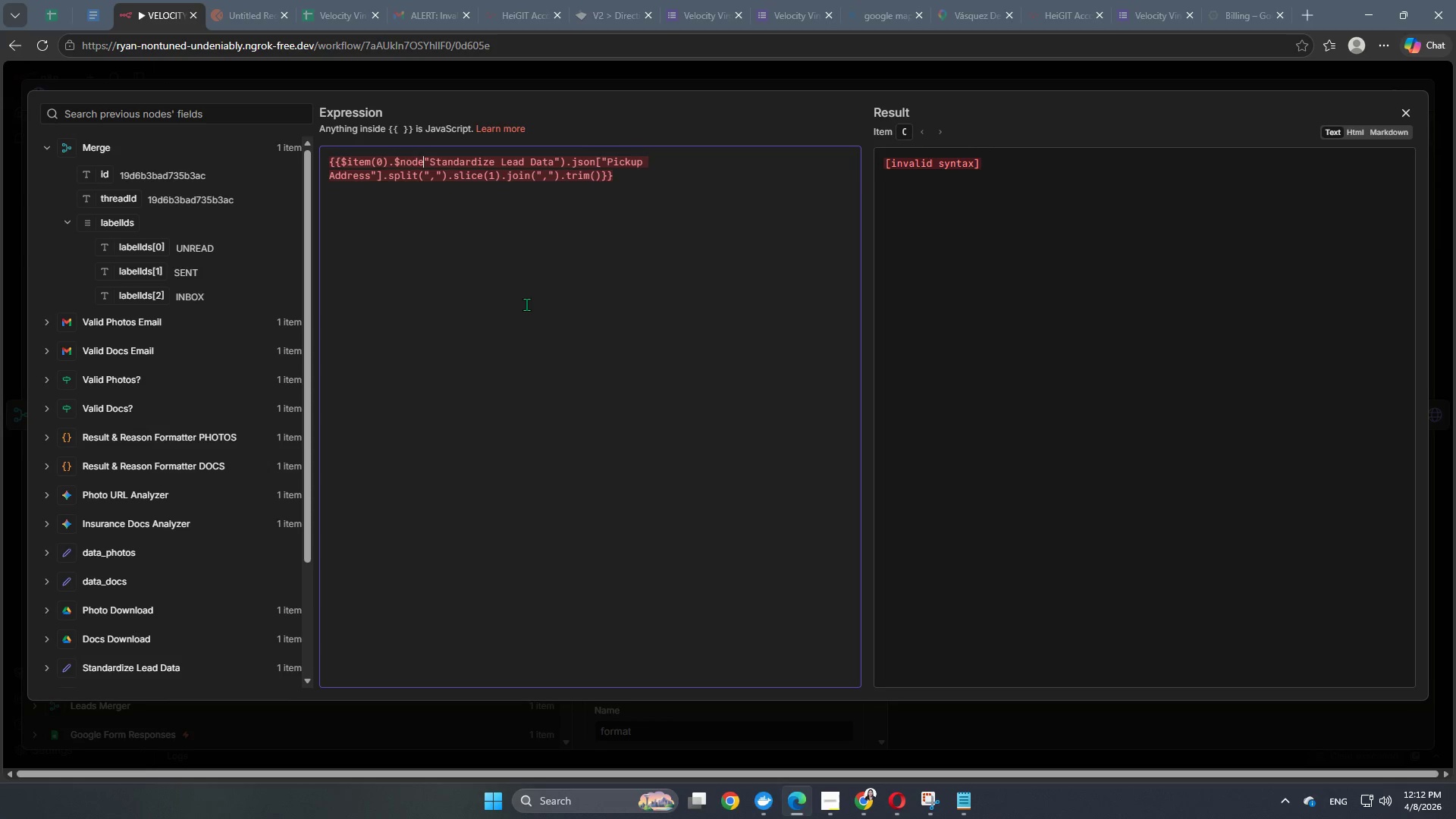 
key(BracketLeft)
 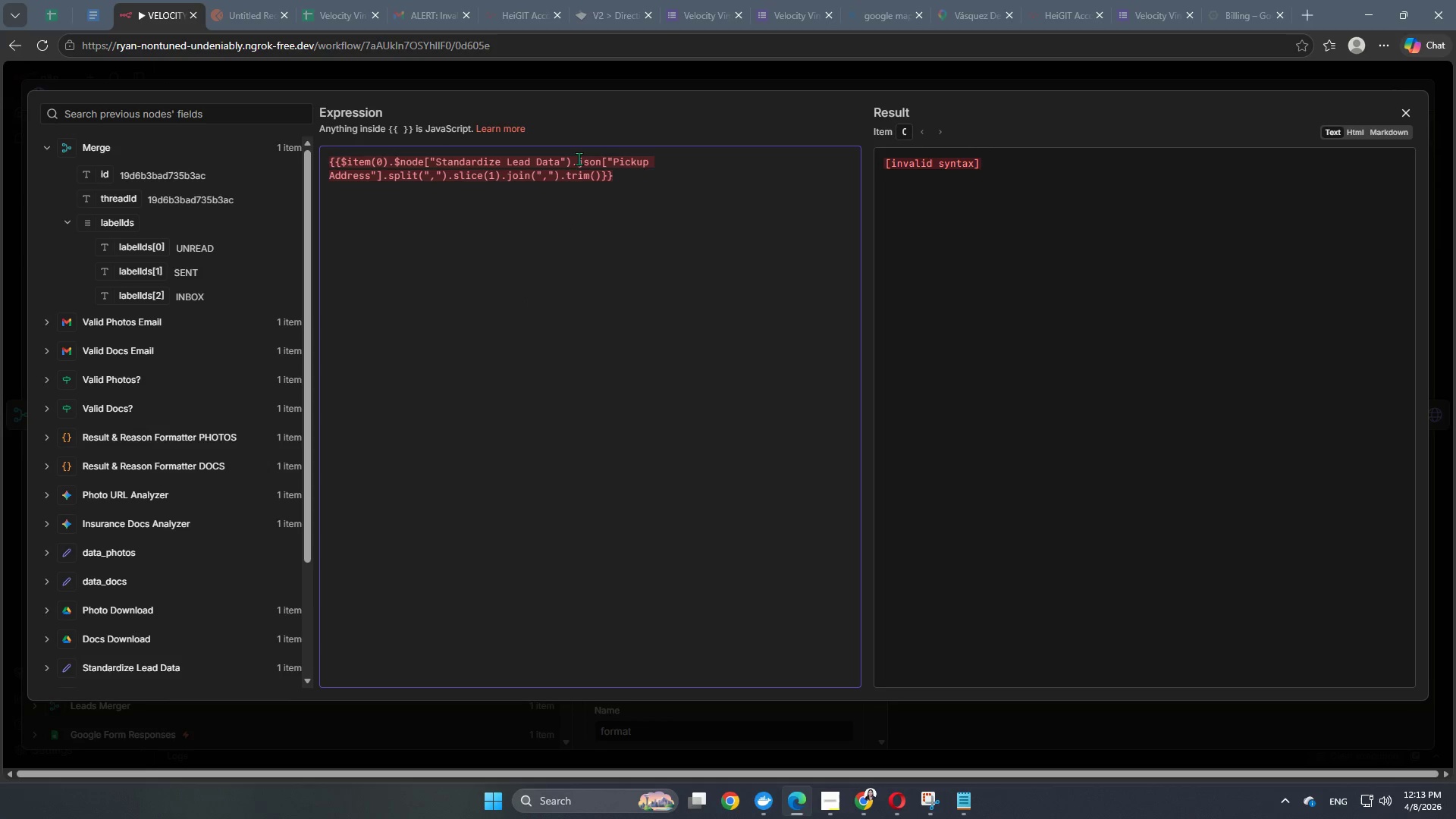 
left_click([573, 158])
 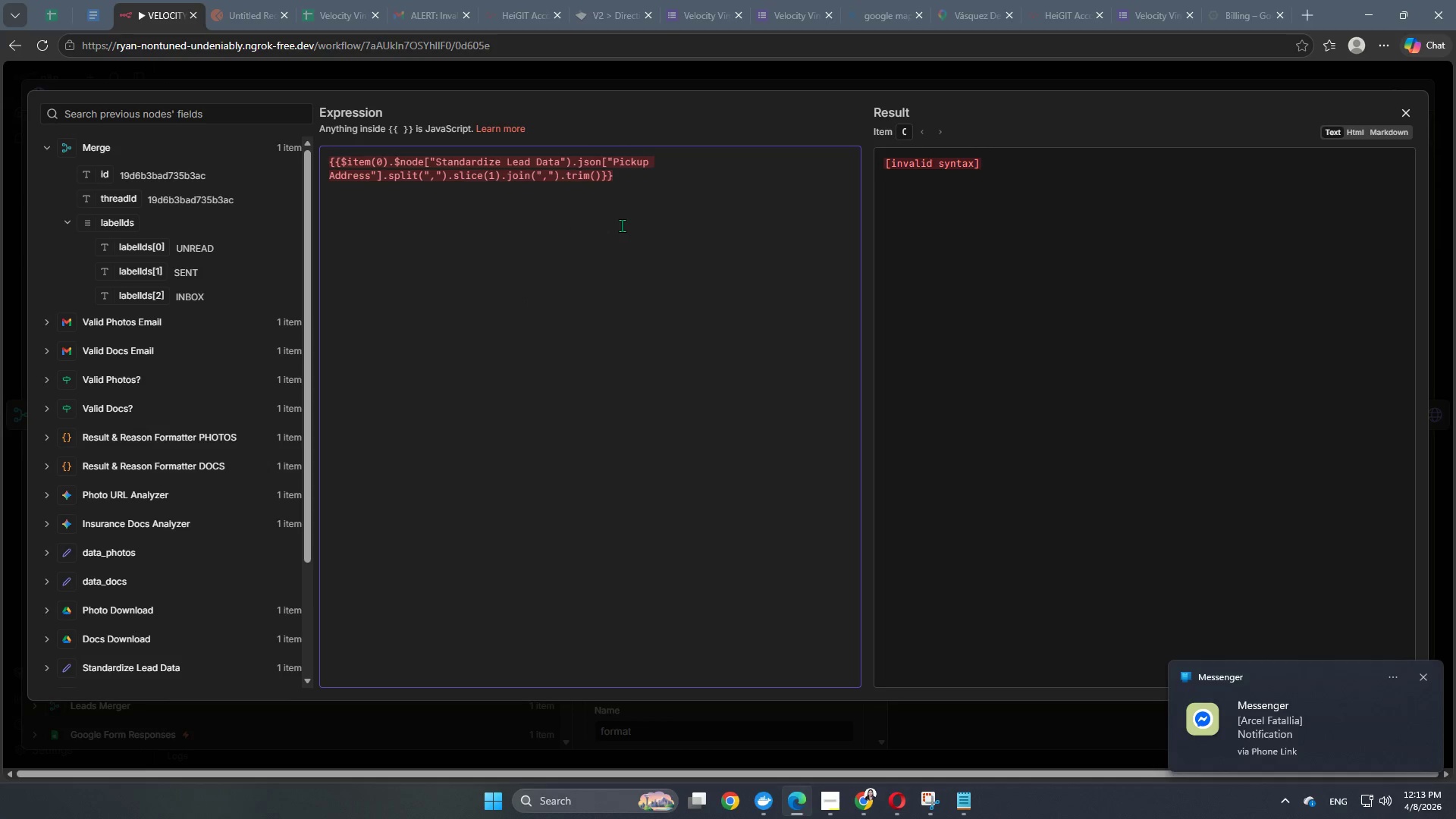 
key(Backspace)
 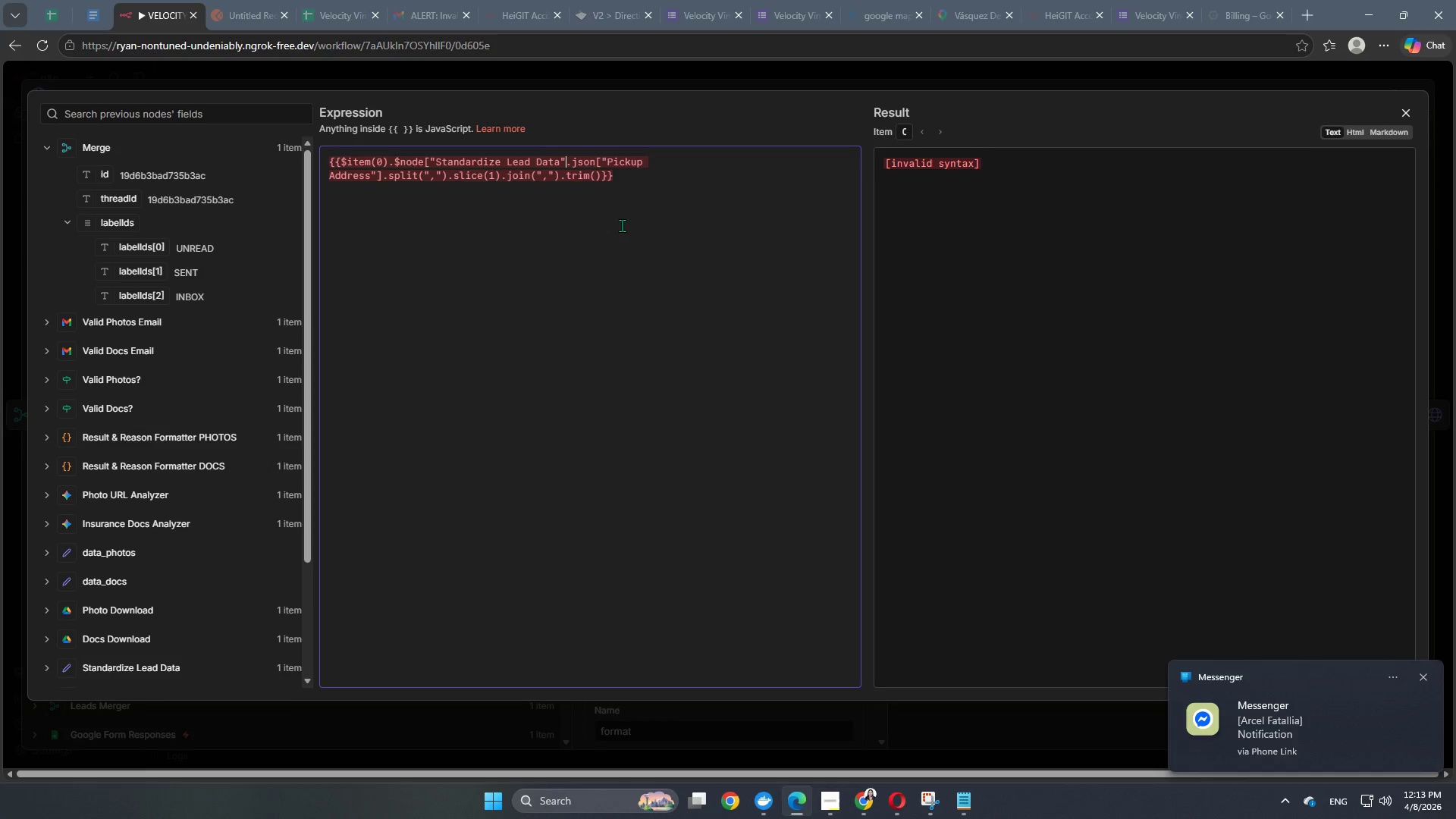 
key(BracketRight)
 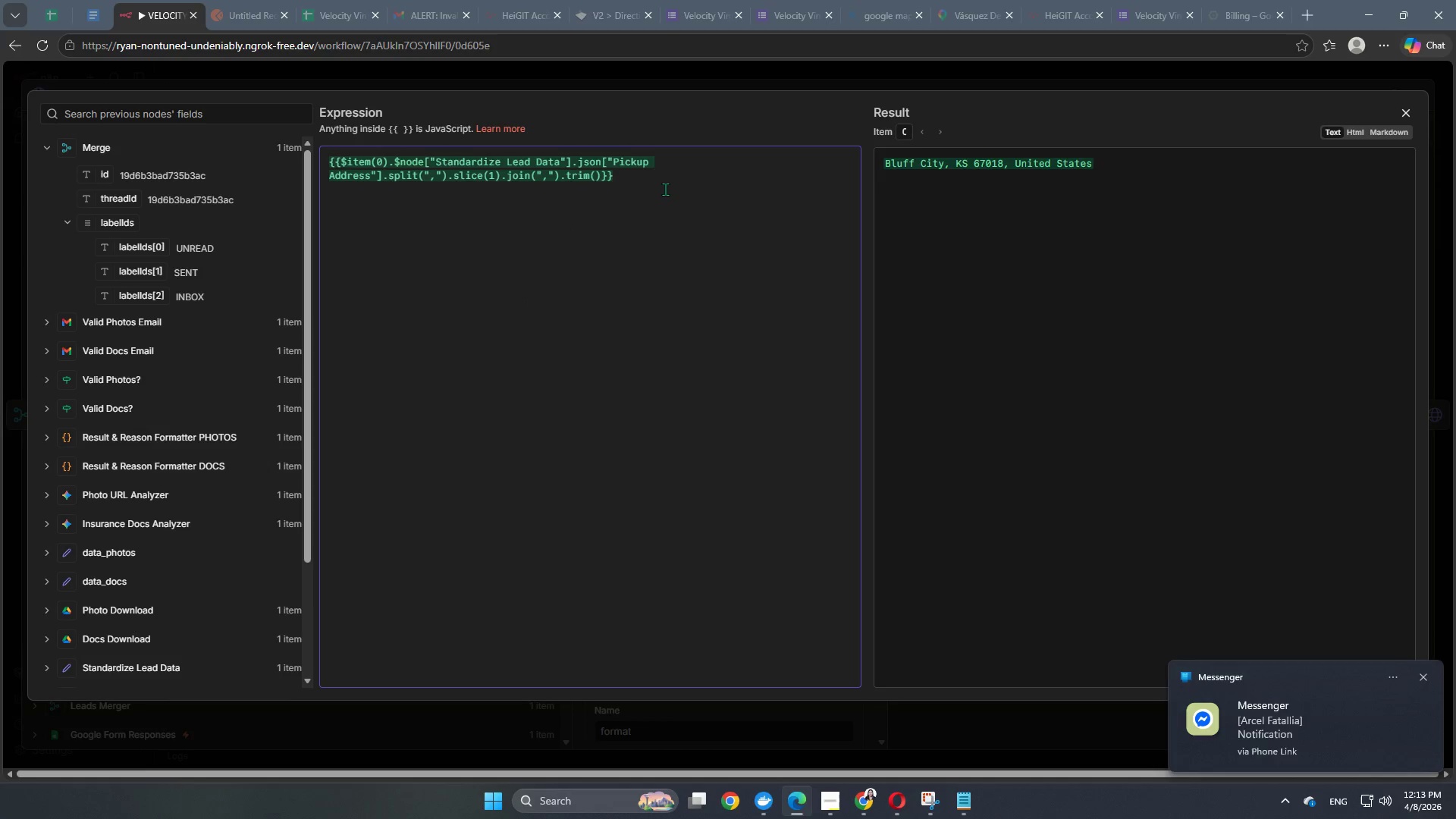 
left_click([666, 189])
 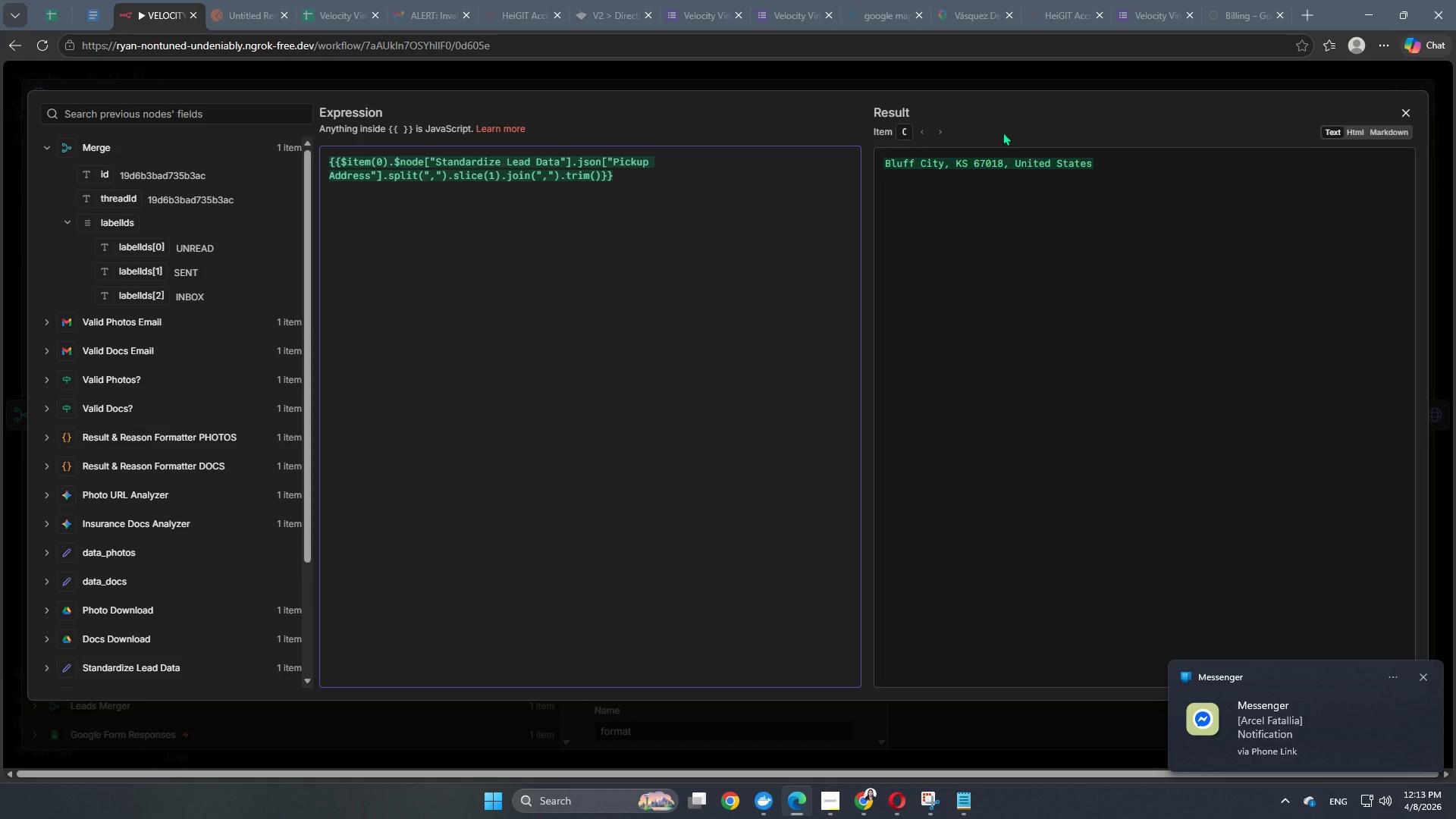 
left_click([1015, 78])
 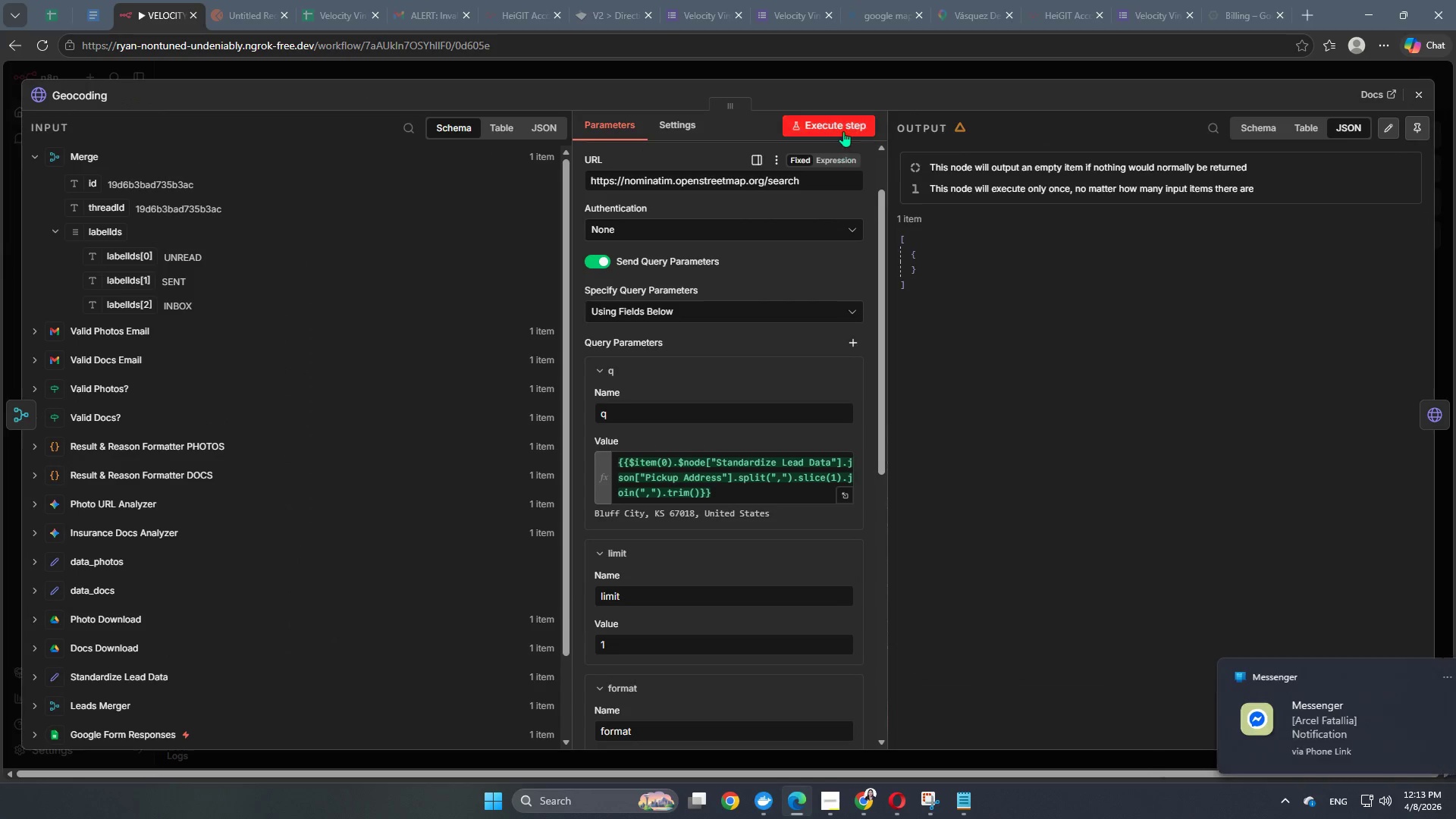 
left_click([846, 121])
 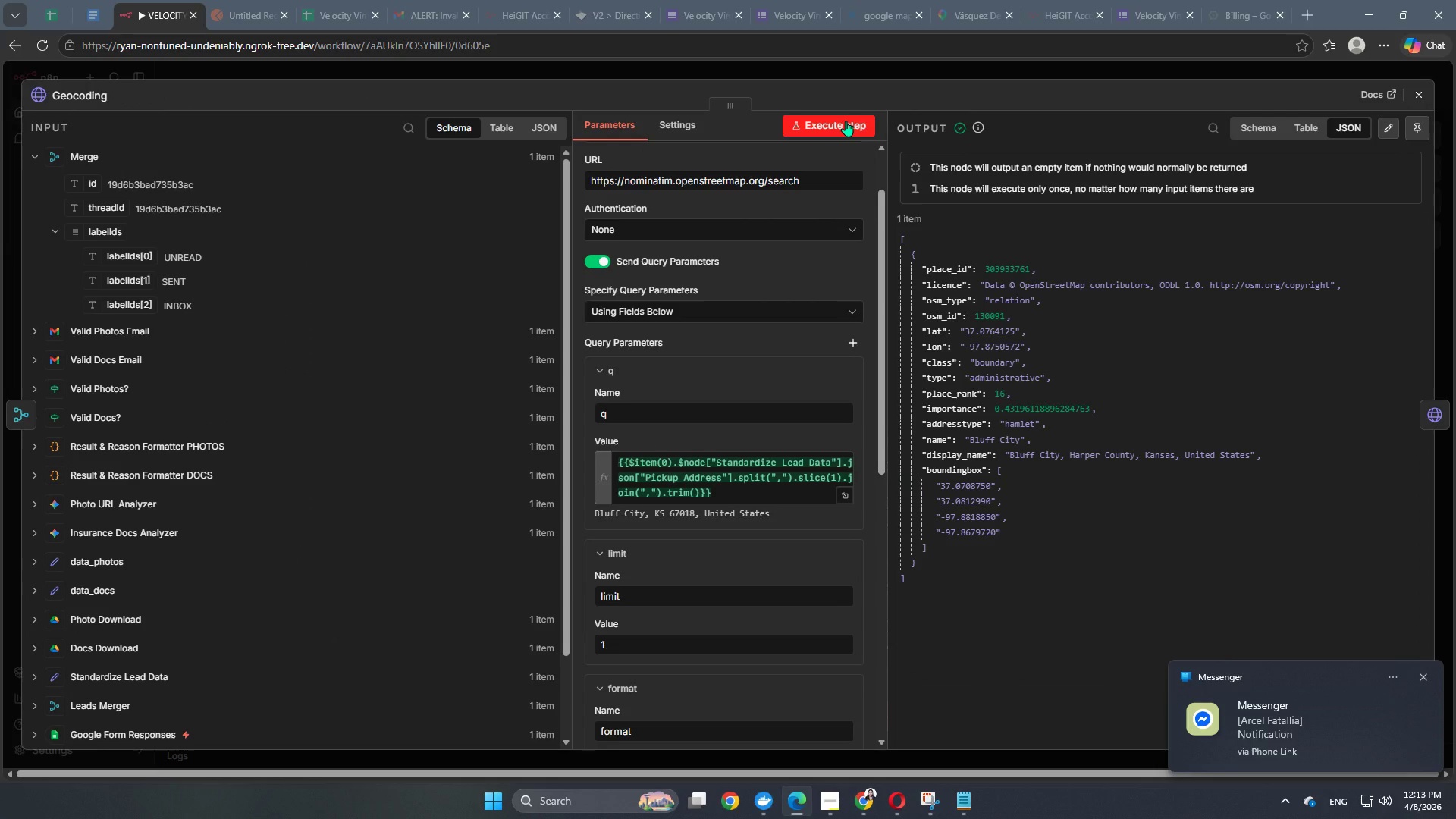 
left_click([674, 122])
 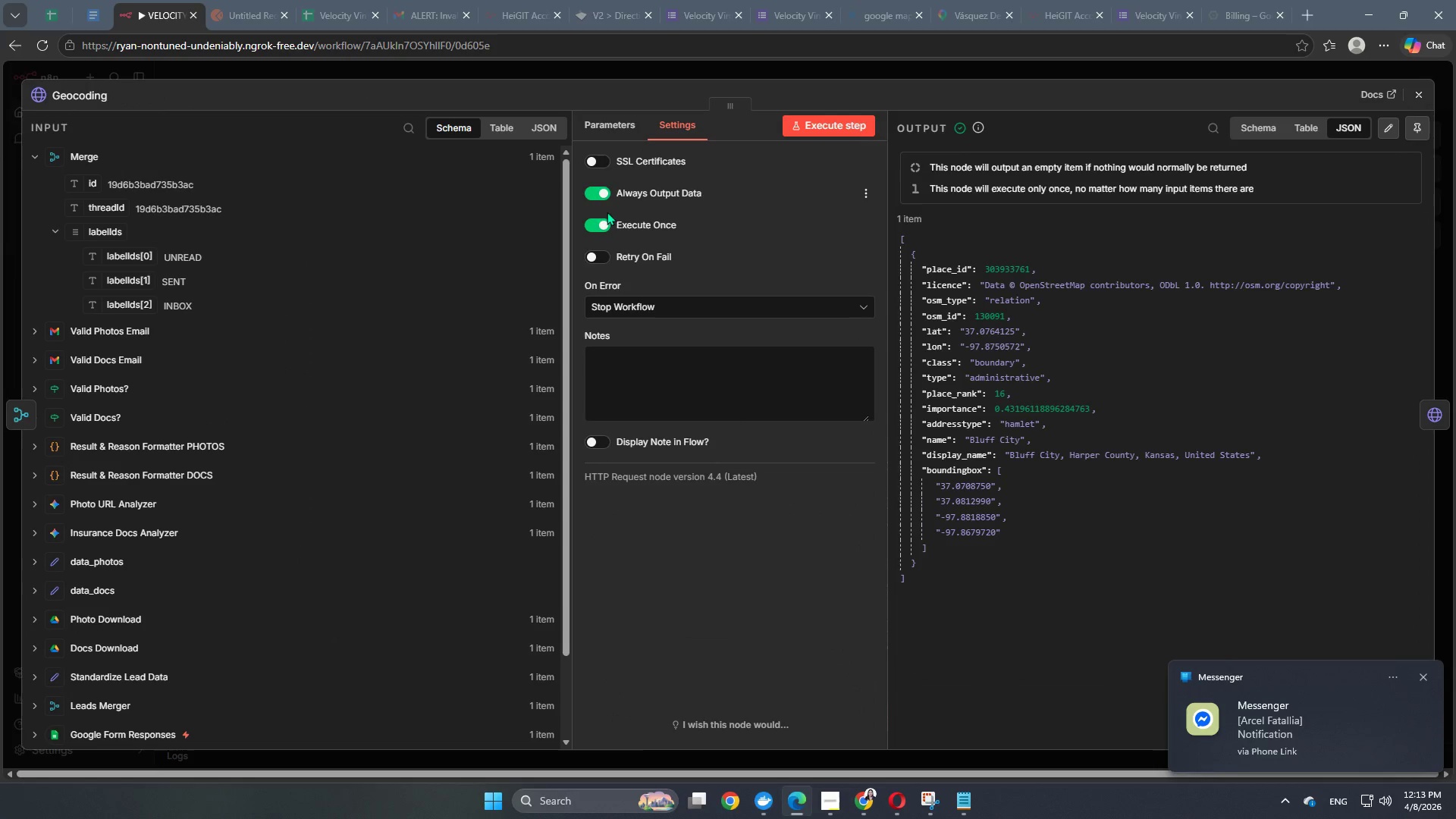 
left_click([601, 215])
 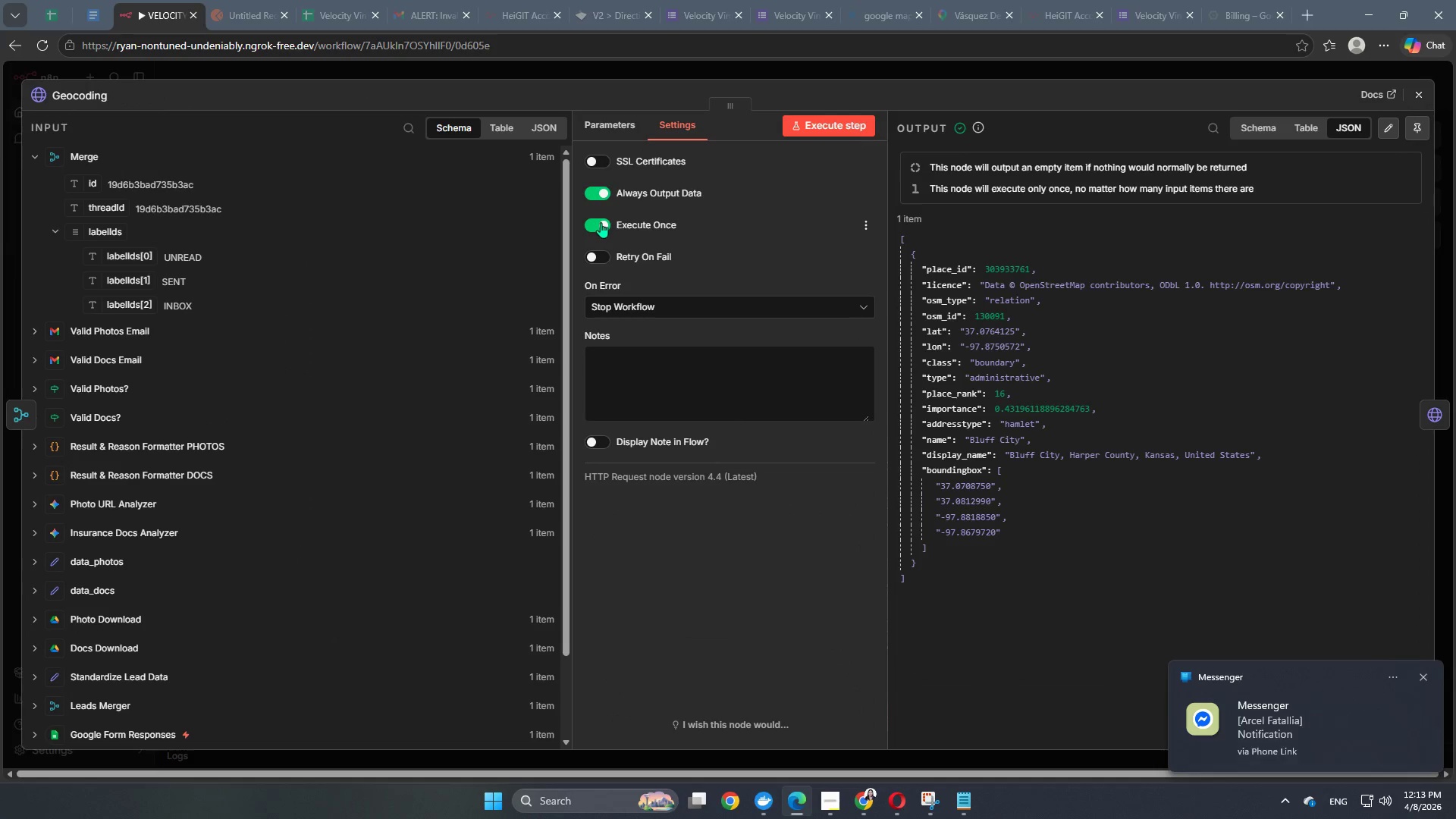 
left_click([601, 222])
 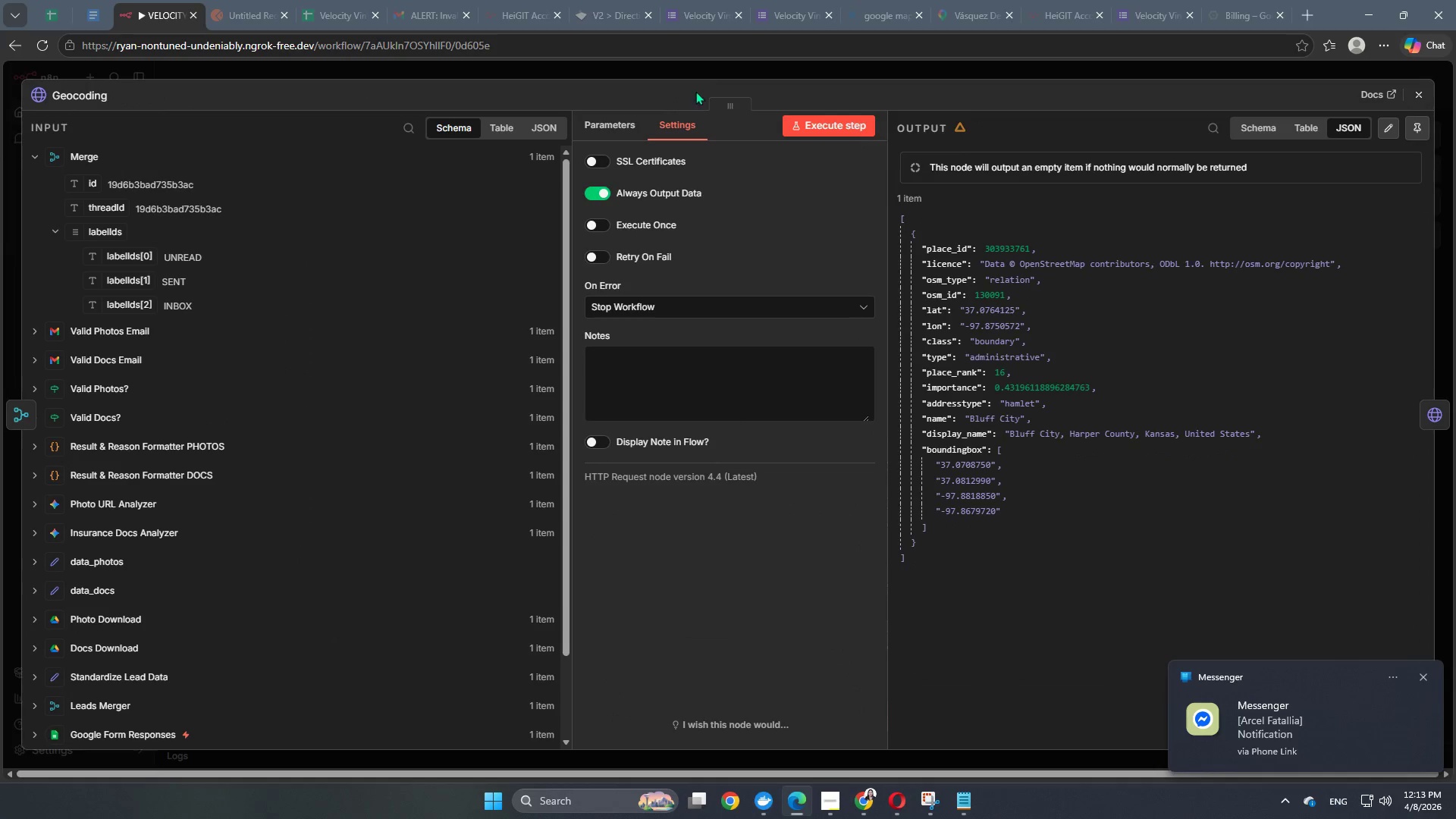 
left_click([737, 74])
 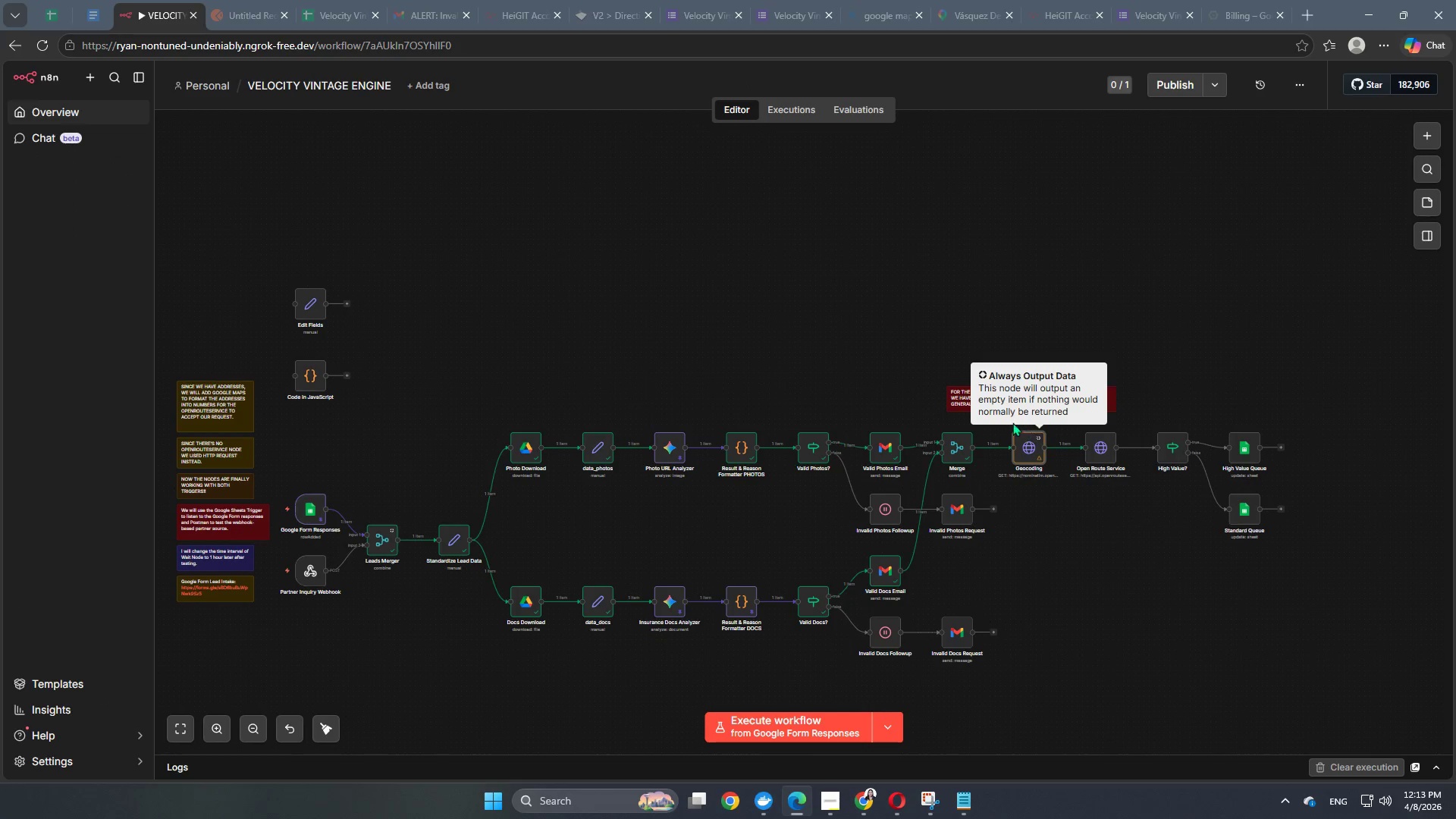 
double_click([1021, 442])
 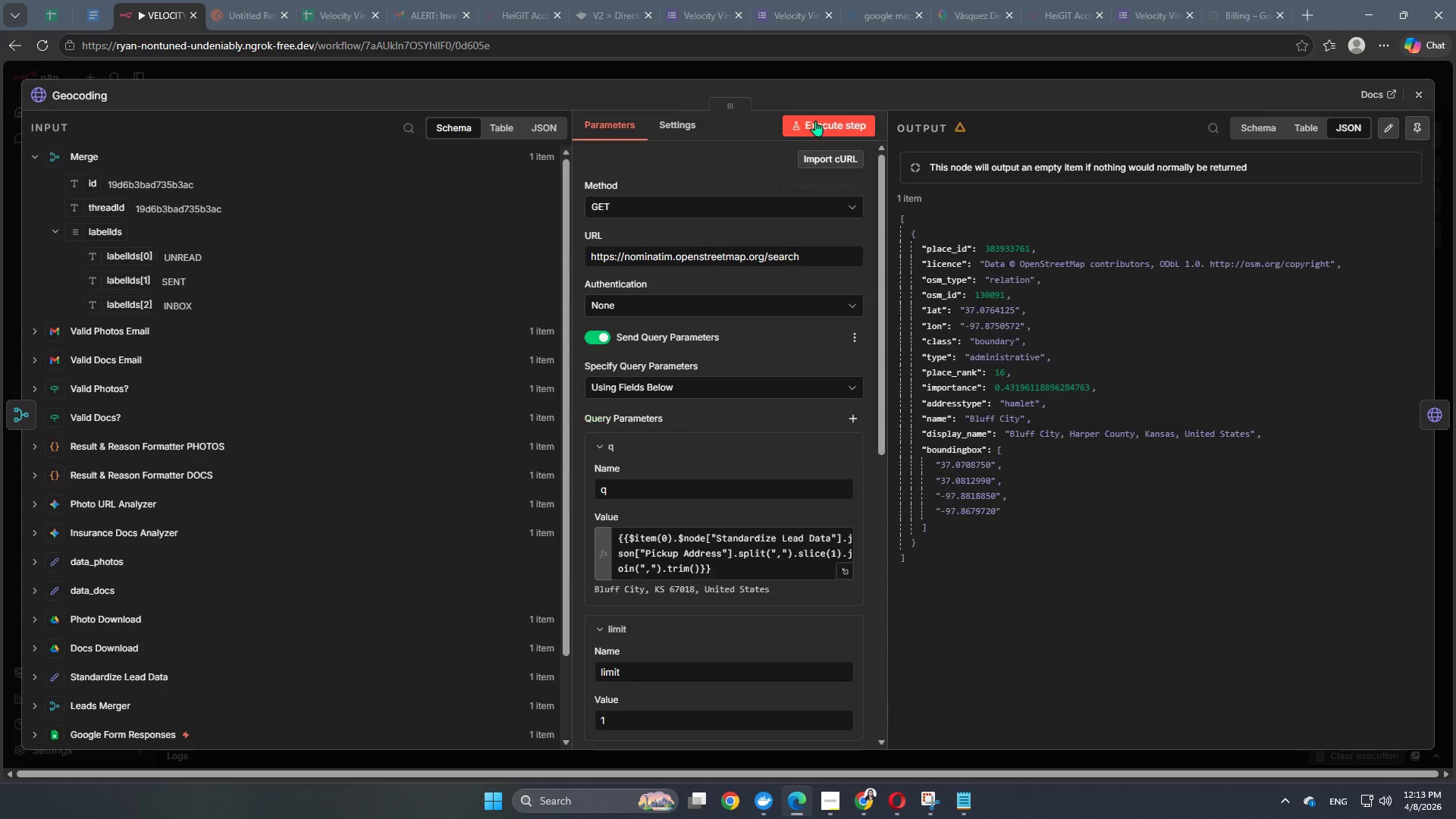 
left_click([815, 121])
 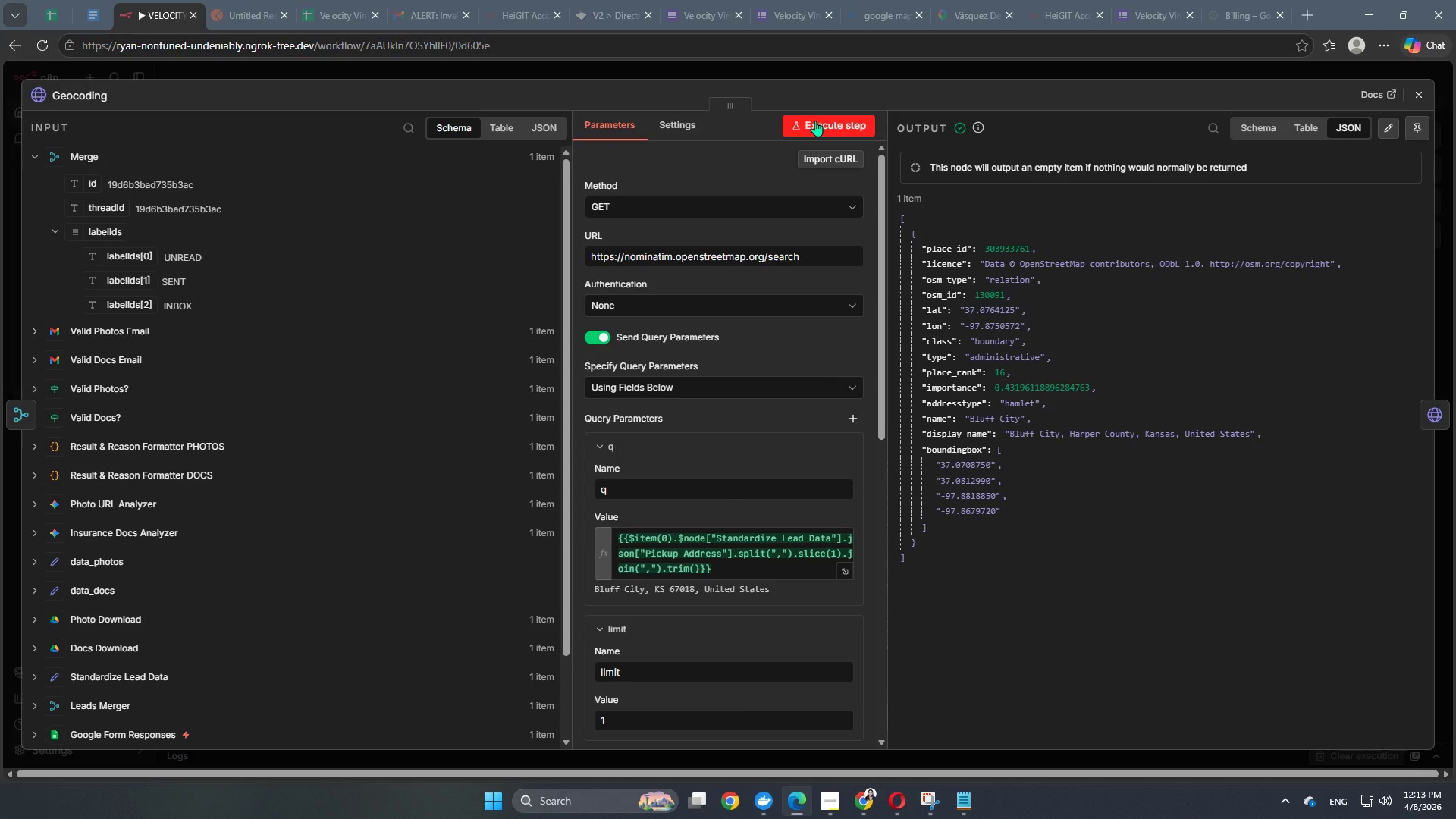 
wait(25.56)
 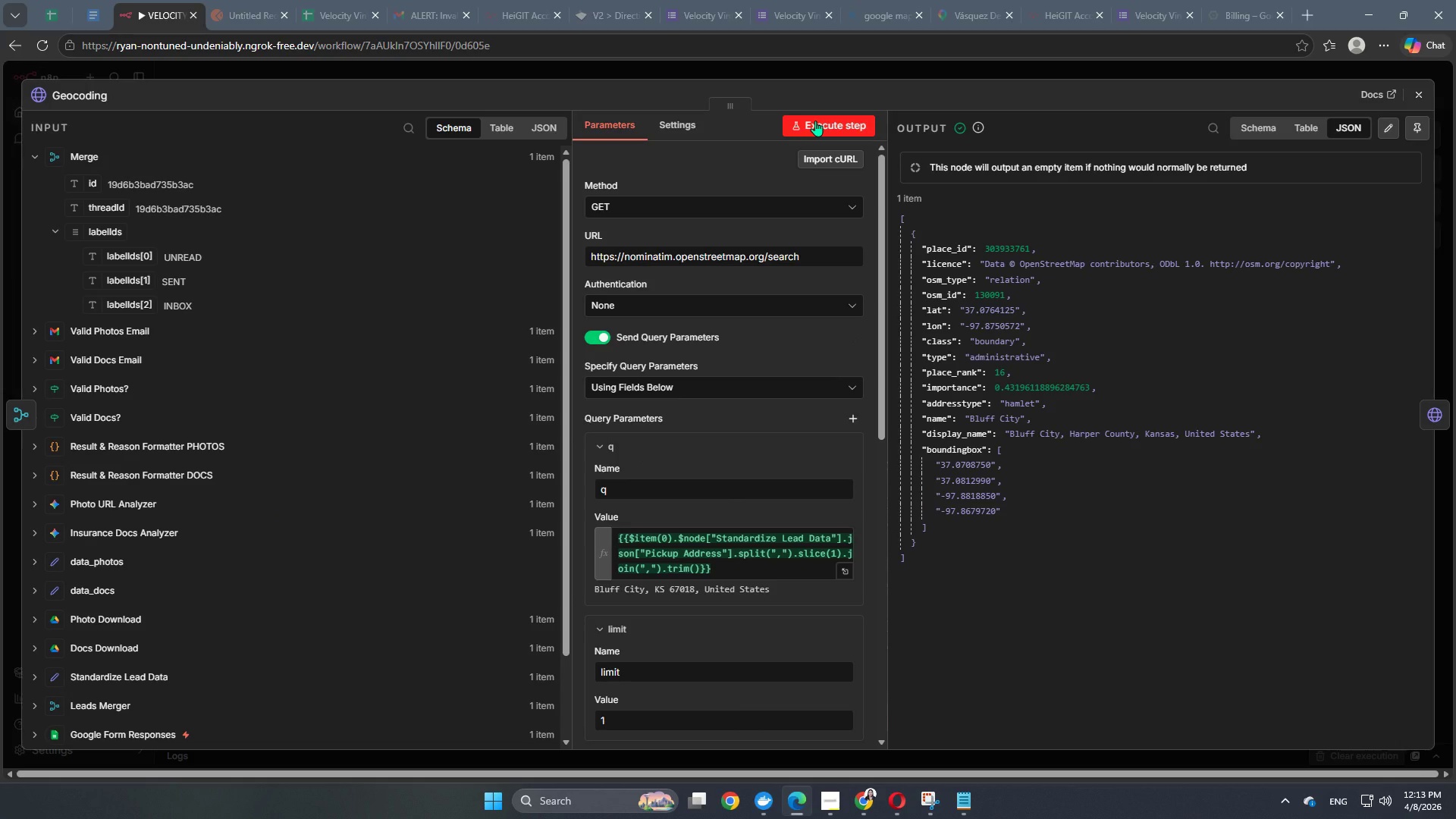 
left_click([800, 67])
 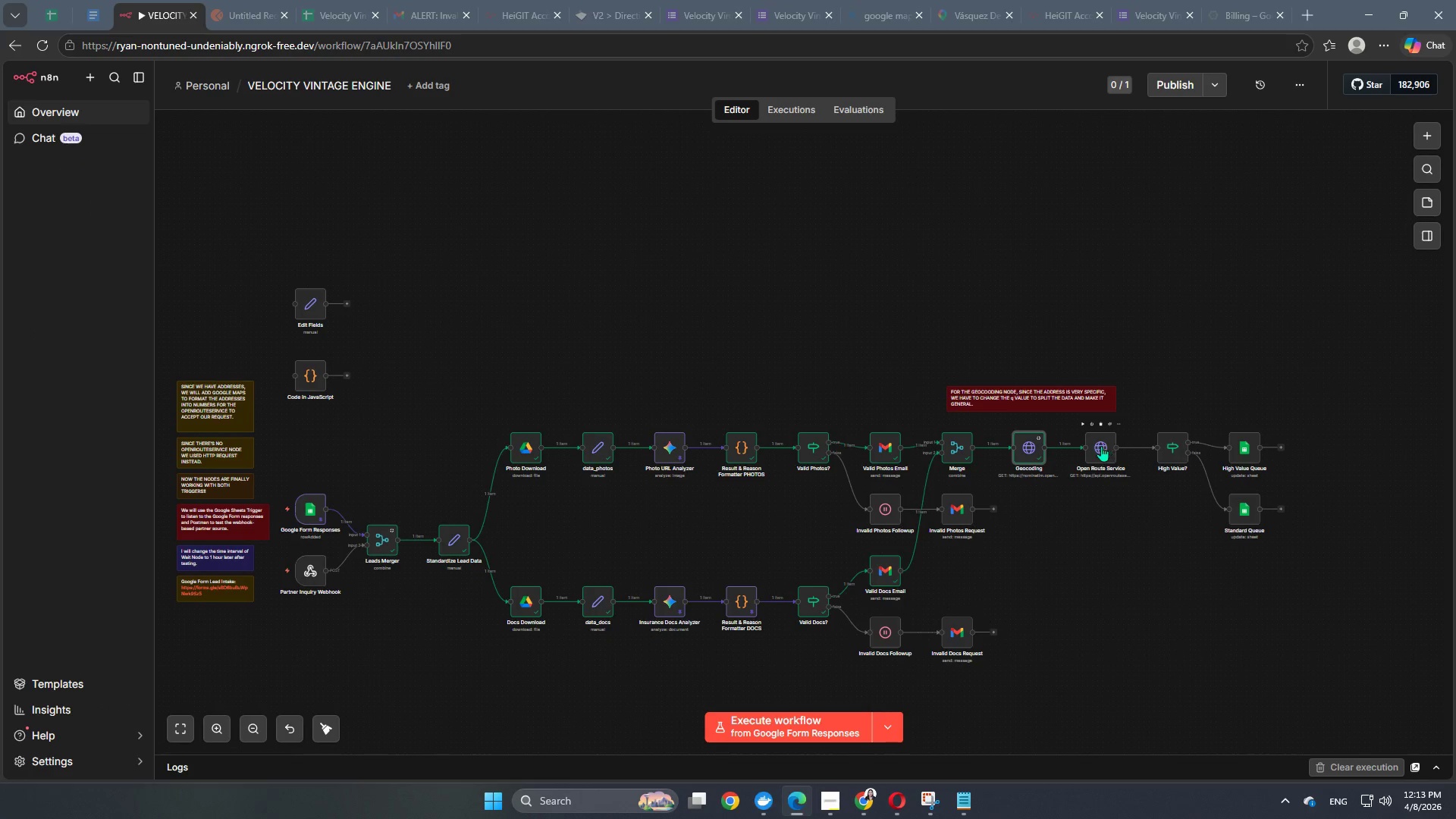 
double_click([1101, 446])
 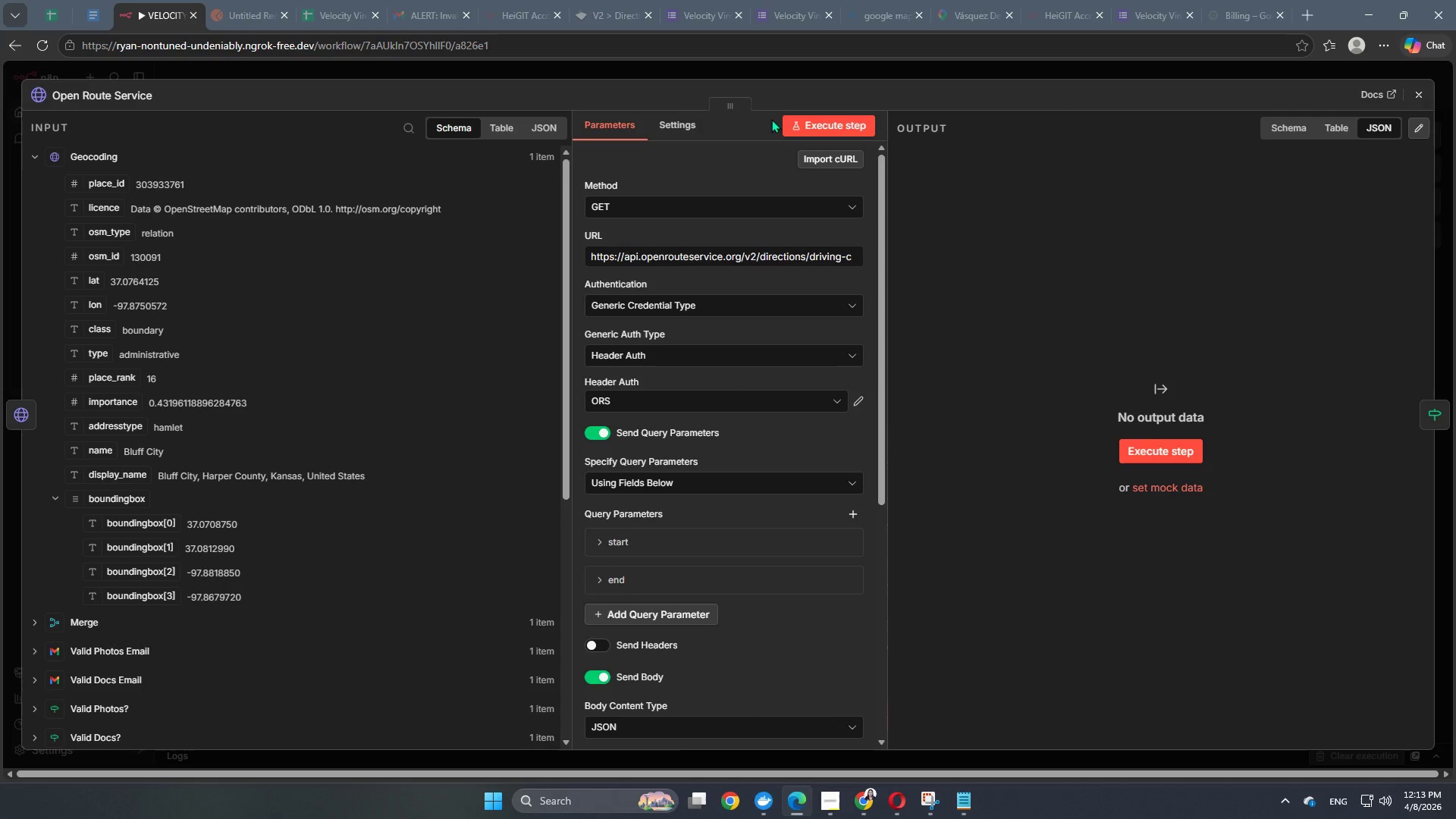 
scroll: coordinate [706, 516], scroll_direction: down, amount: 2.0
 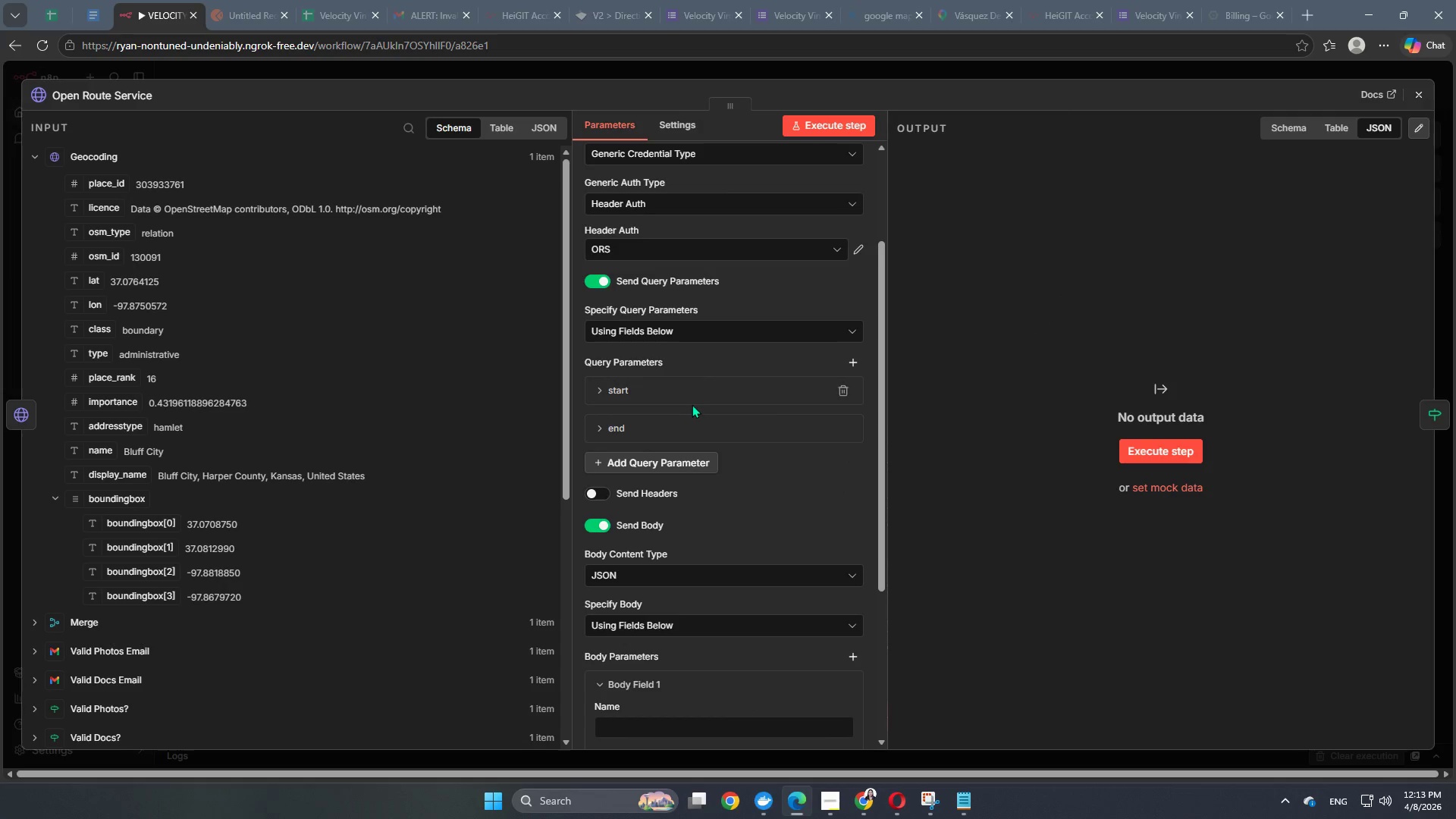 
left_click([693, 402])
 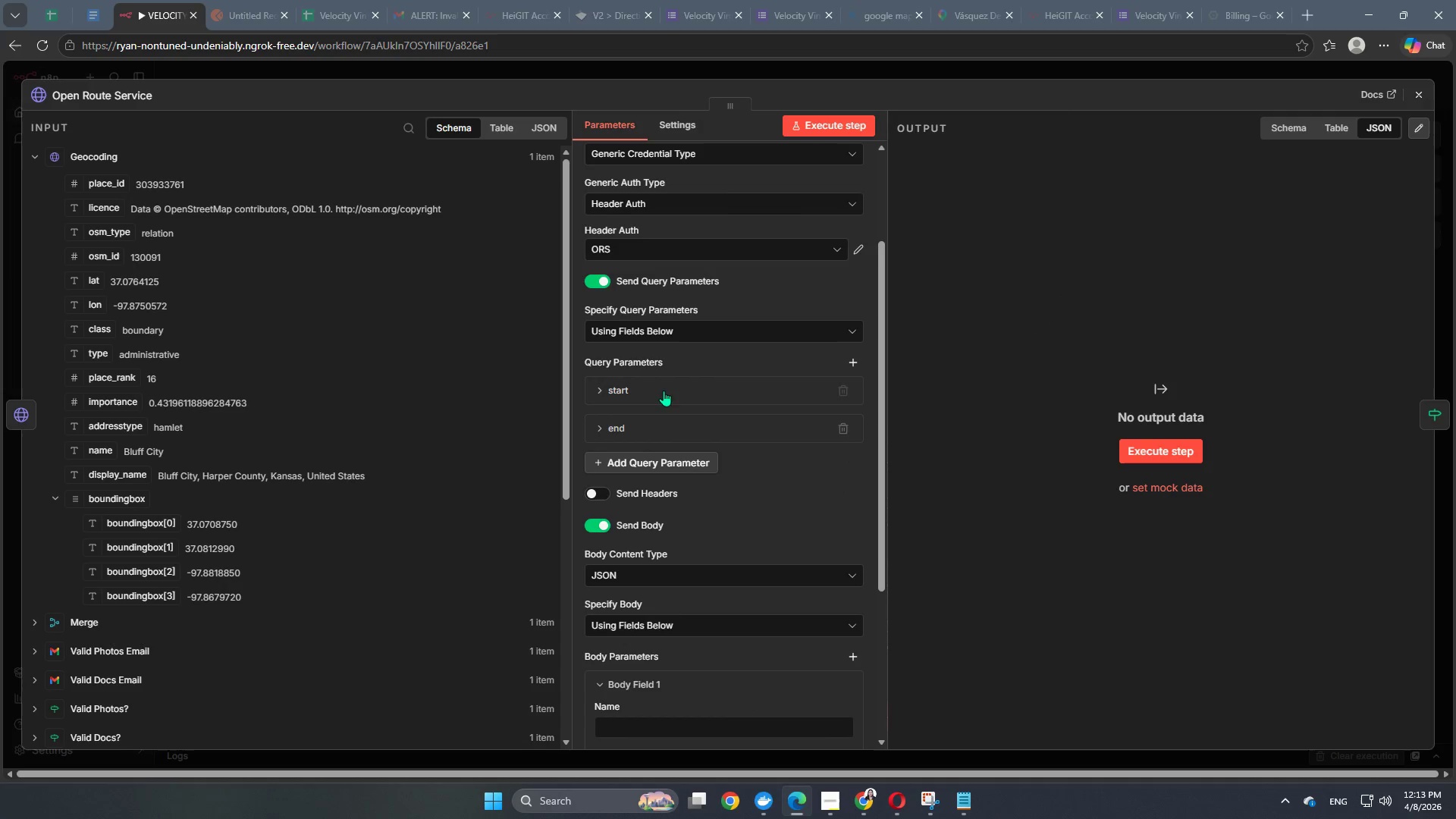 
left_click([661, 385])
 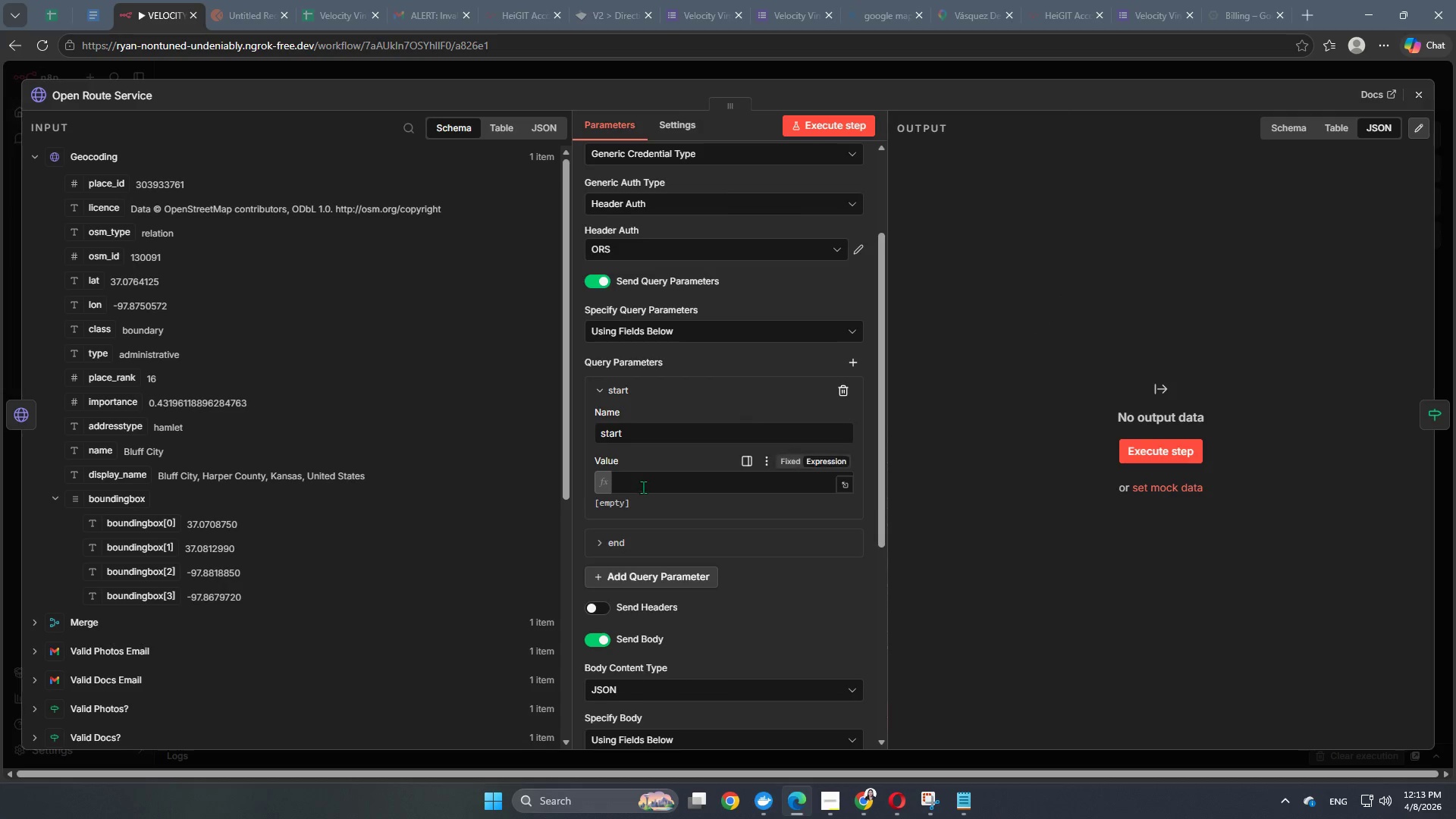 
left_click([644, 484])
 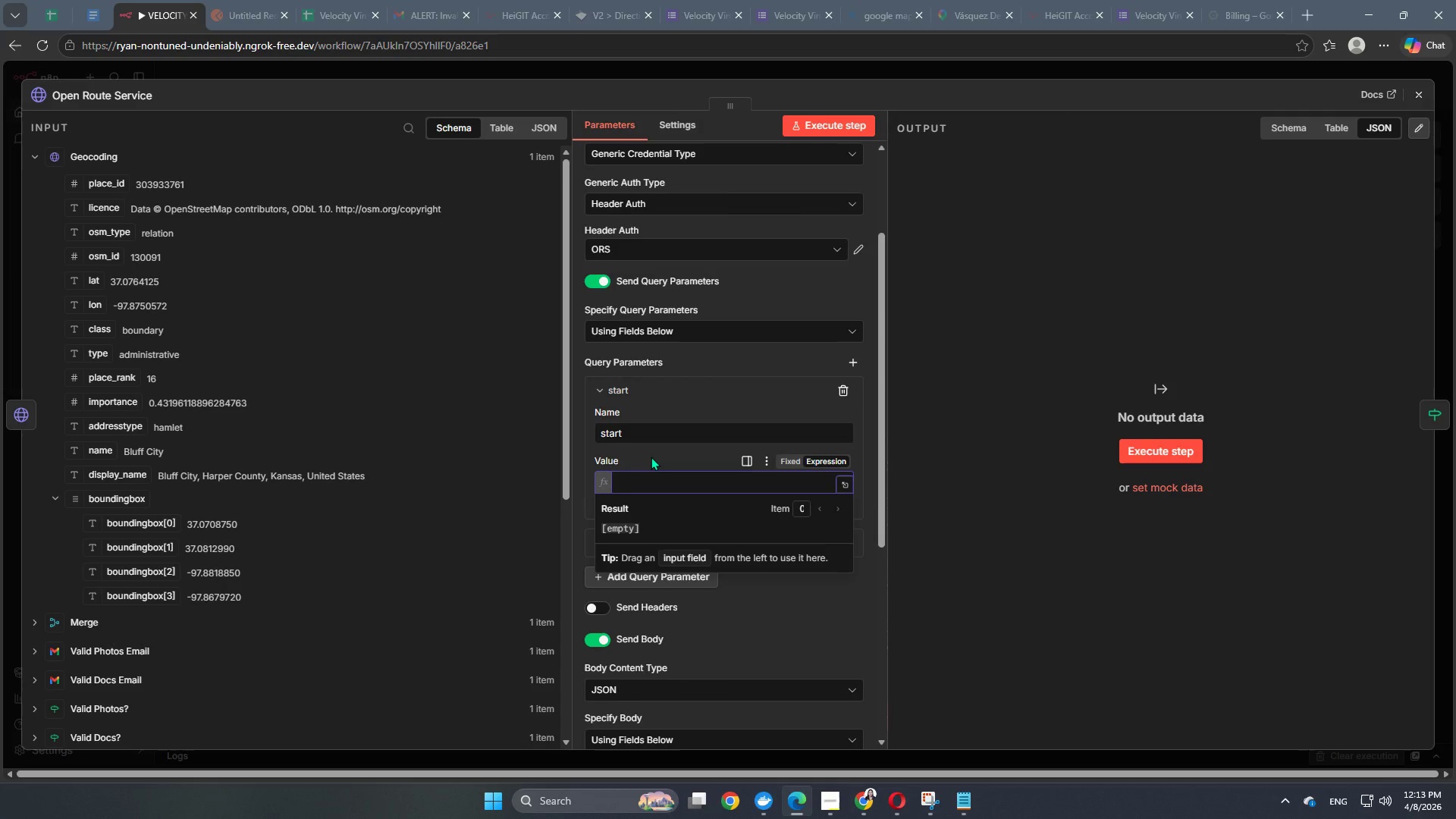 
left_click([651, 457])
 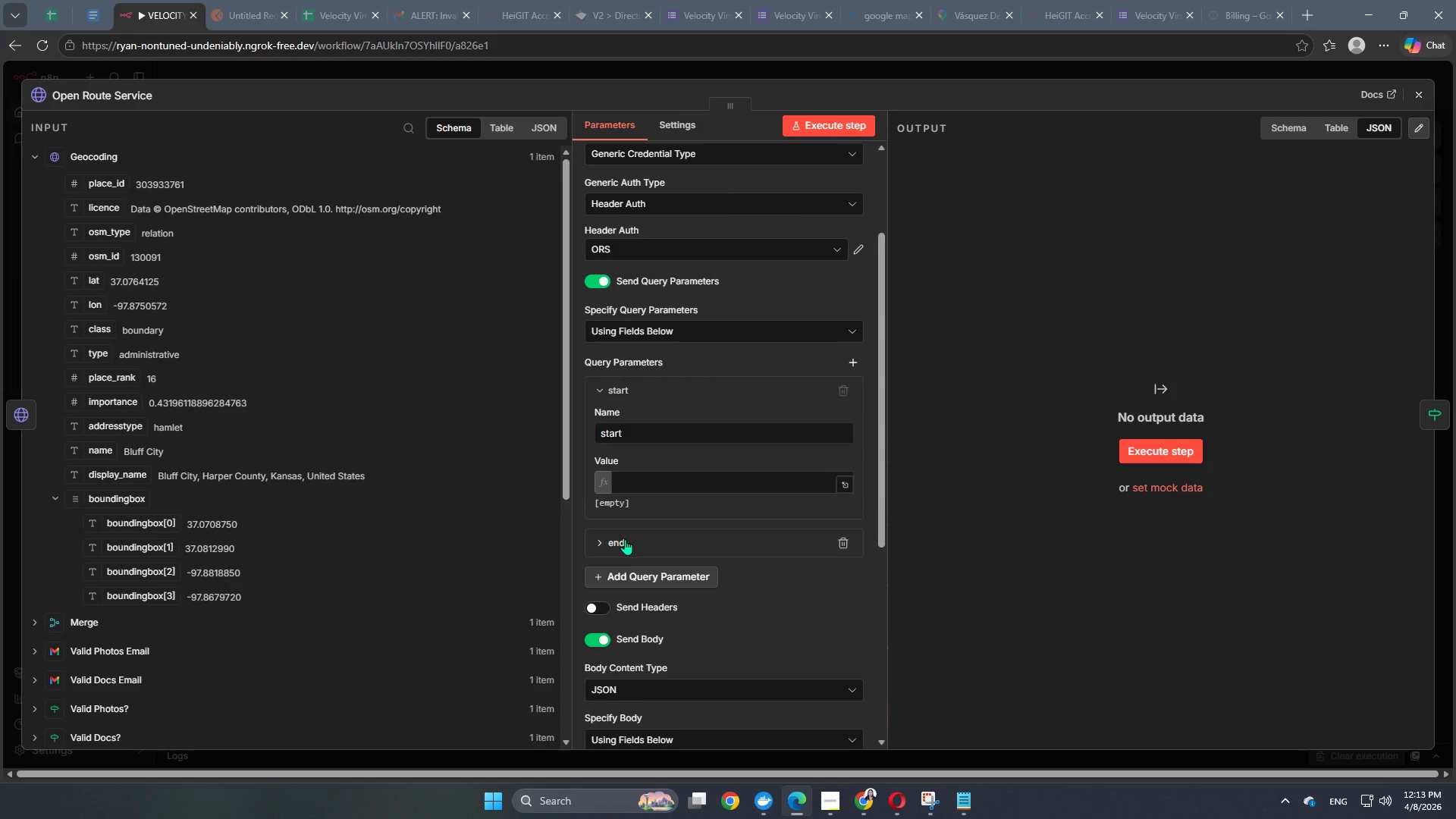 
left_click([622, 547])
 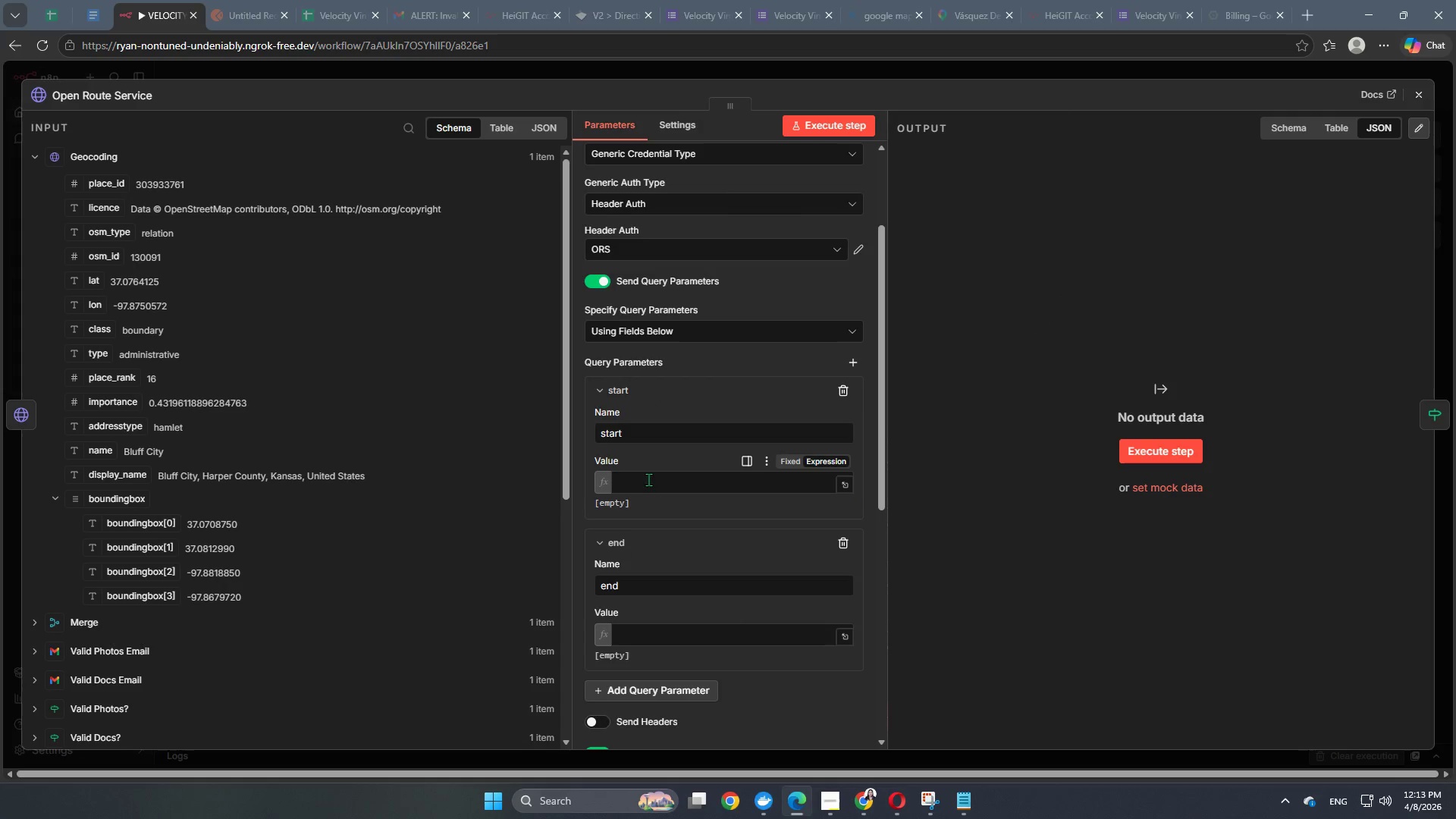 
left_click([648, 487])
 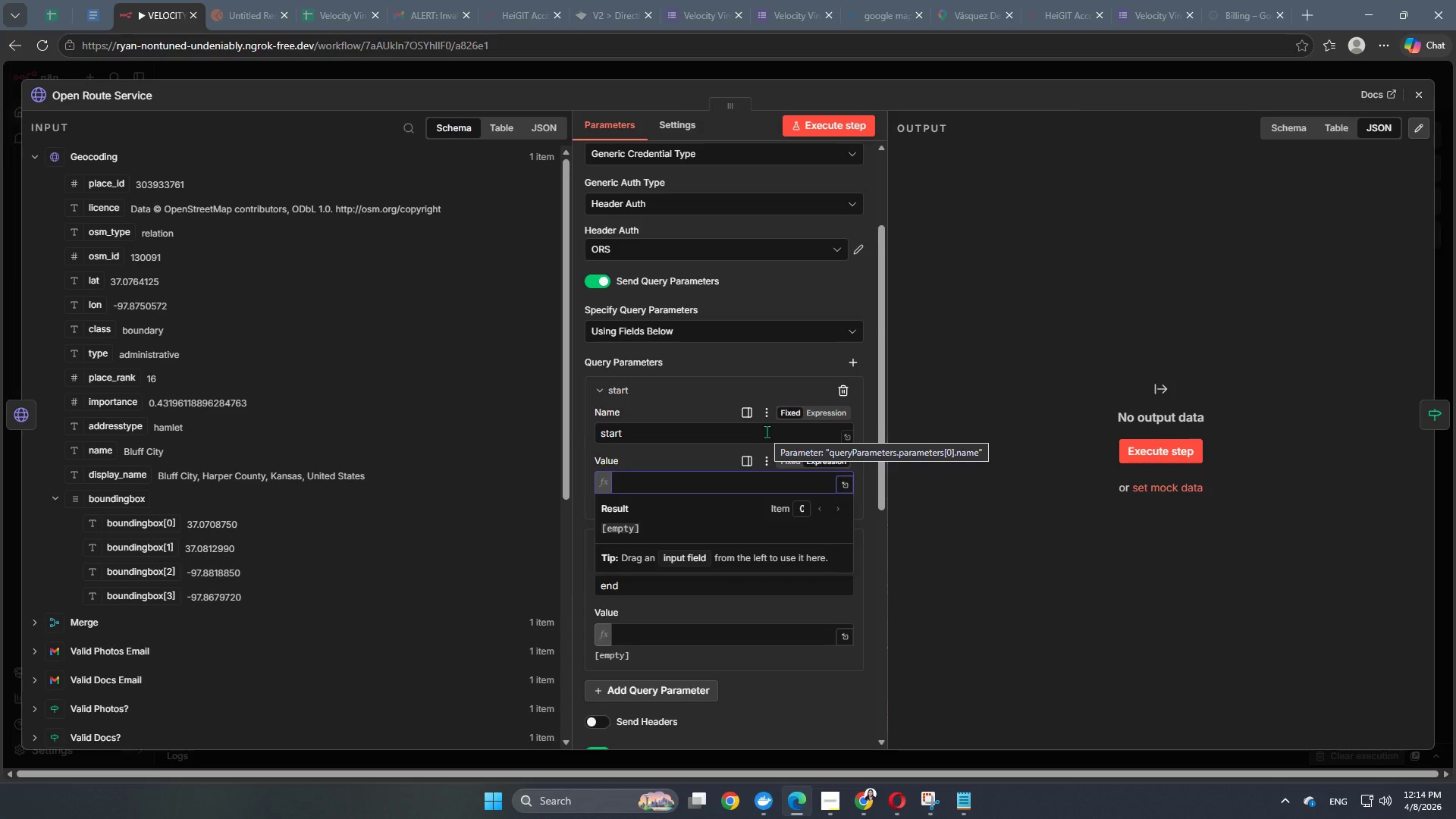 
wait(21.44)
 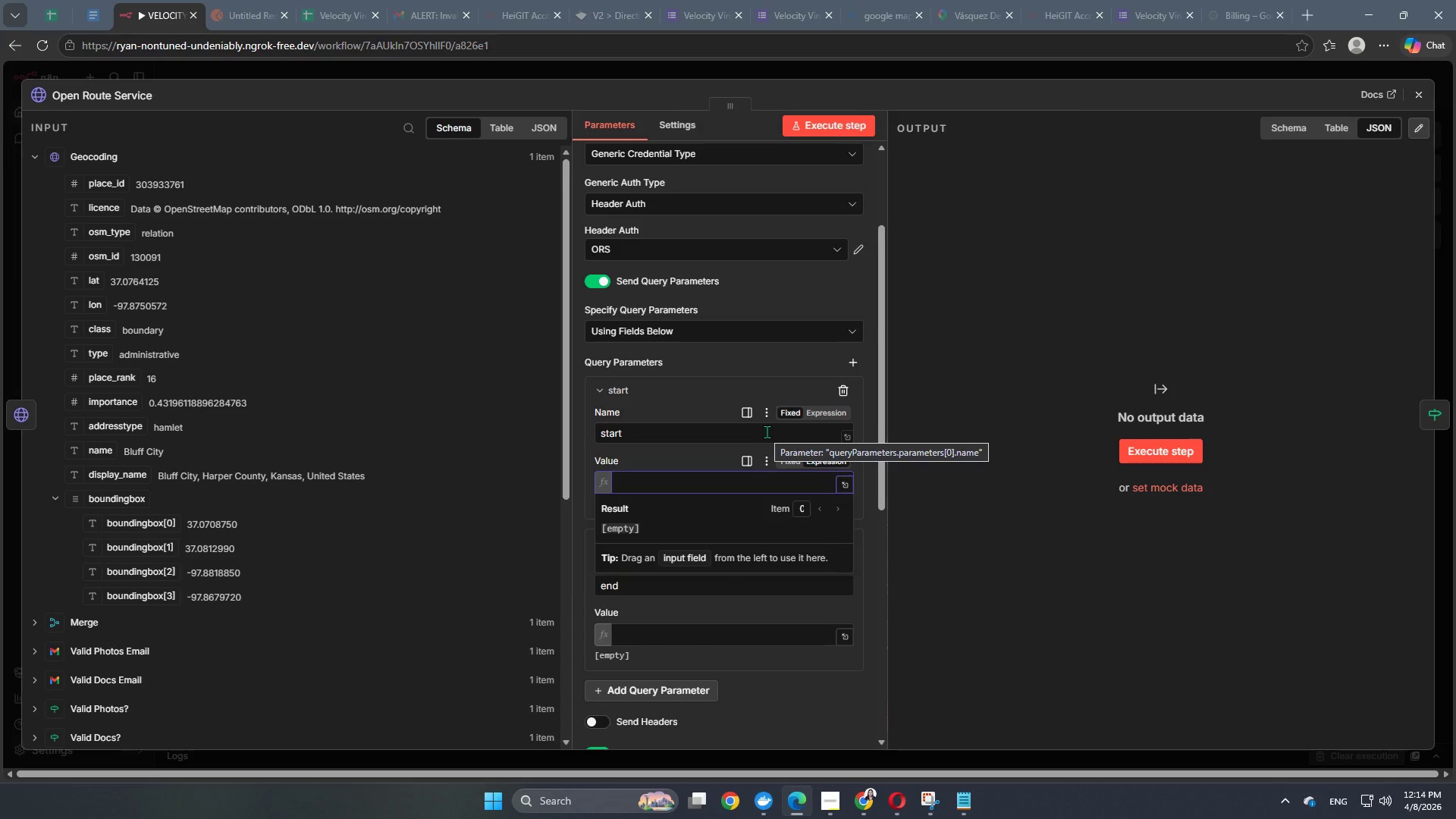 
scroll: coordinate [940, 492], scroll_direction: down, amount: 2.0
 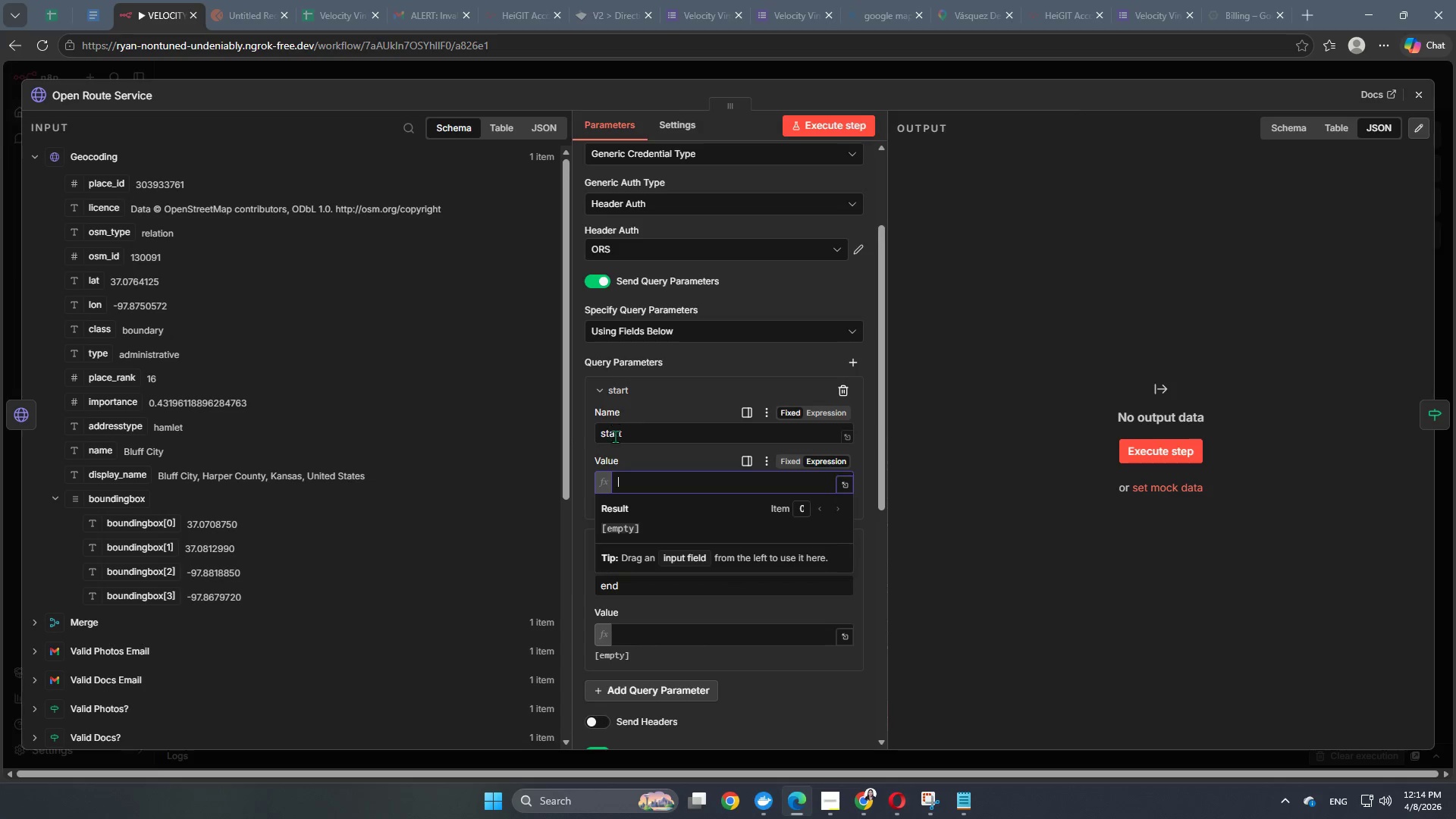 
left_click([601, 14])
 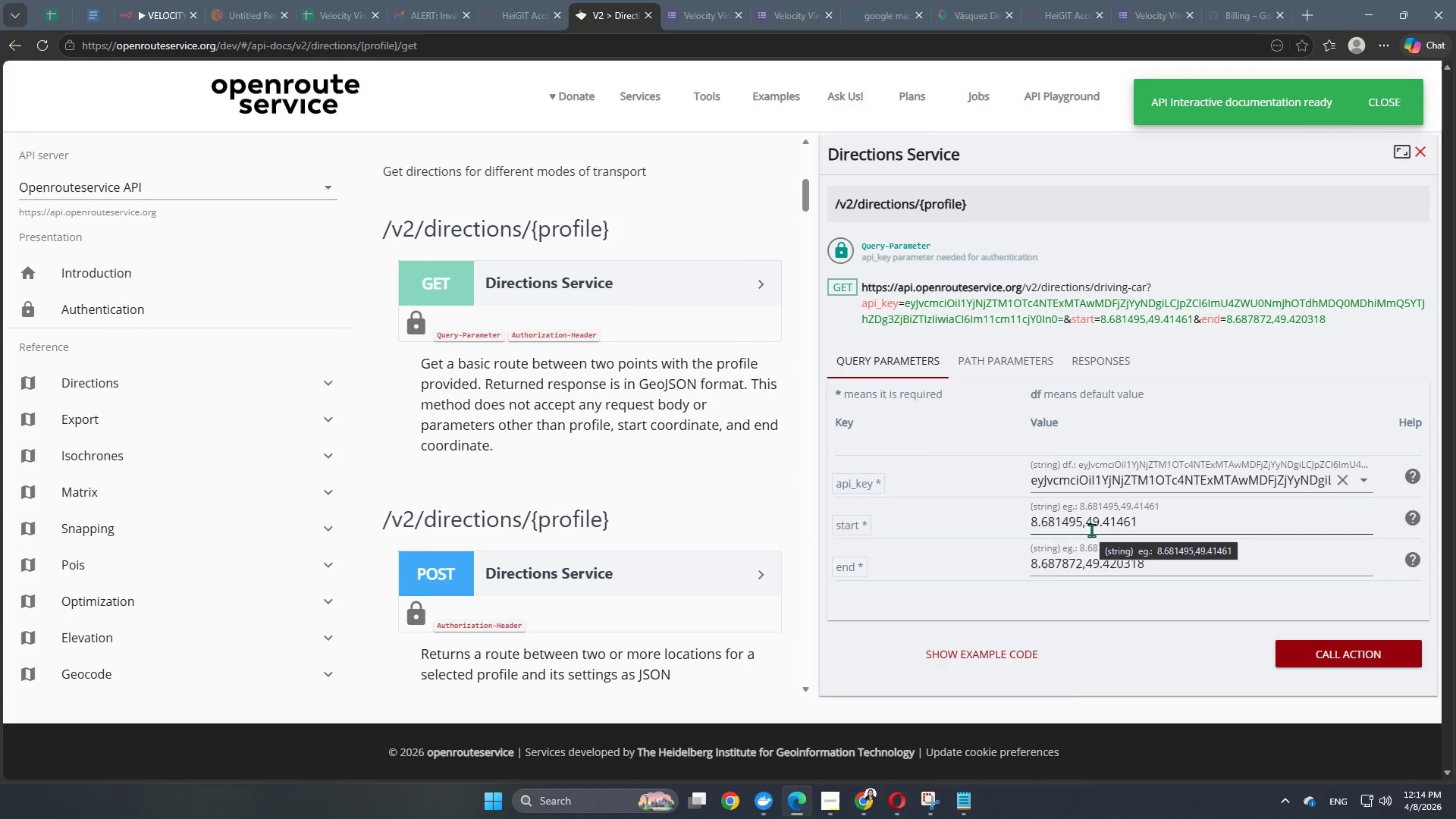 
mouse_move([1068, 582])
 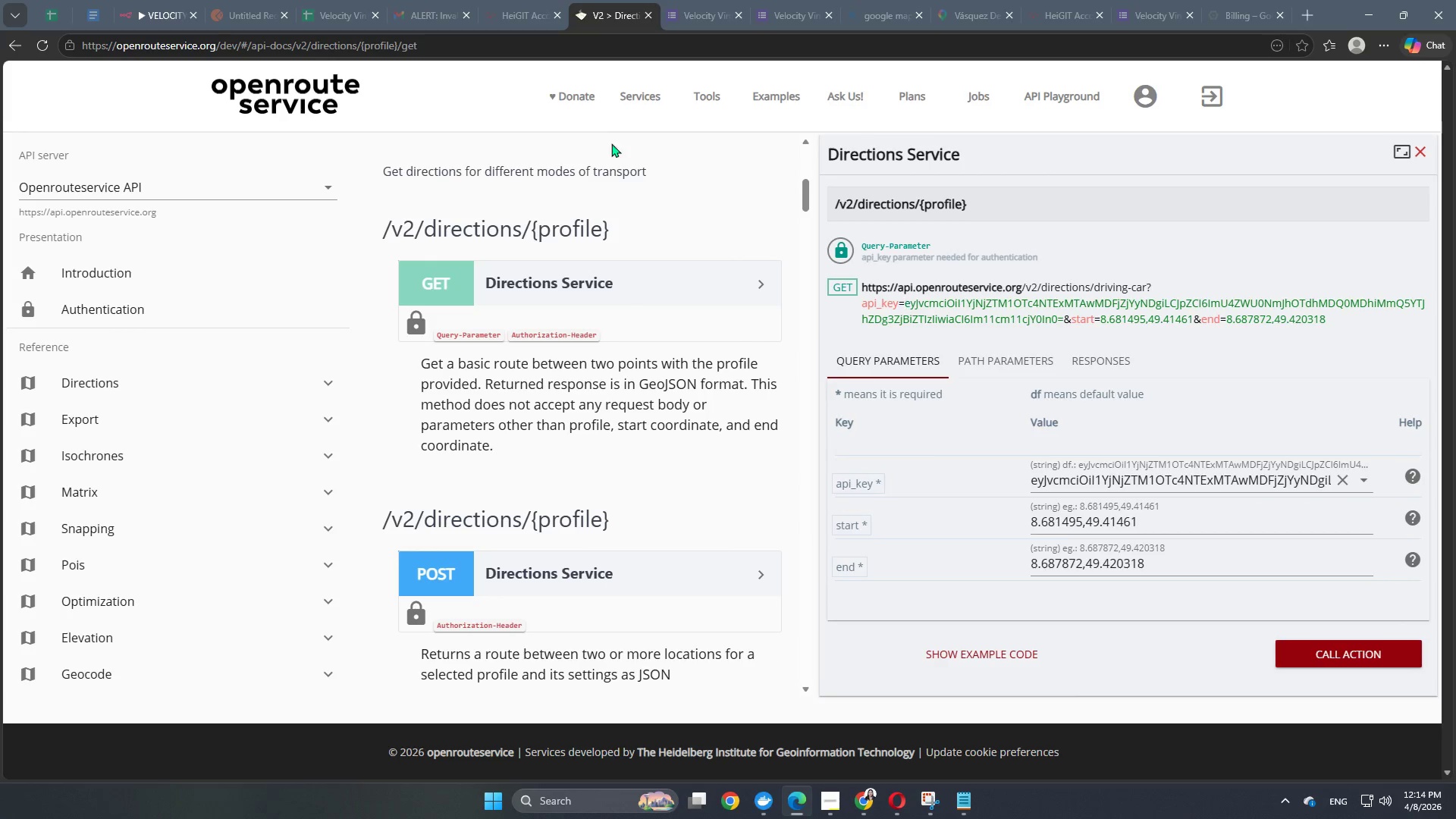 
left_click([160, 11])
 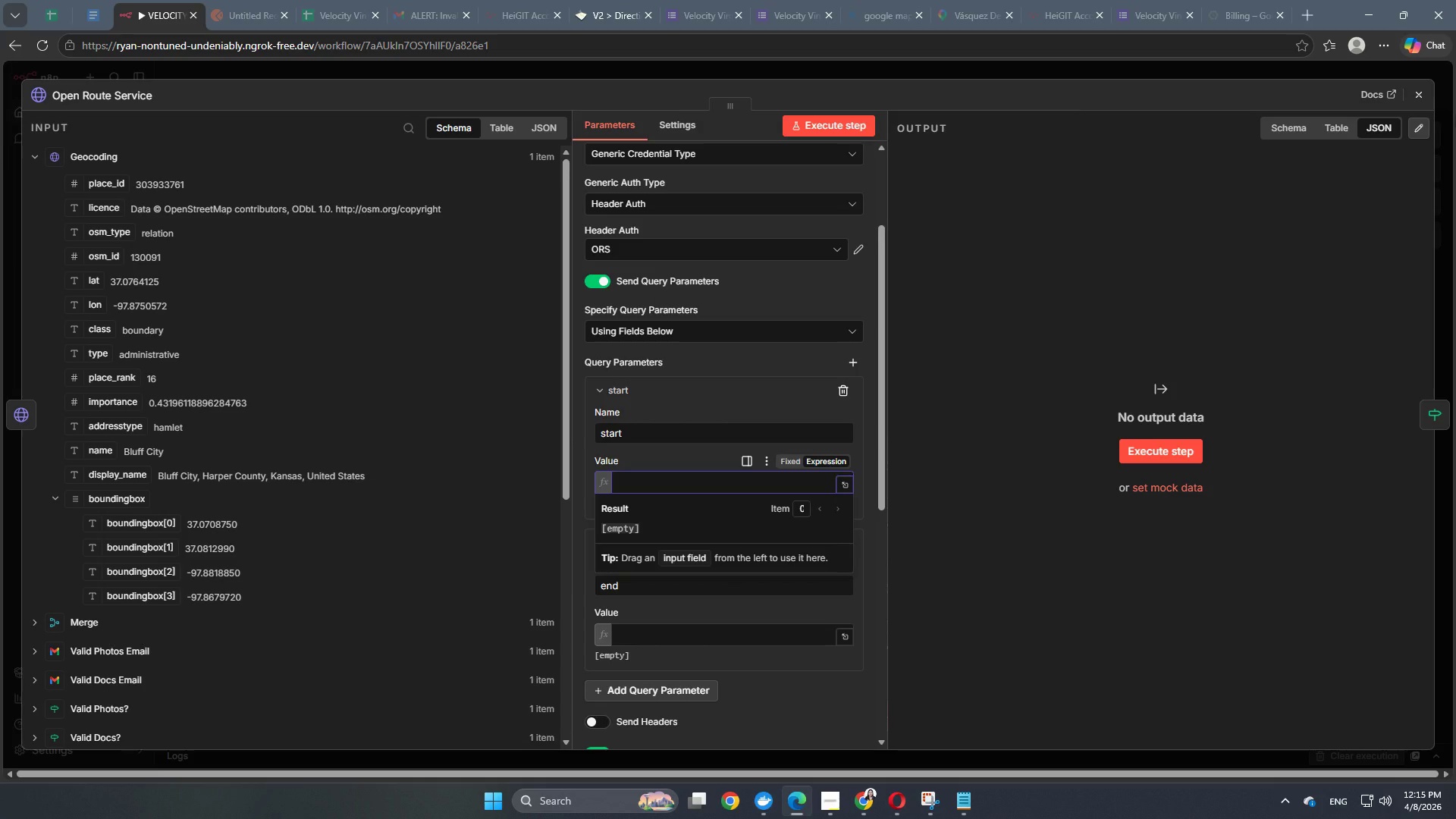 
wait(54.39)
 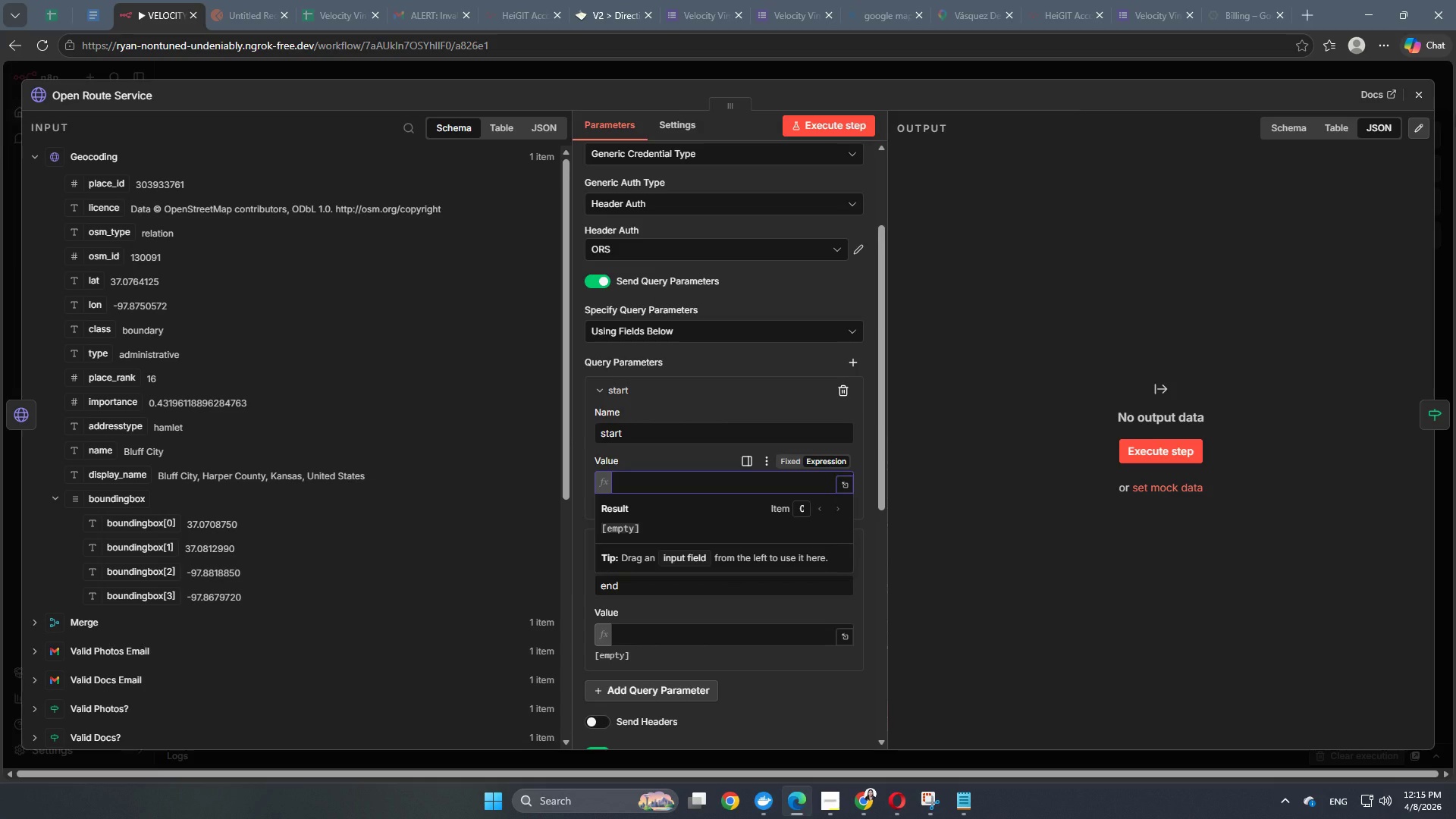 
left_click([721, 70])
 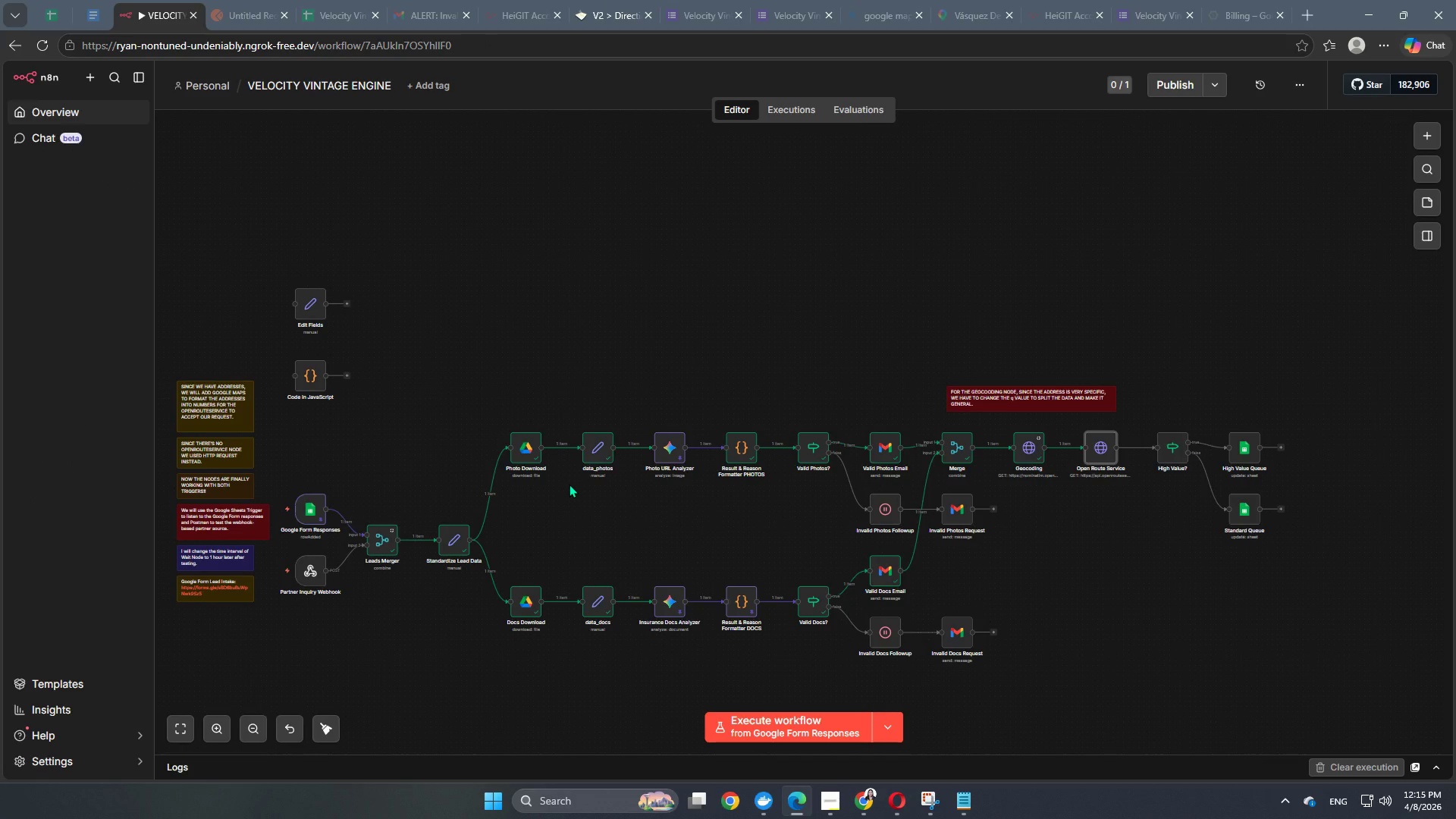 
wait(28.86)
 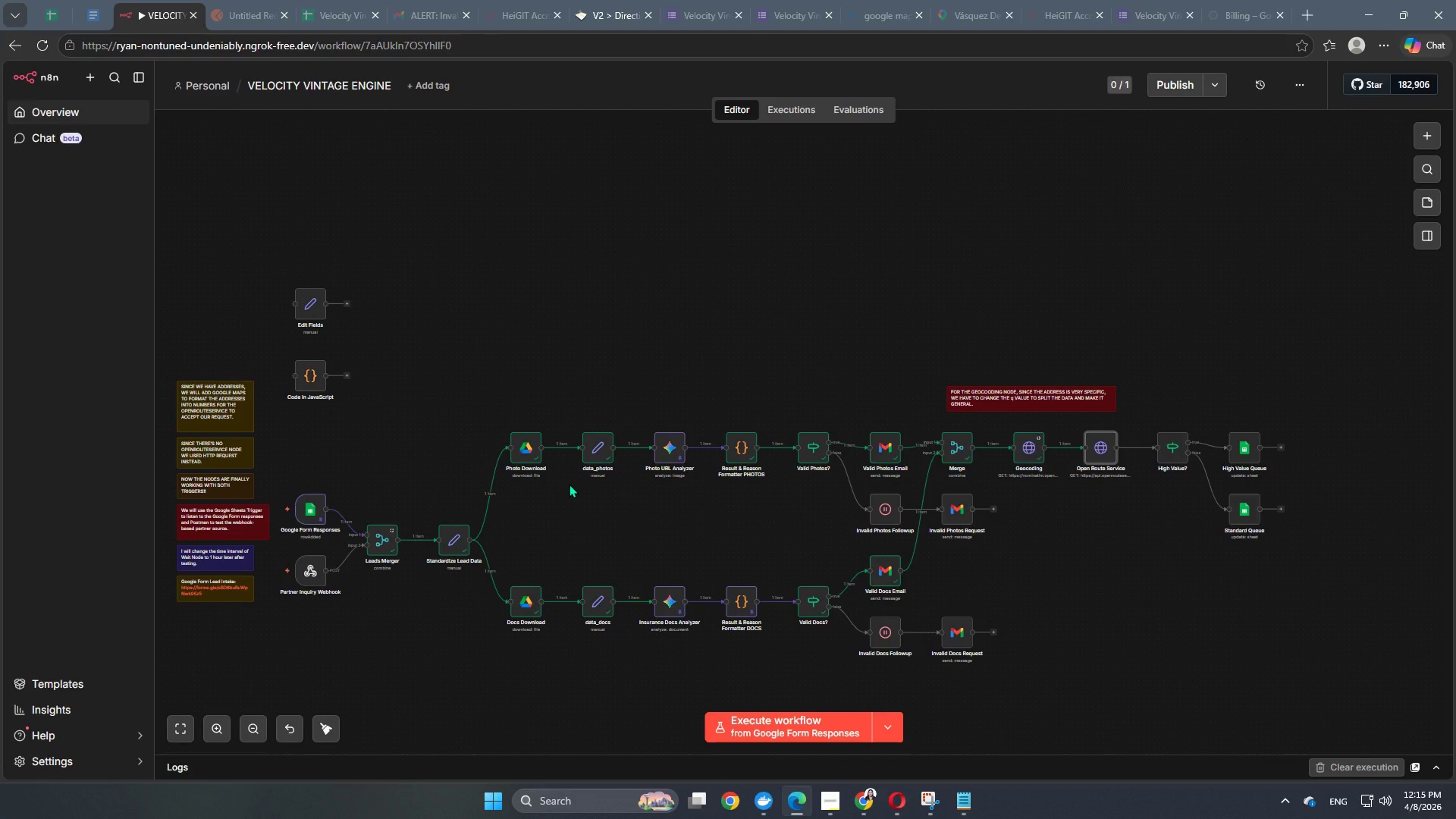 
hold_key(key=Space, duration=1.08)
 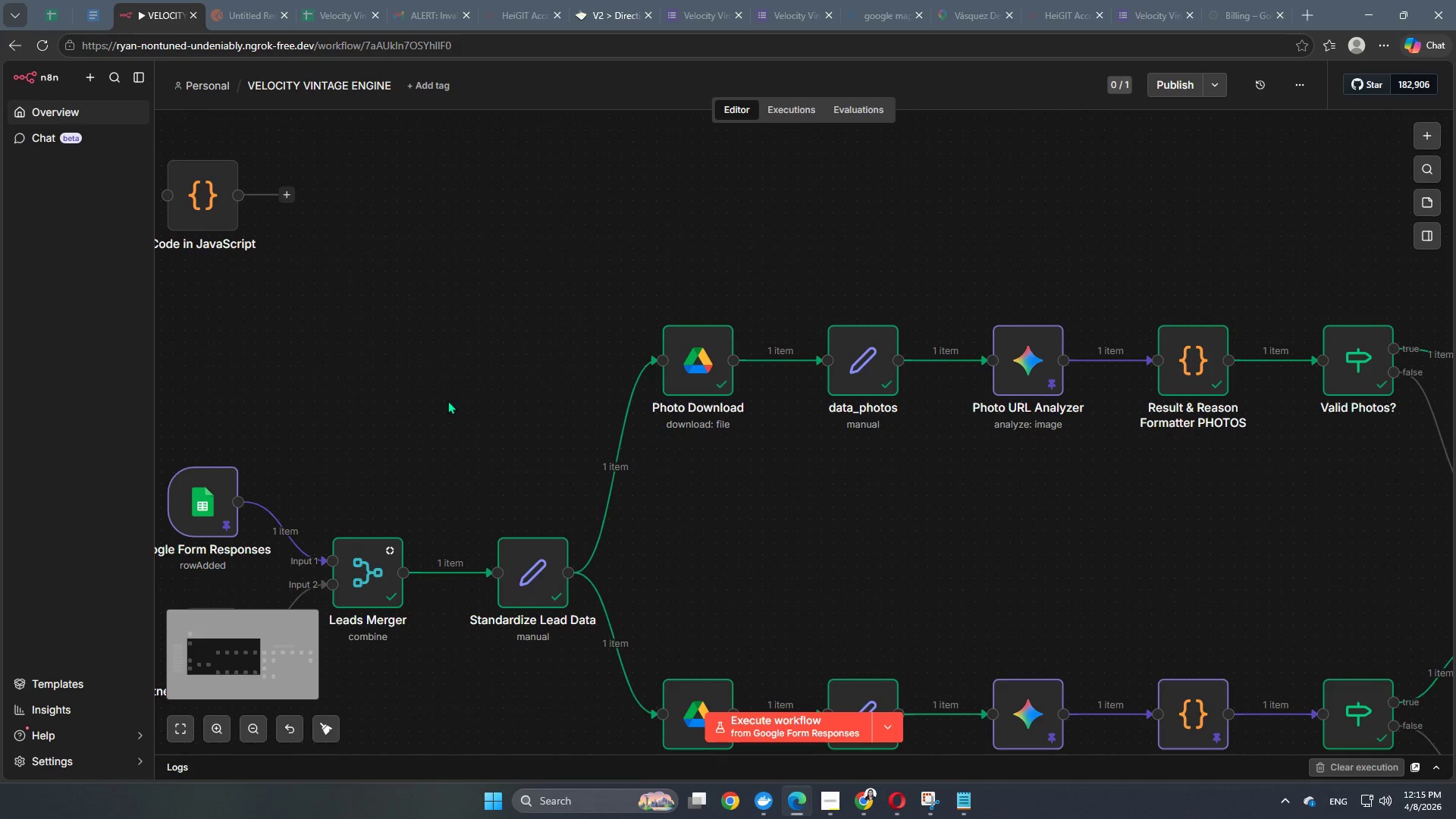 
scroll: coordinate [394, 515], scroll_direction: up, amount: 6.0
 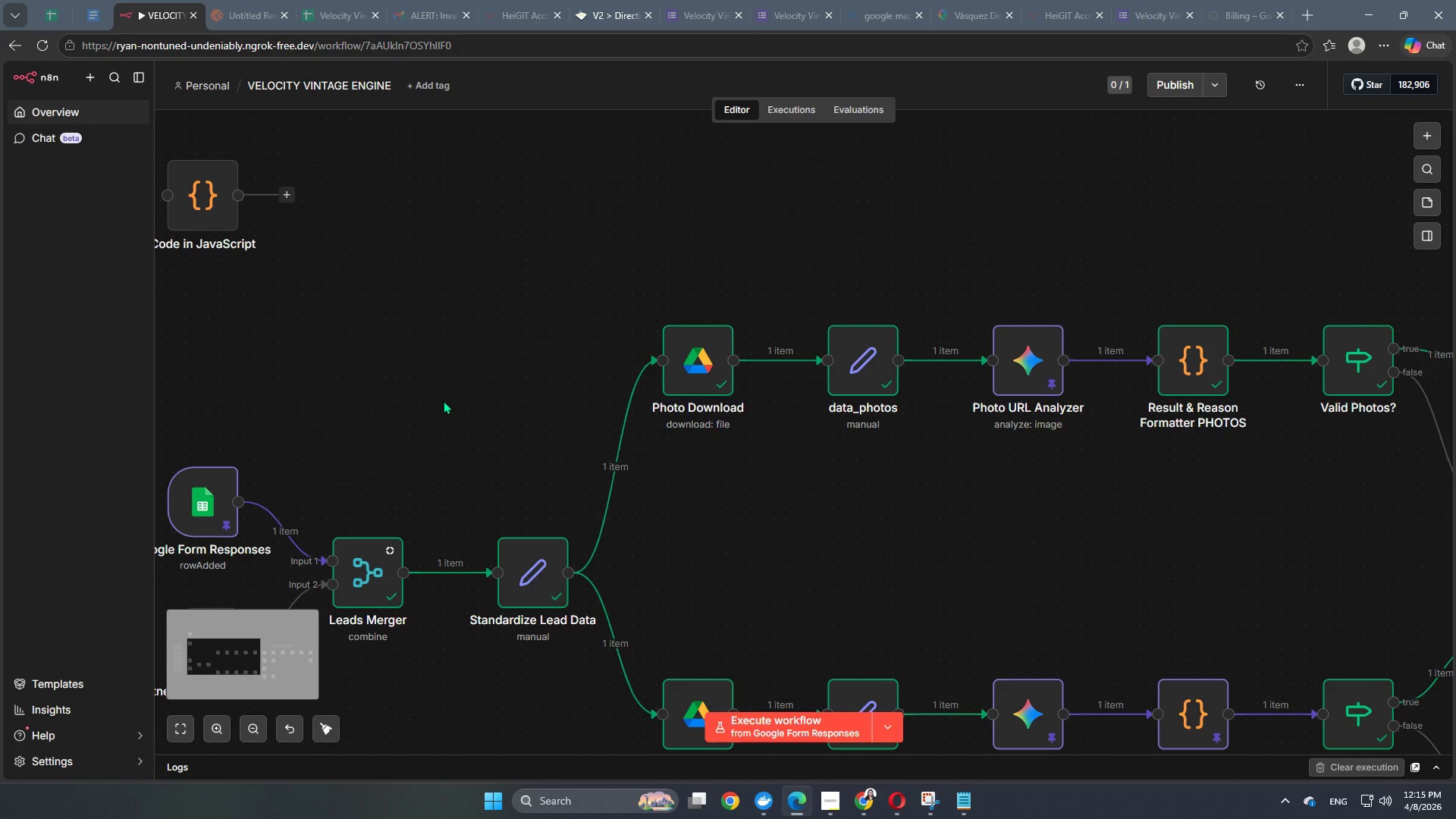 
hold_key(key=Space, duration=1.5)
 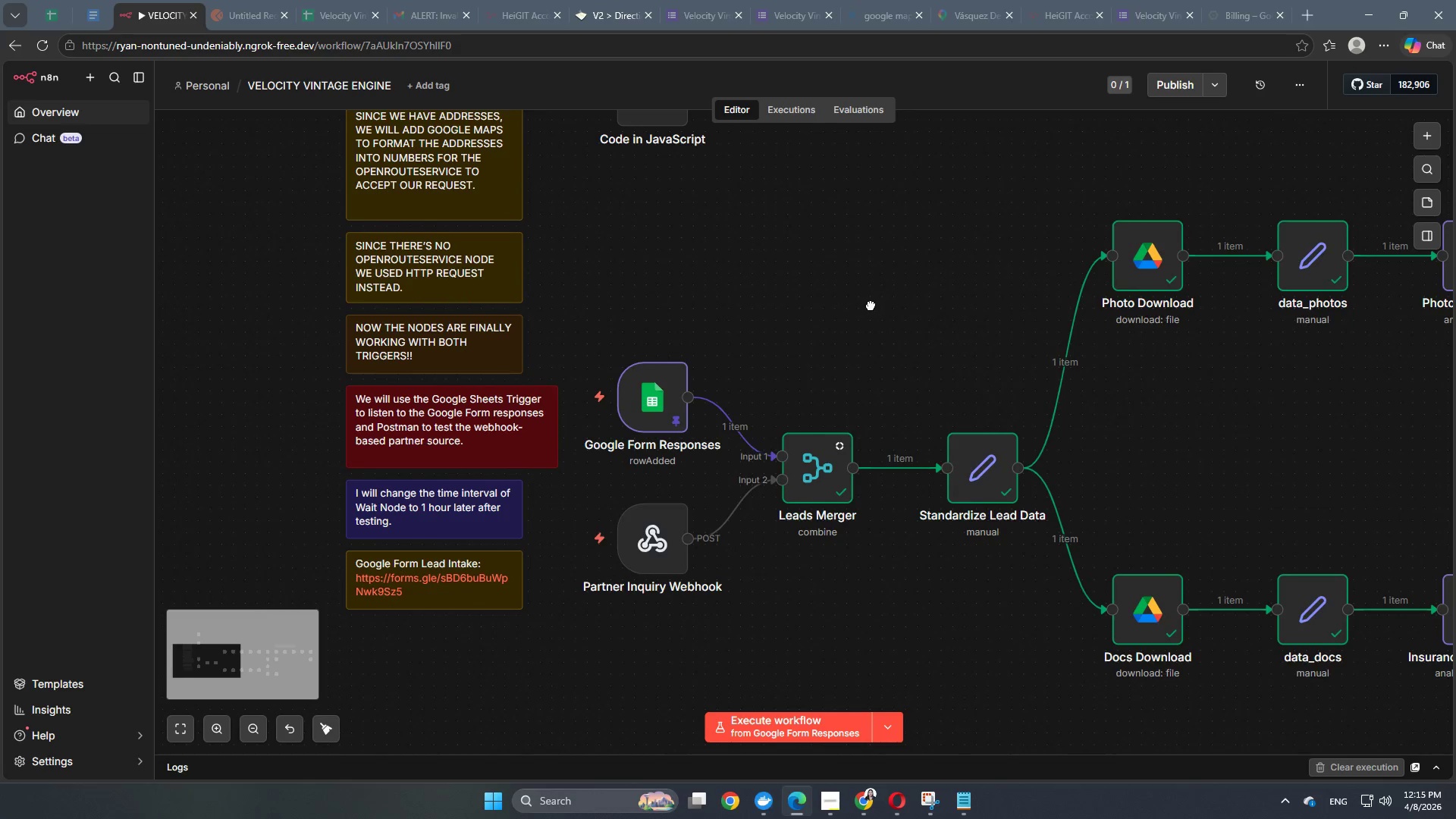 
left_click_drag(start_coordinate=[422, 410], to_coordinate=[702, 288])
 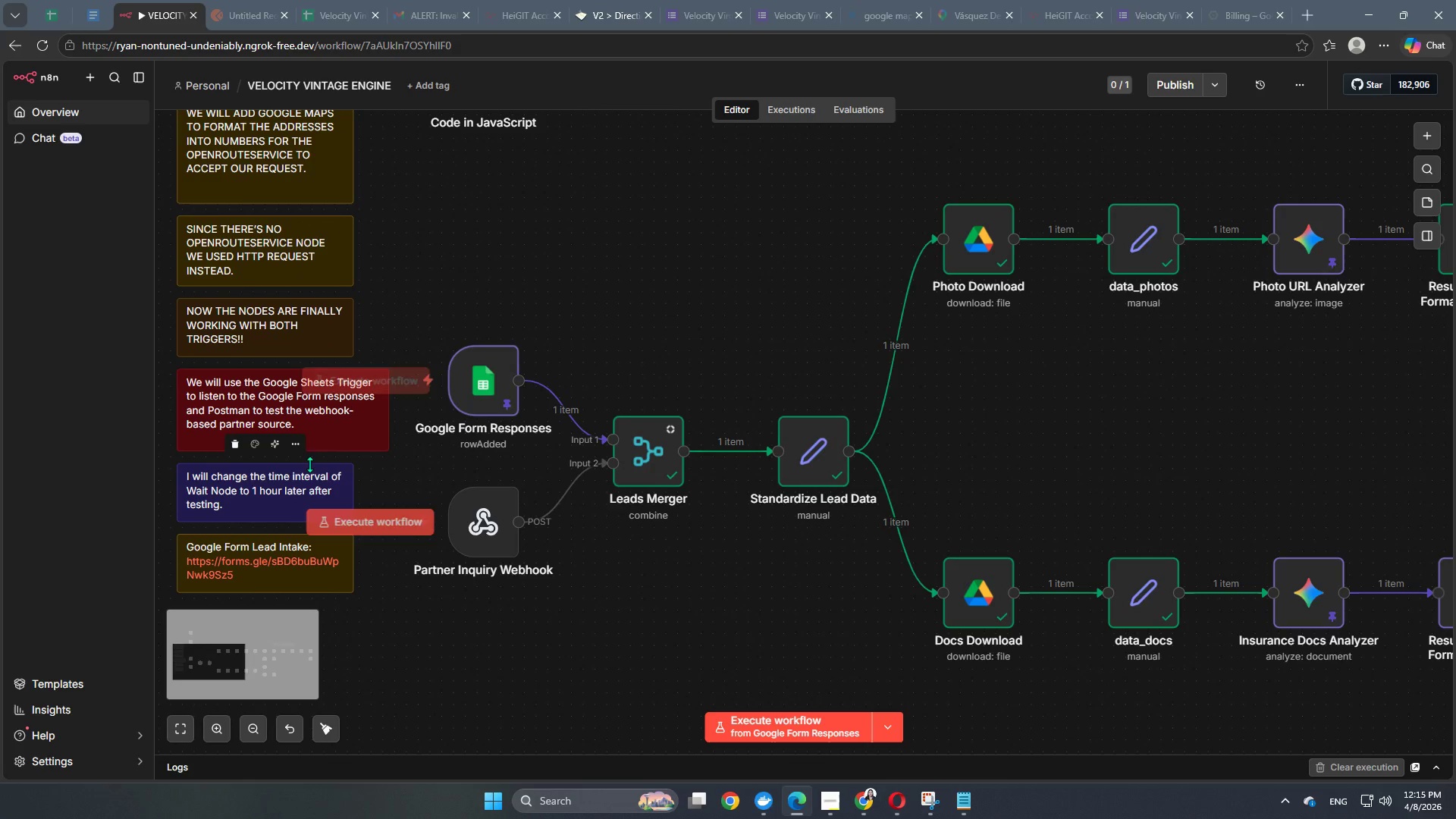 
hold_key(key=Space, duration=1.52)
 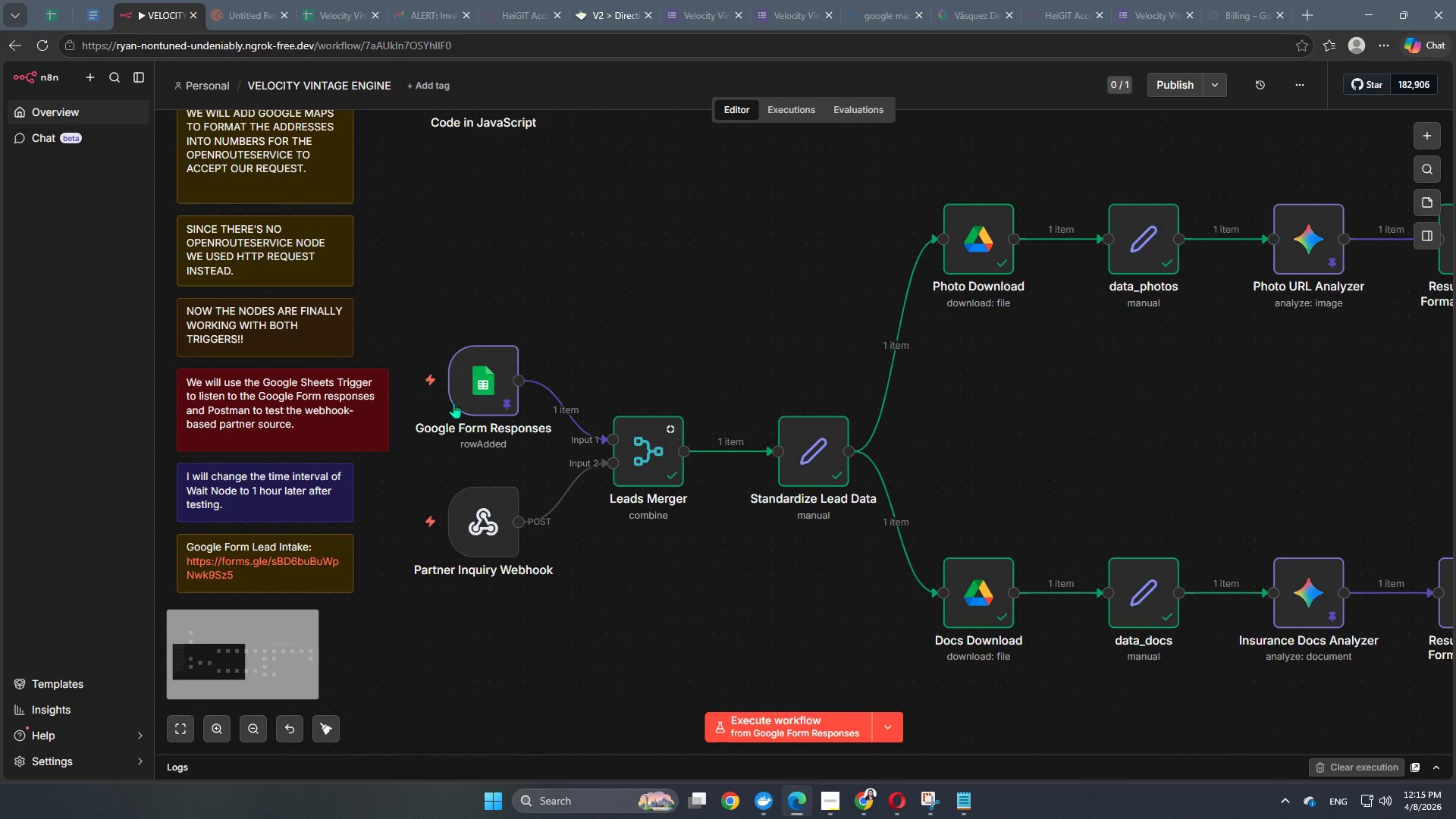 
key(Space)
 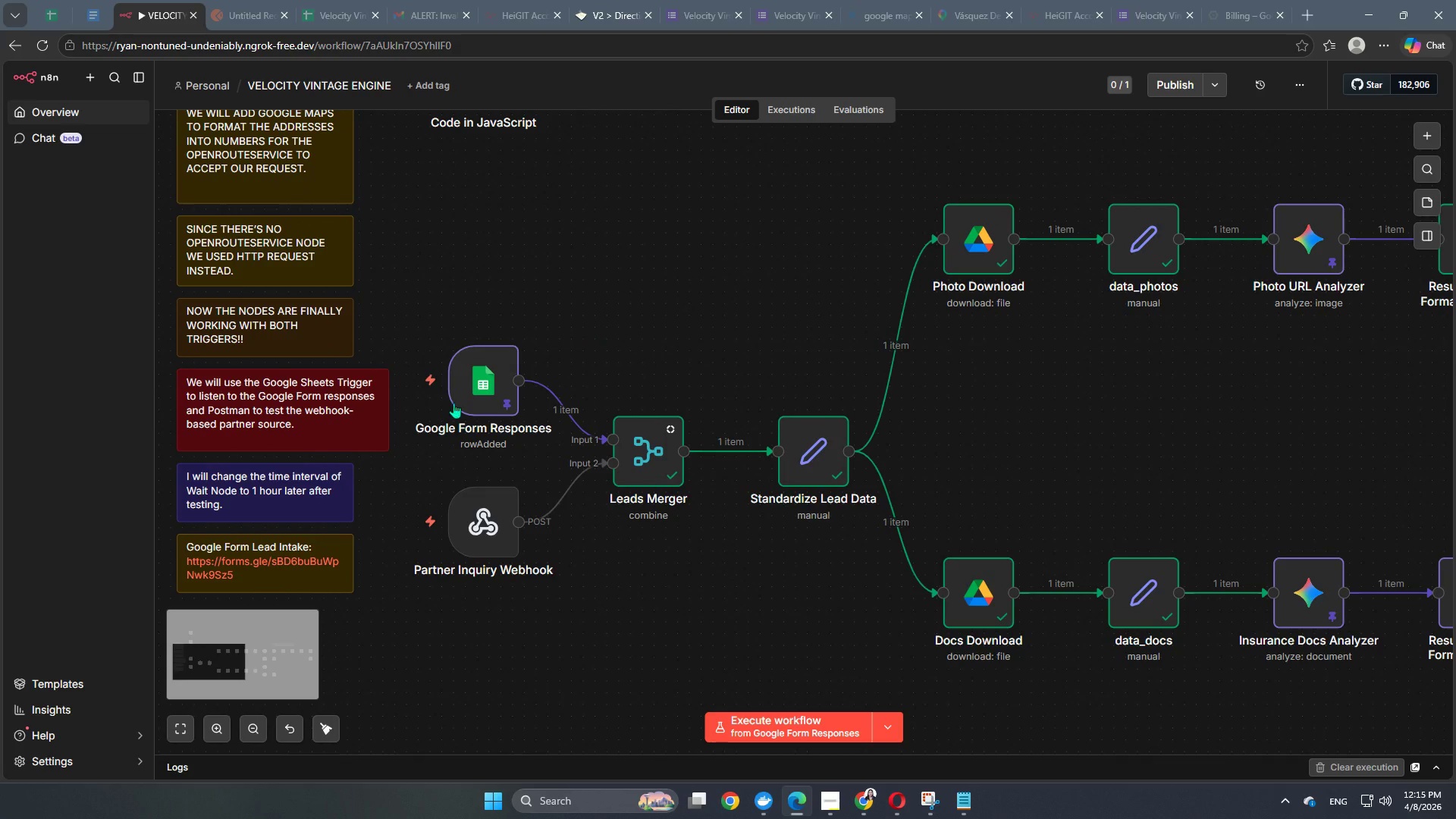 
key(Space)
 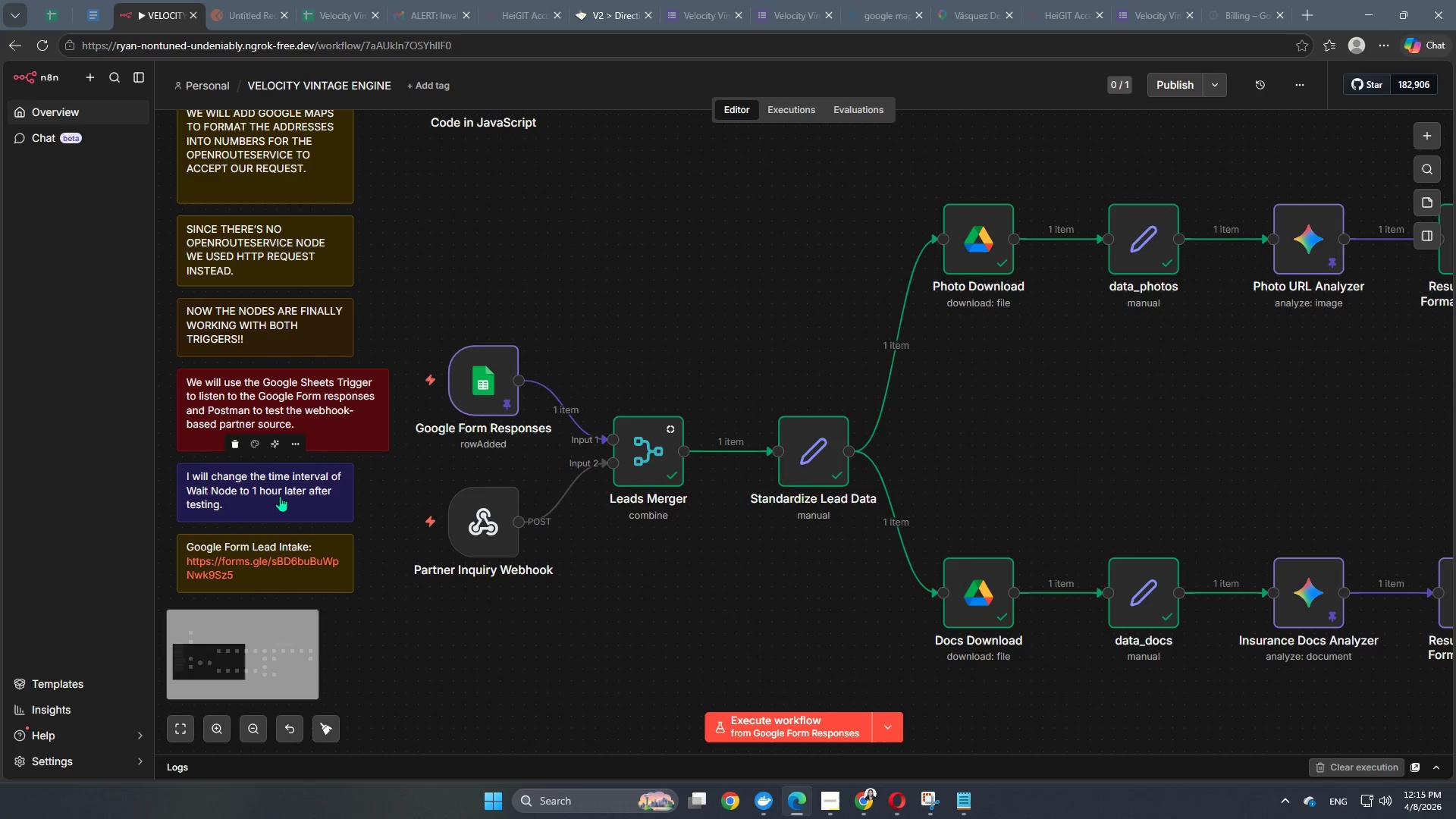 
left_click_drag(start_coordinate=[280, 496], to_coordinate=[1235, 427])
 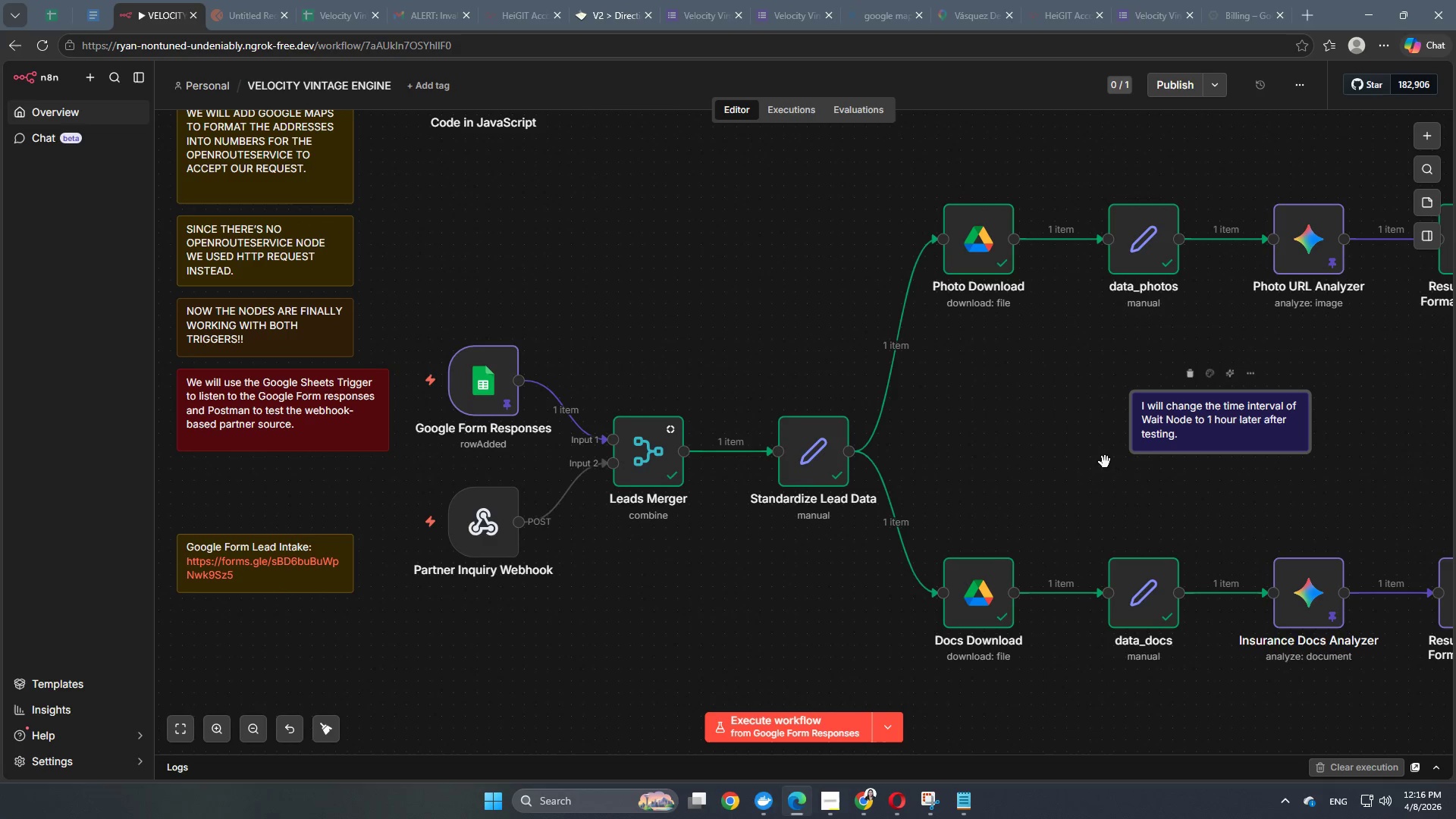 
hold_key(key=Space, duration=1.17)
 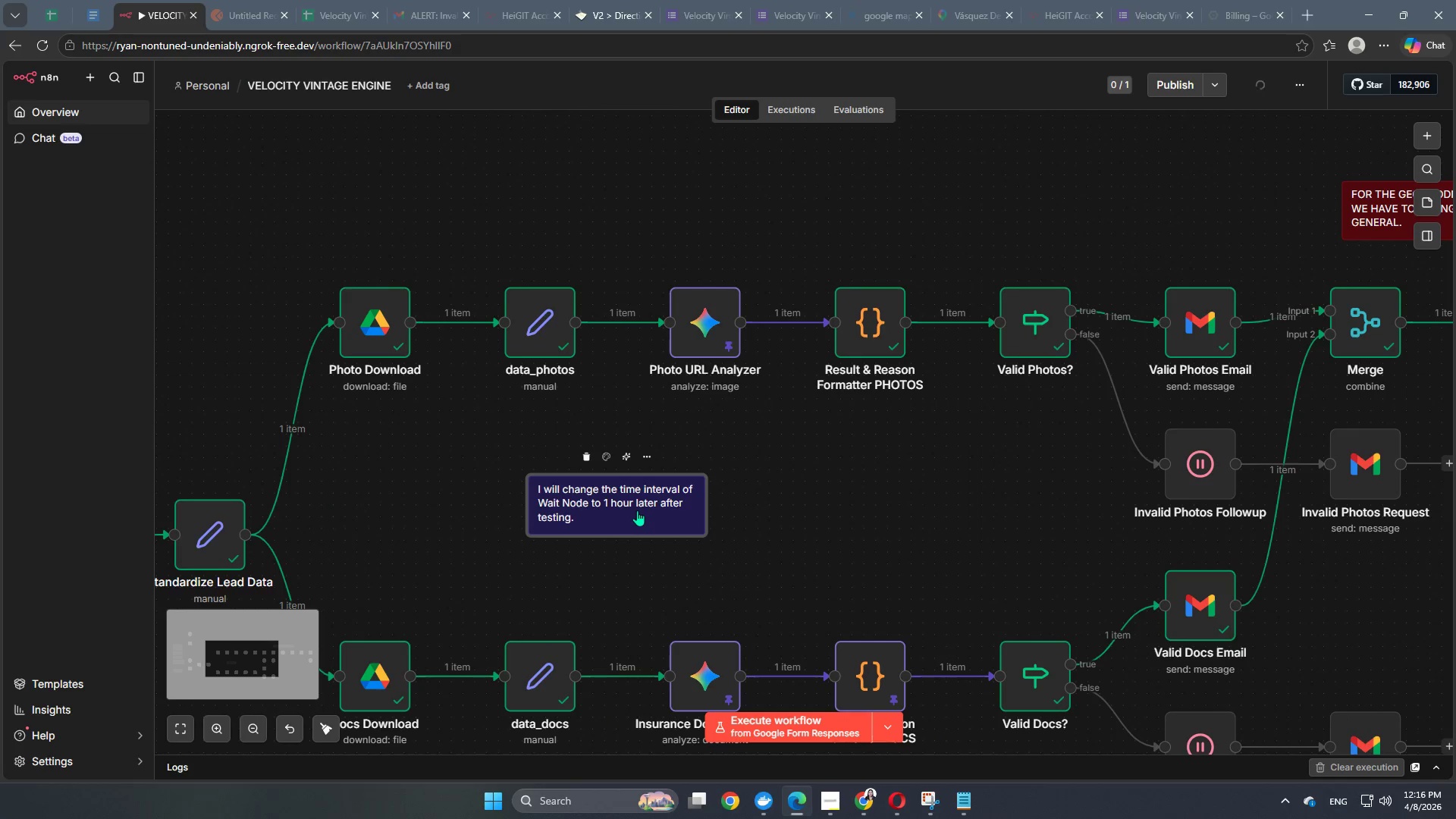 
left_click_drag(start_coordinate=[1115, 493], to_coordinate=[511, 576])
 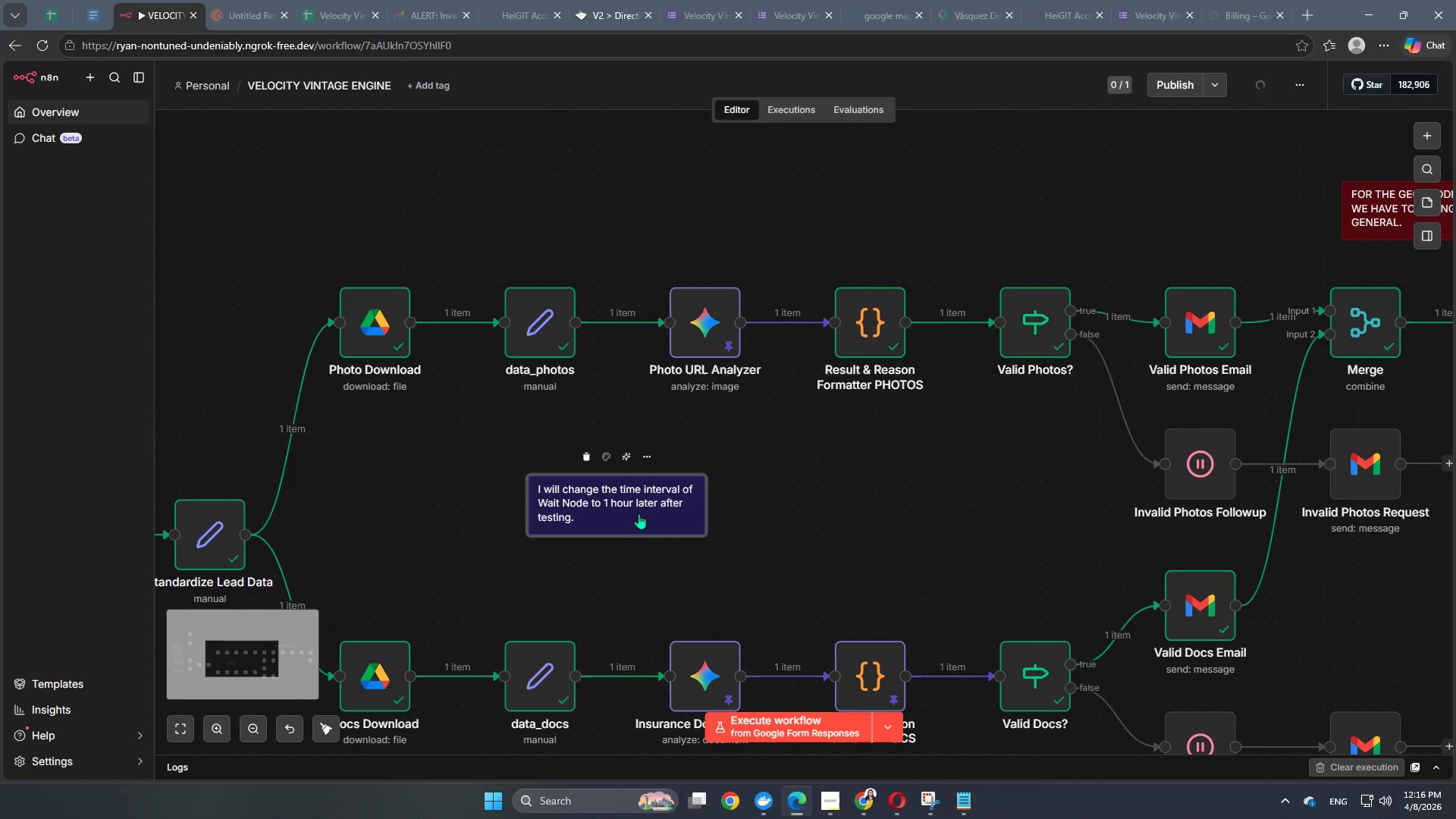 
left_click_drag(start_coordinate=[635, 512], to_coordinate=[1074, 466])
 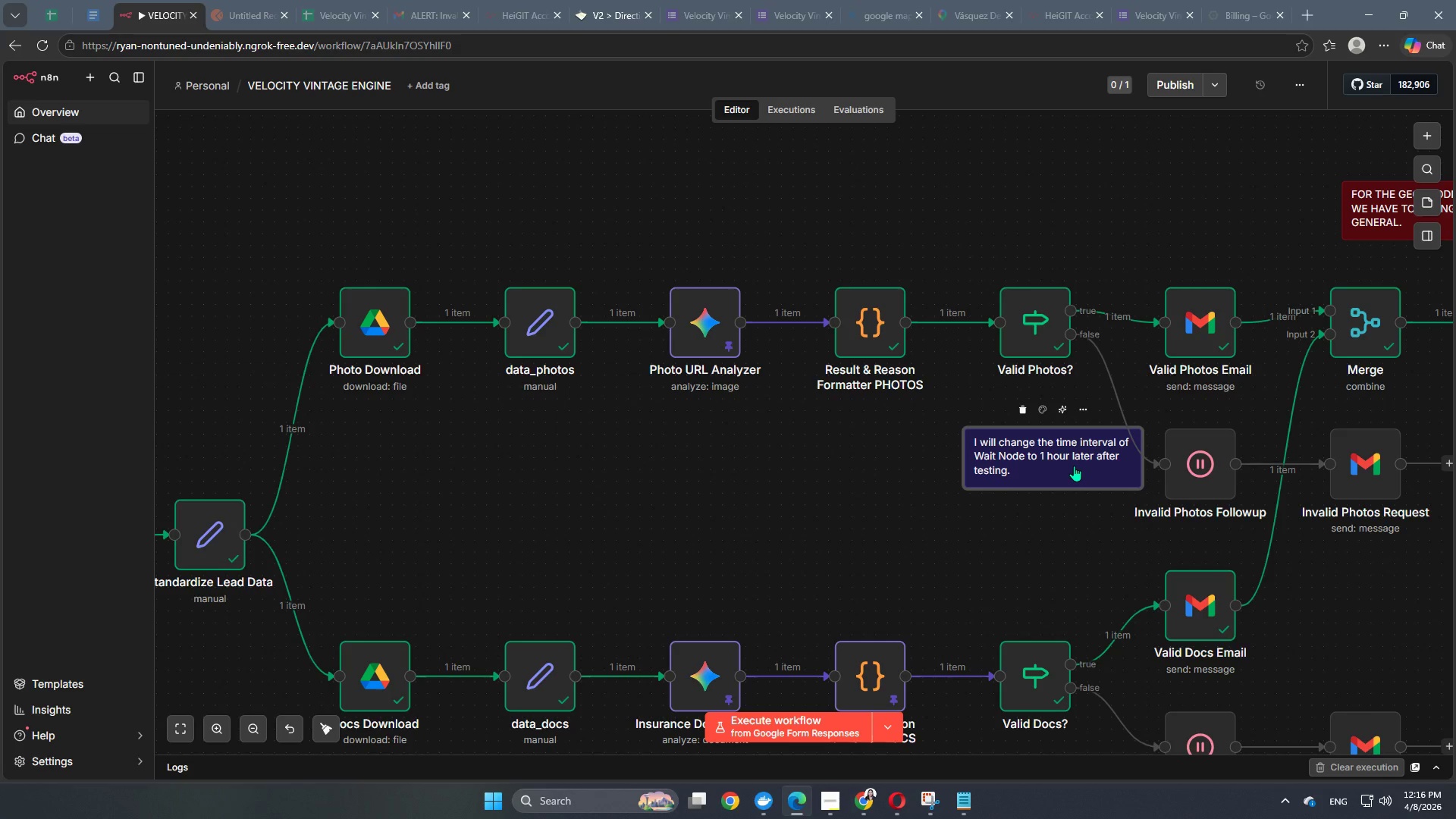 
left_click([1074, 466])
 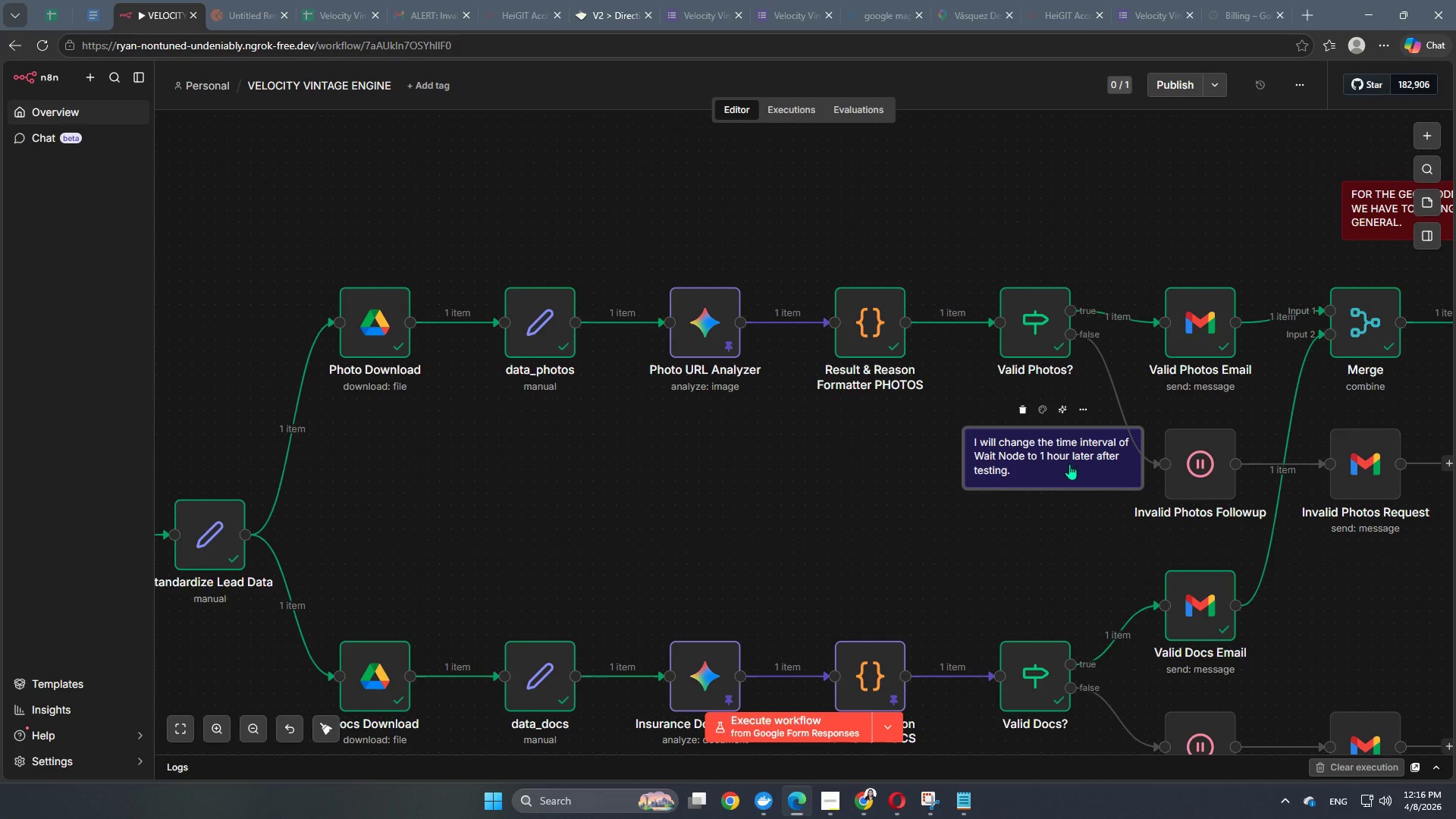 
left_click_drag(start_coordinate=[1069, 464], to_coordinate=[1043, 478])
 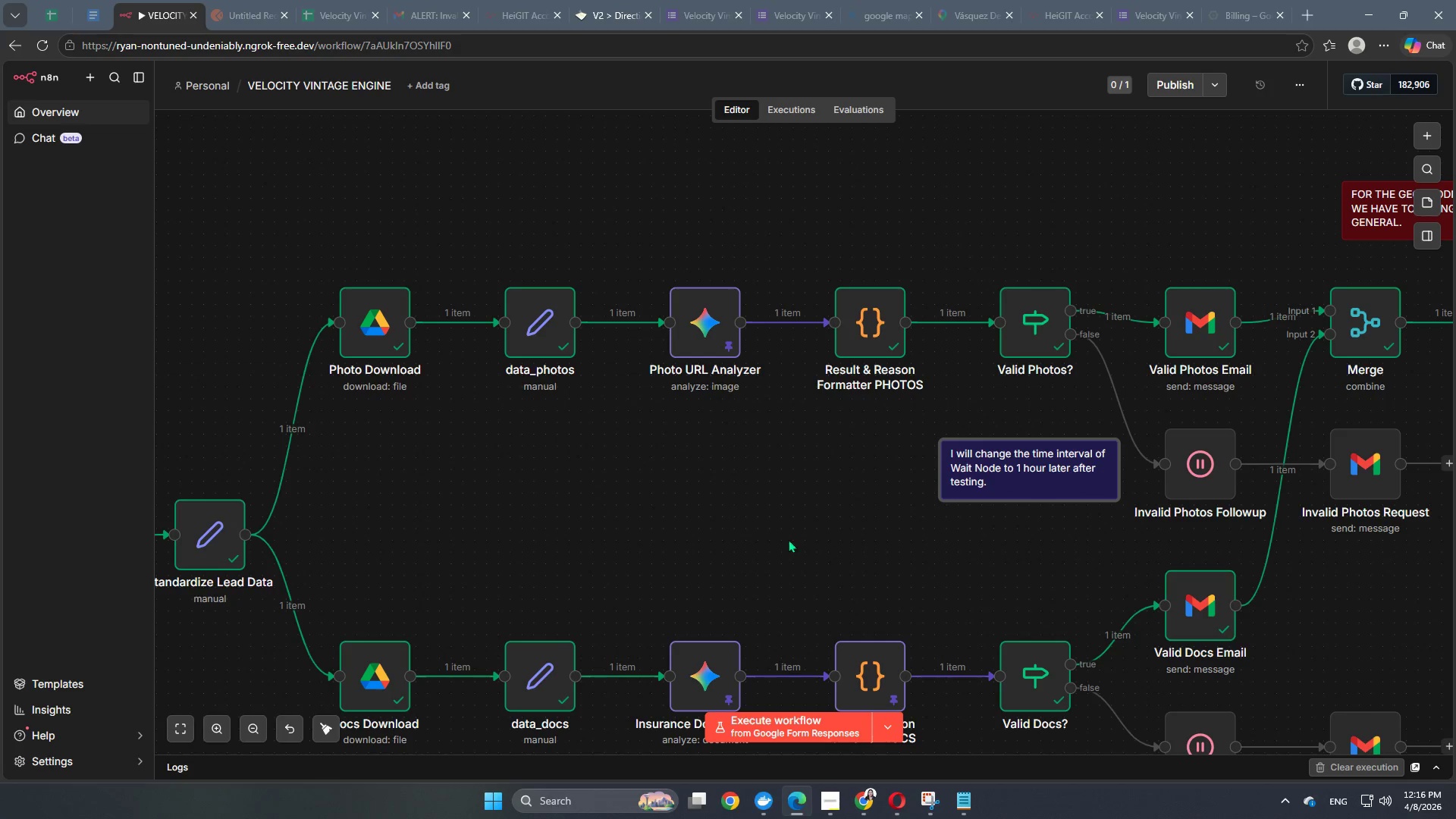 
hold_key(key=Space, duration=1.11)
 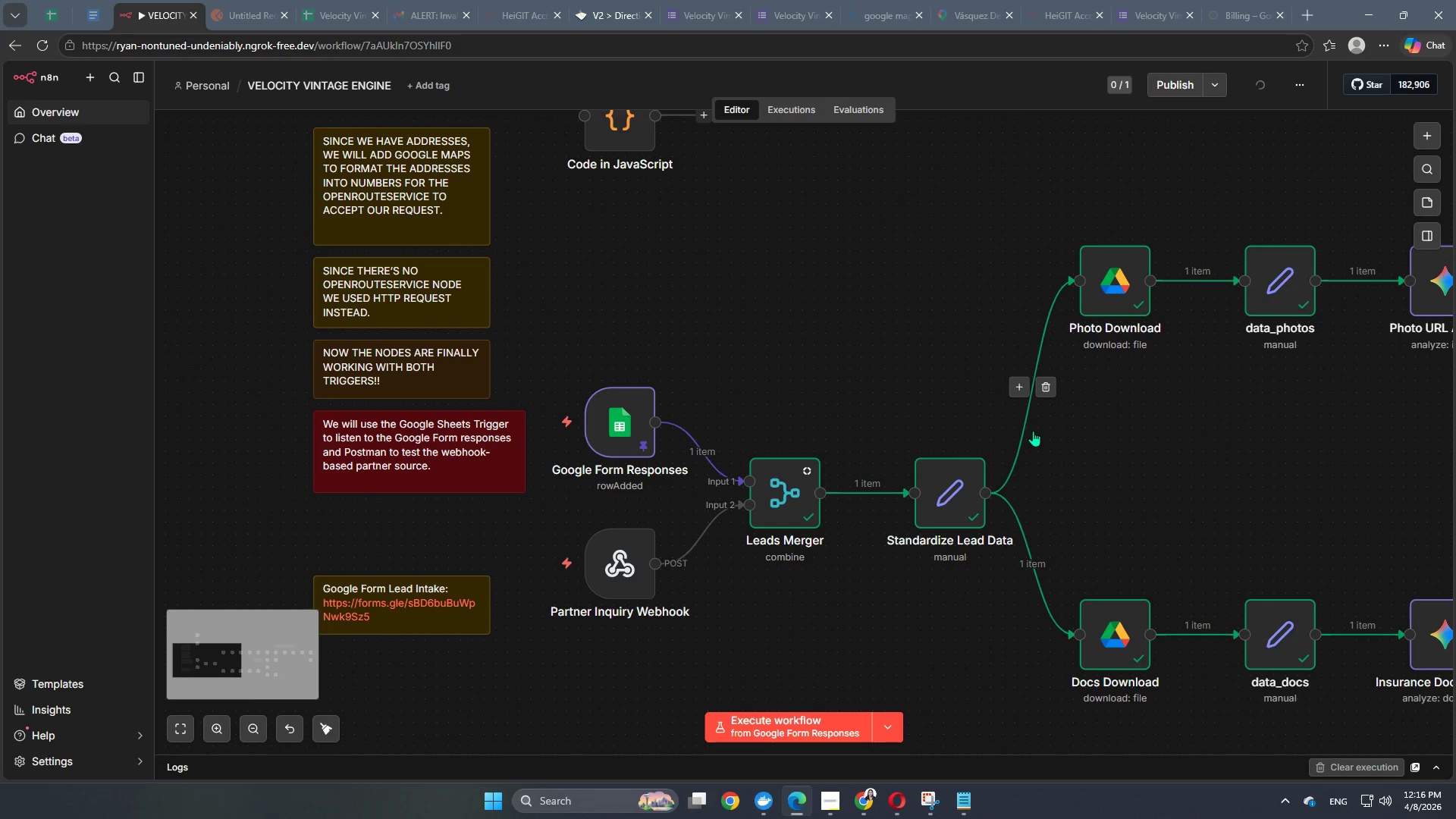 
left_click_drag(start_coordinate=[692, 507], to_coordinate=[1432, 465])
 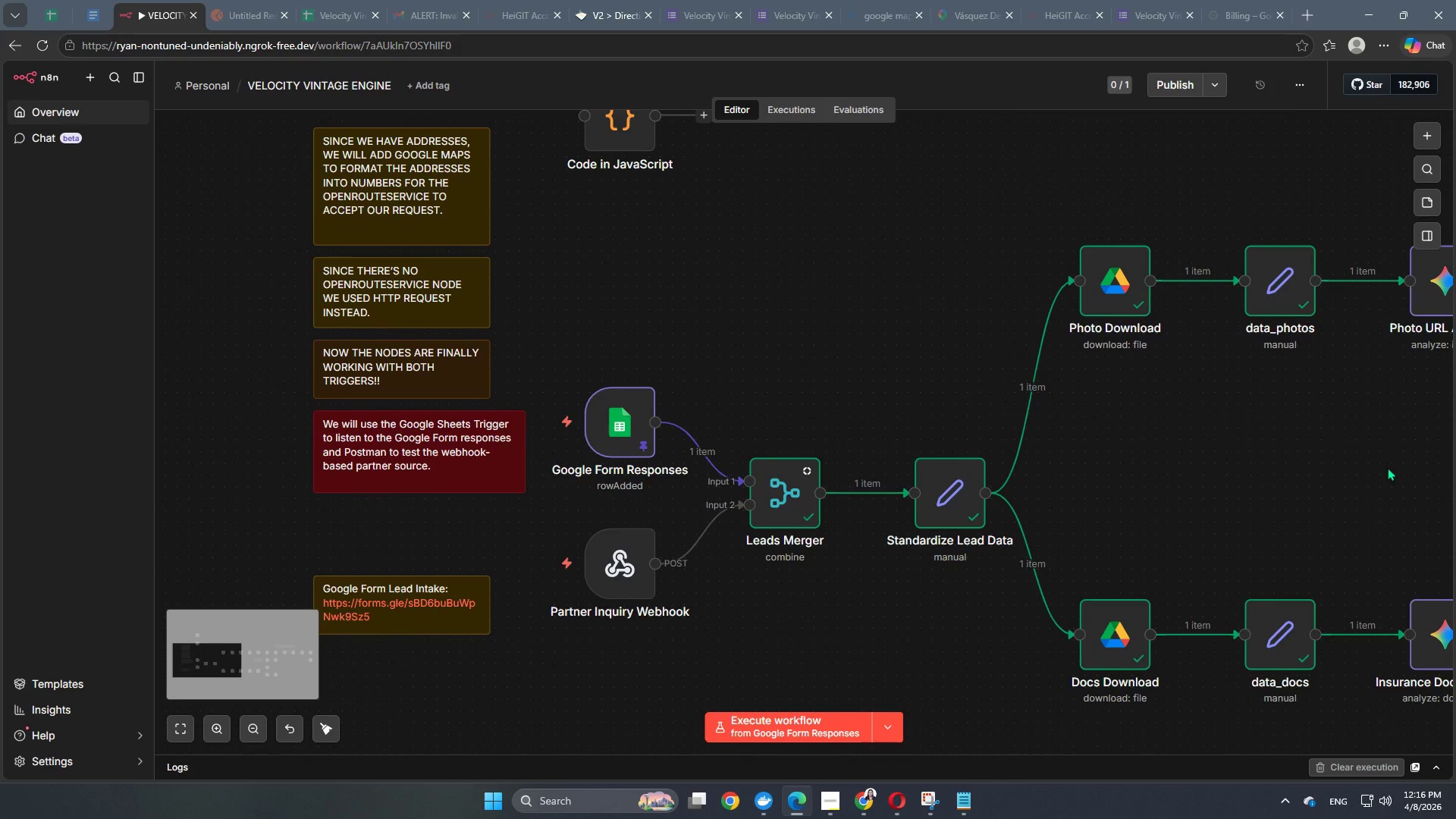 
hold_key(key=Space, duration=23.67)
 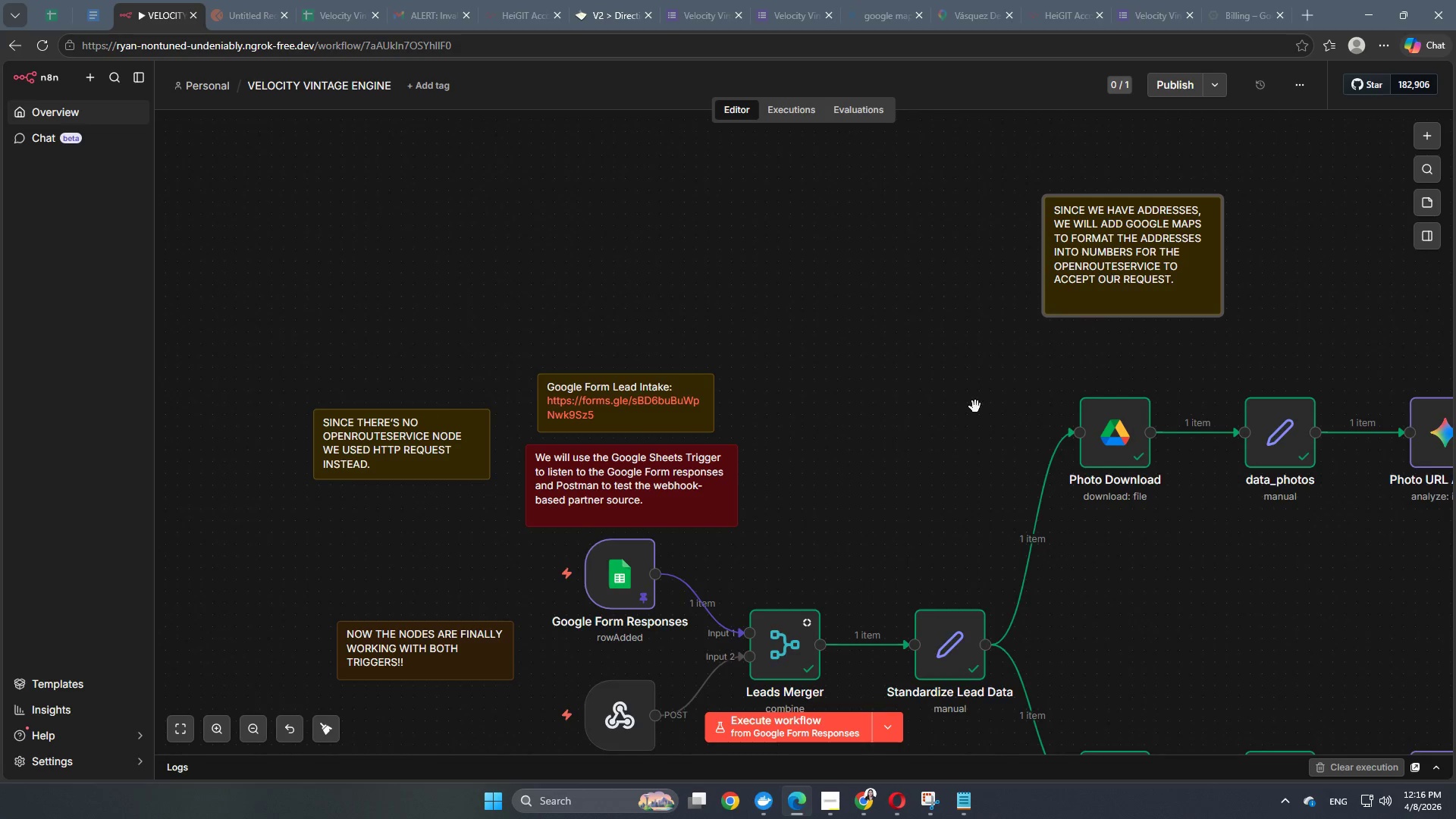 
left_click_drag(start_coordinate=[409, 454], to_coordinate=[620, 331])
 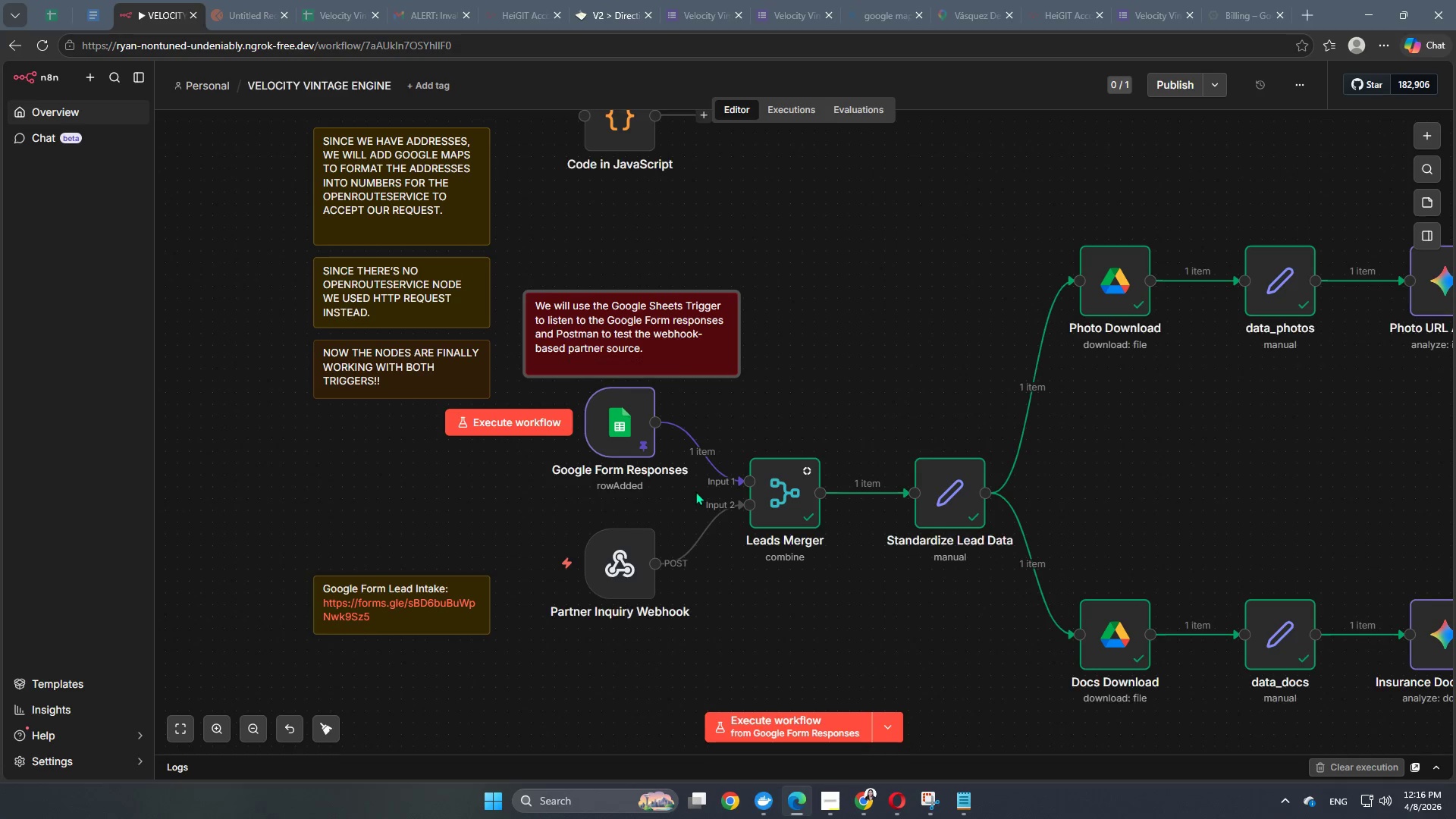 
scroll: coordinate [695, 491], scroll_direction: up, amount: 1.0
 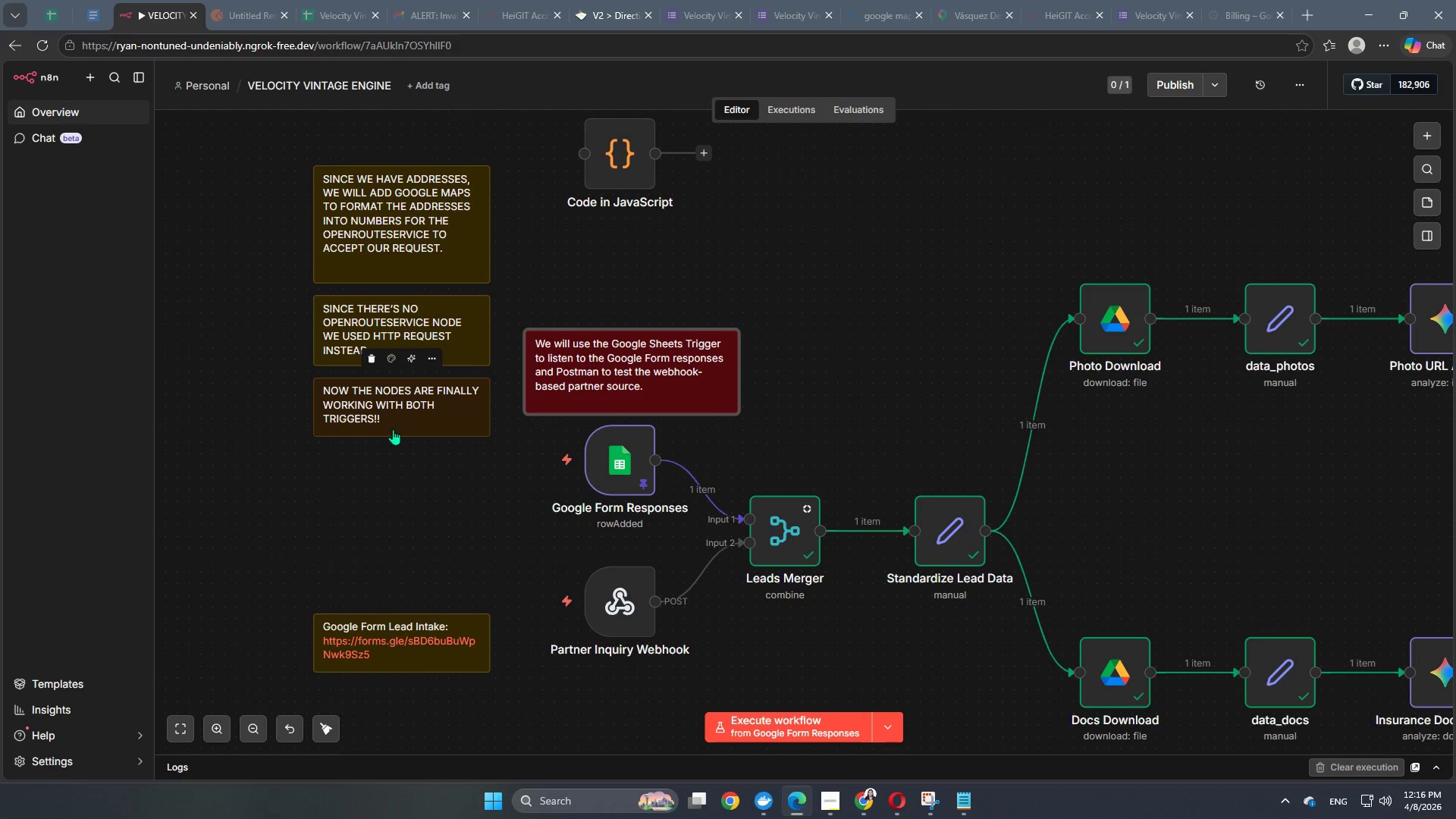 
left_click_drag(start_coordinate=[391, 413], to_coordinate=[416, 542])
 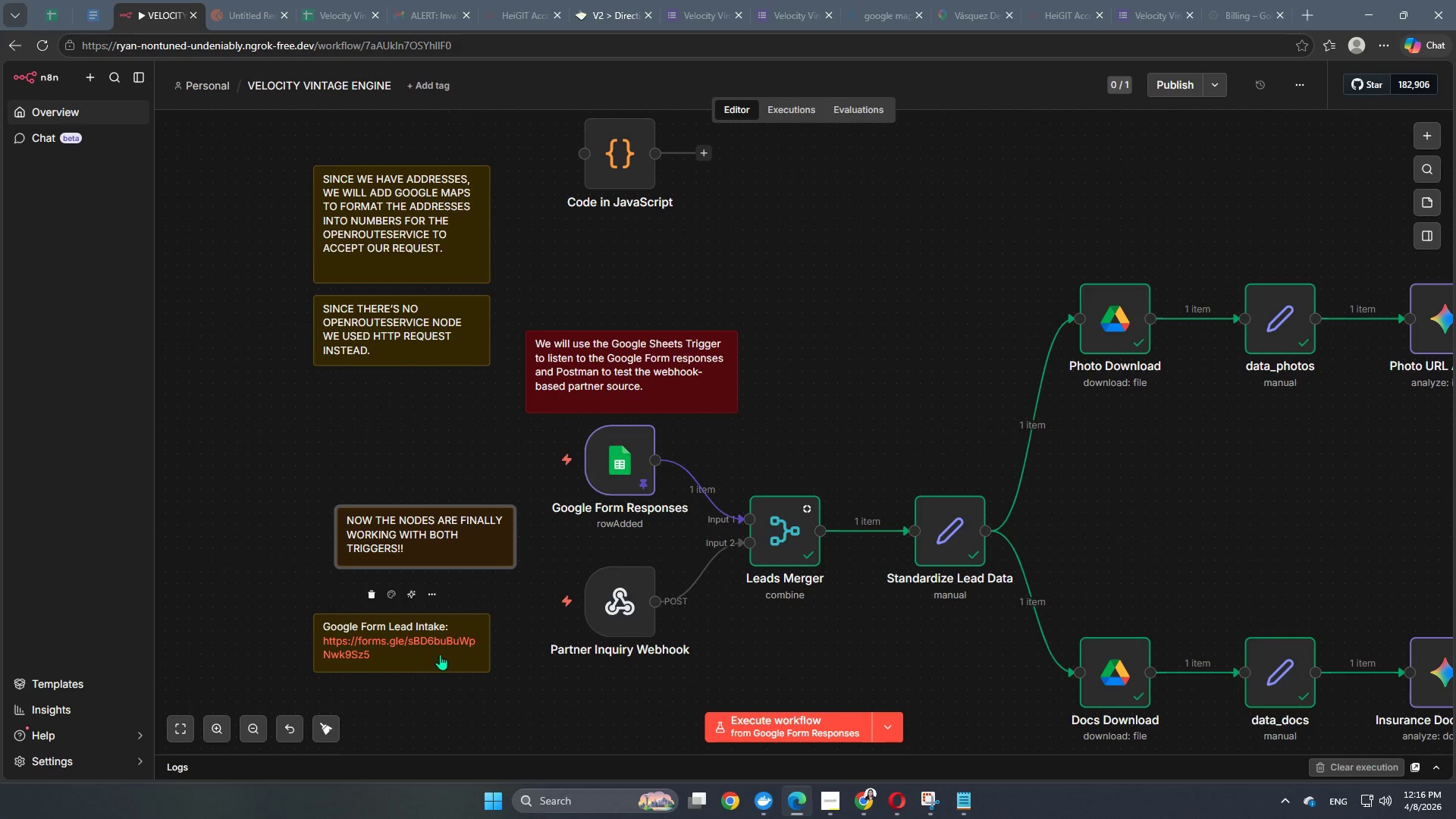 
left_click_drag(start_coordinate=[441, 654], to_coordinate=[666, 296])
 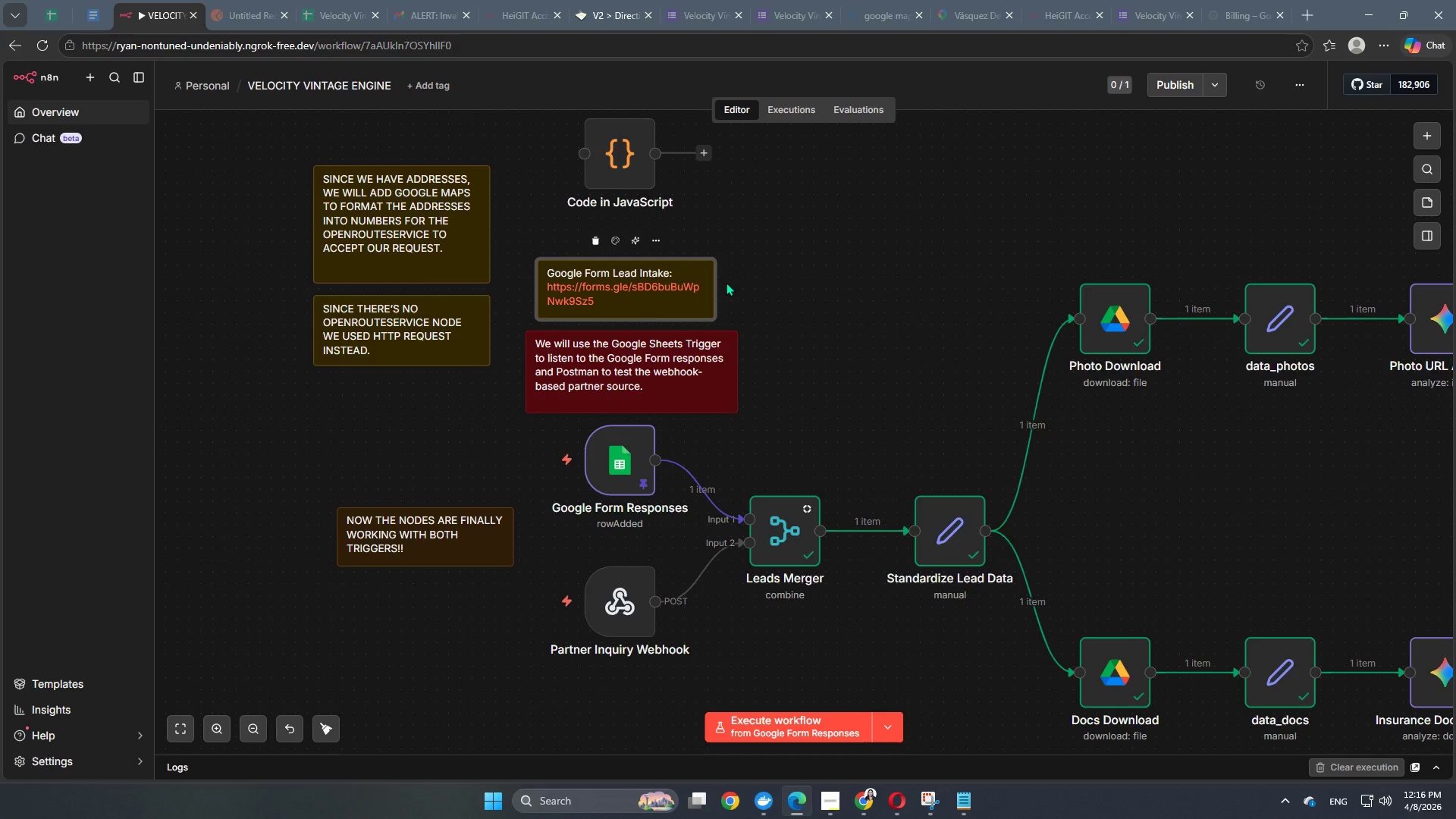 
scroll: coordinate [726, 282], scroll_direction: up, amount: 3.0
 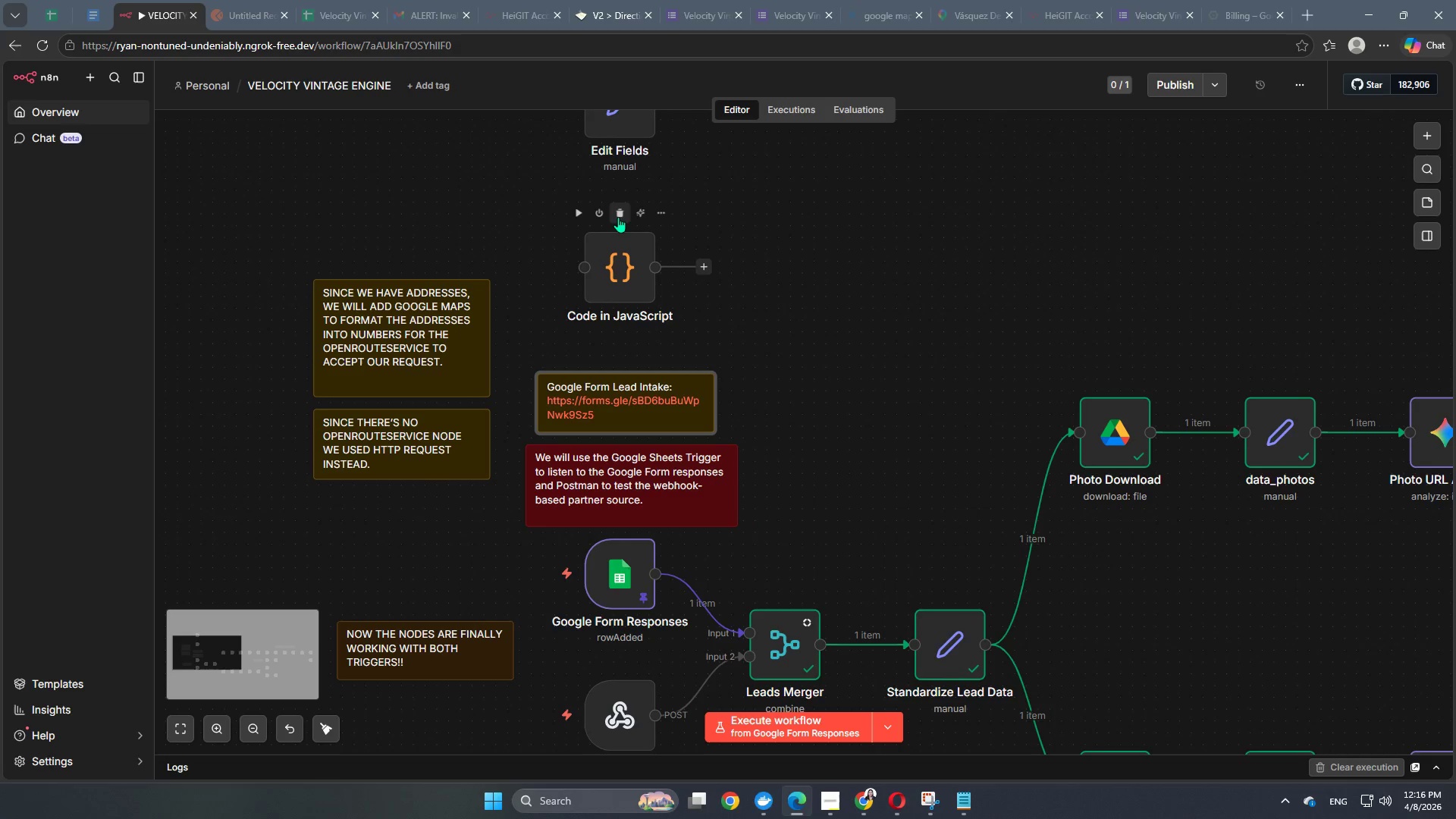 
left_click([618, 215])
 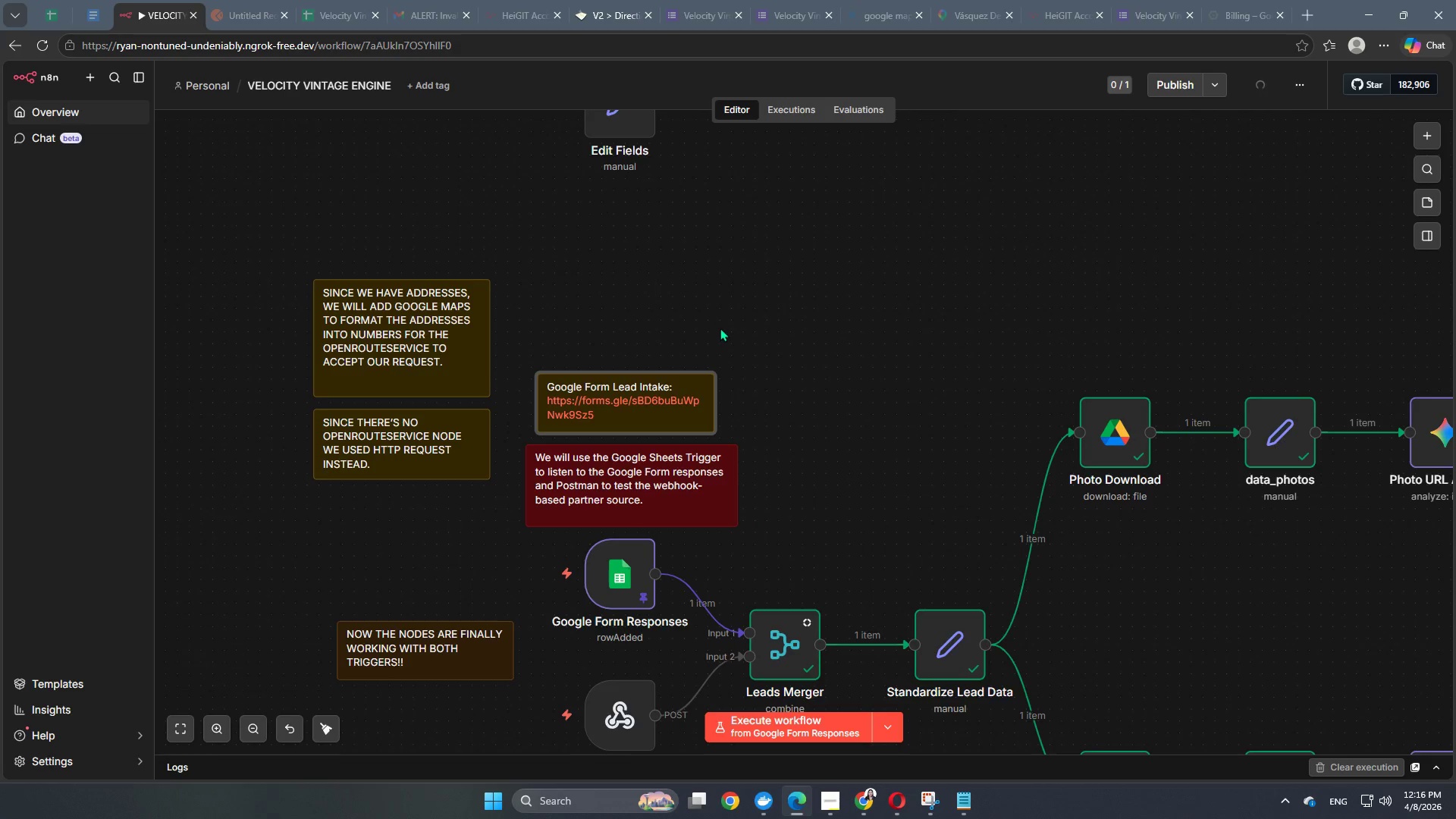 
scroll: coordinate [720, 328], scroll_direction: up, amount: 4.0
 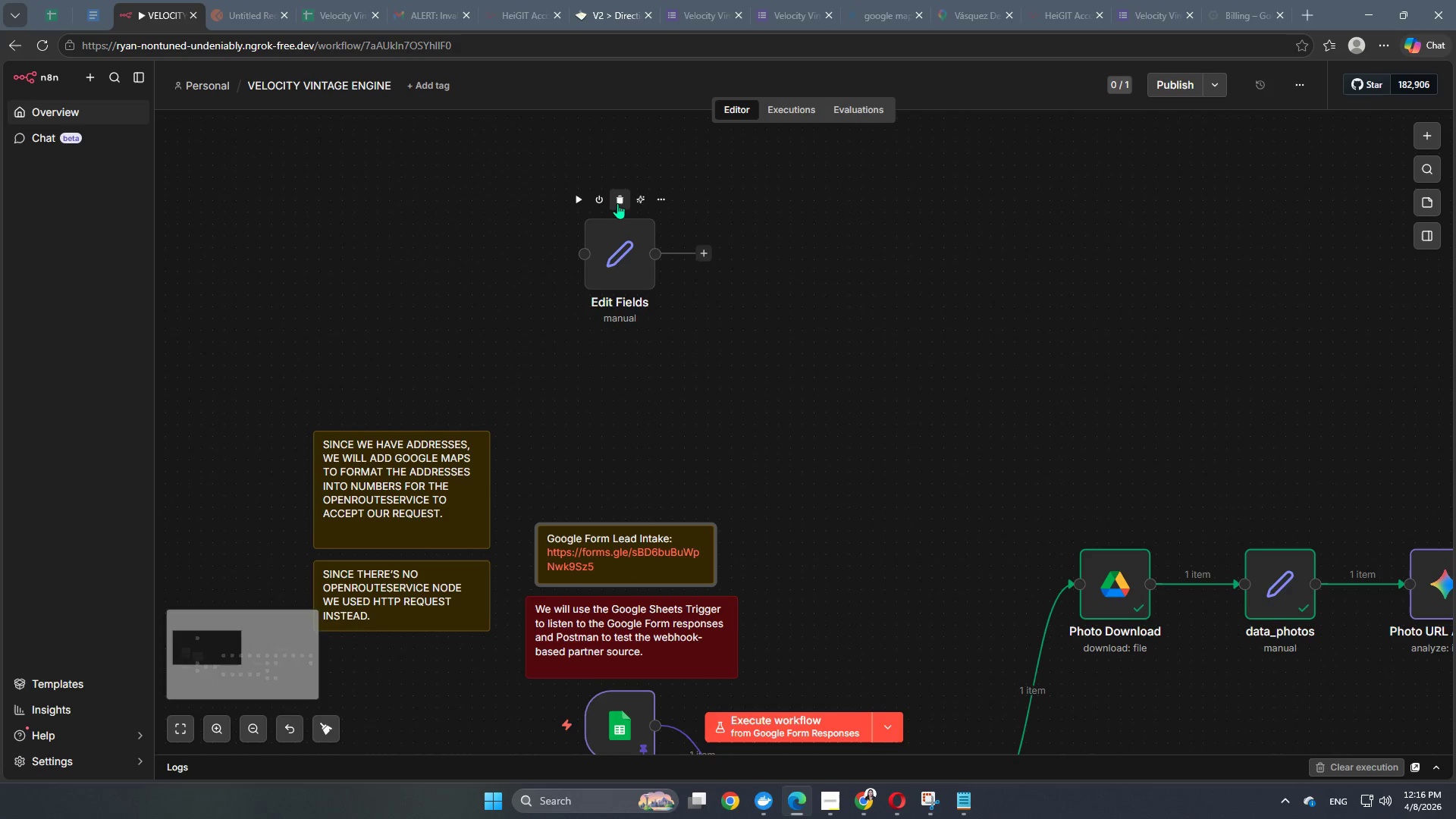 
left_click([617, 201])
 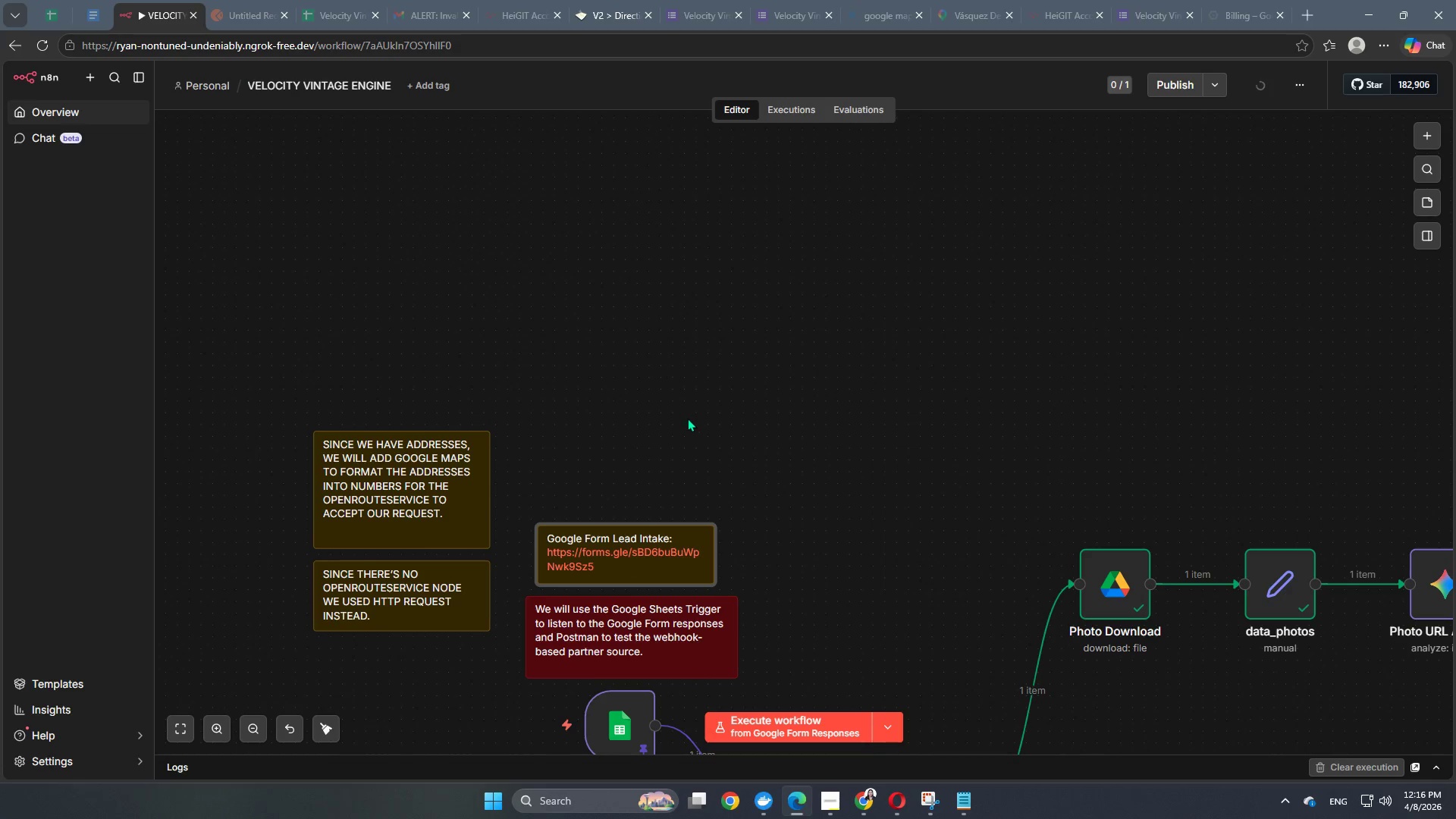 
scroll: coordinate [586, 431], scroll_direction: down, amount: 4.0
 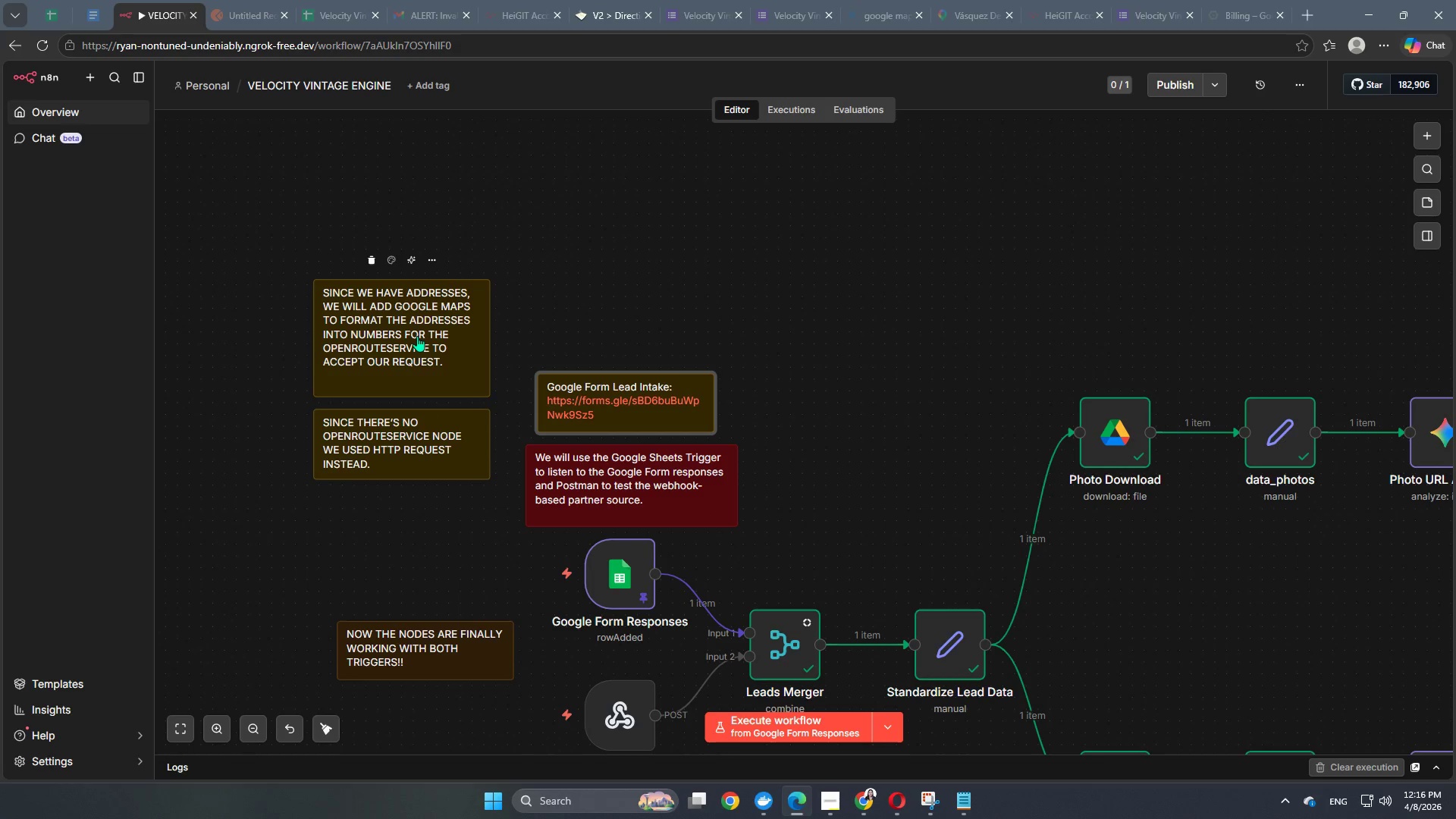 
left_click_drag(start_coordinate=[411, 344], to_coordinate=[1139, 266])
 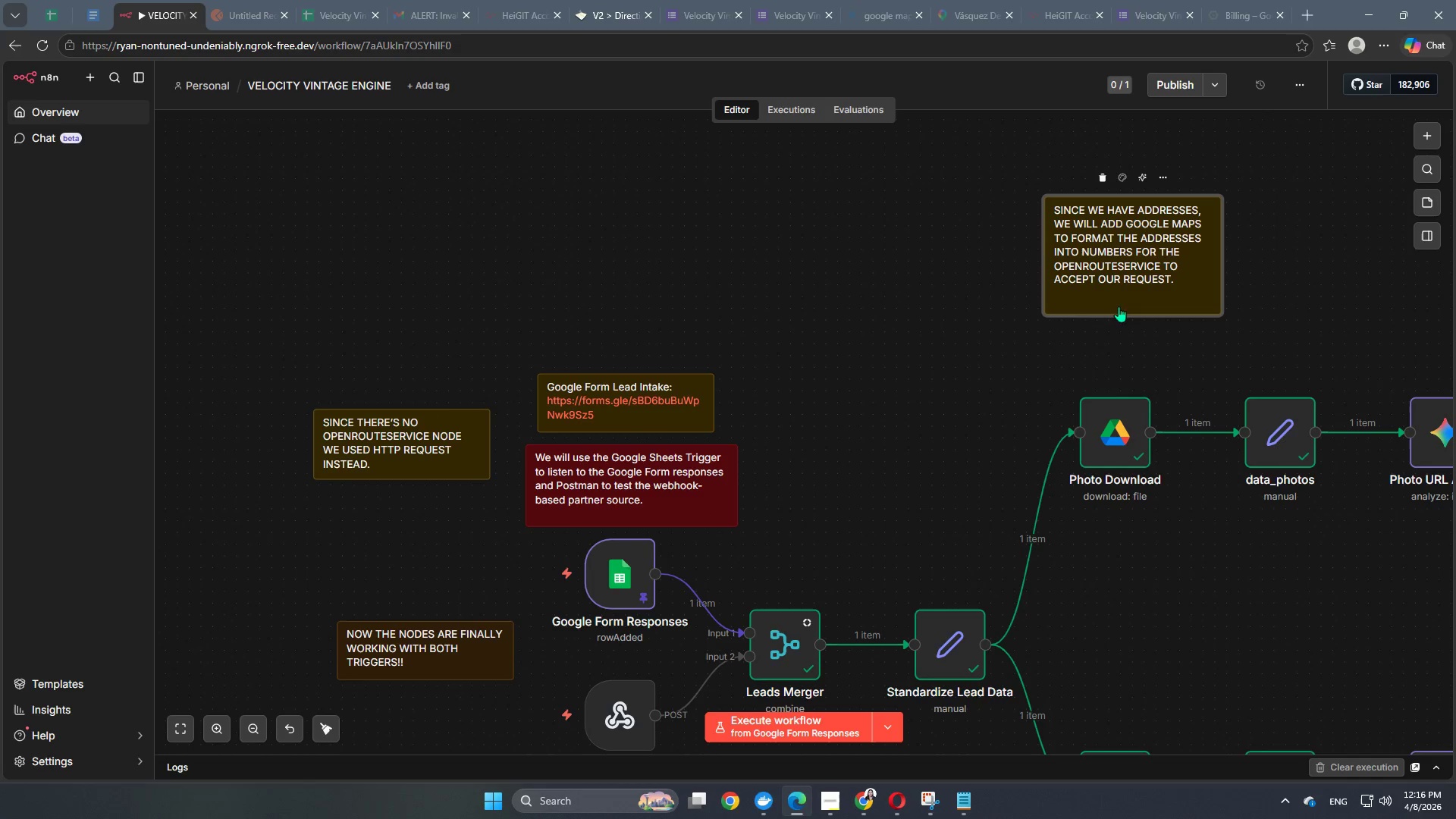 
hold_key(key=Space, duration=1.03)
 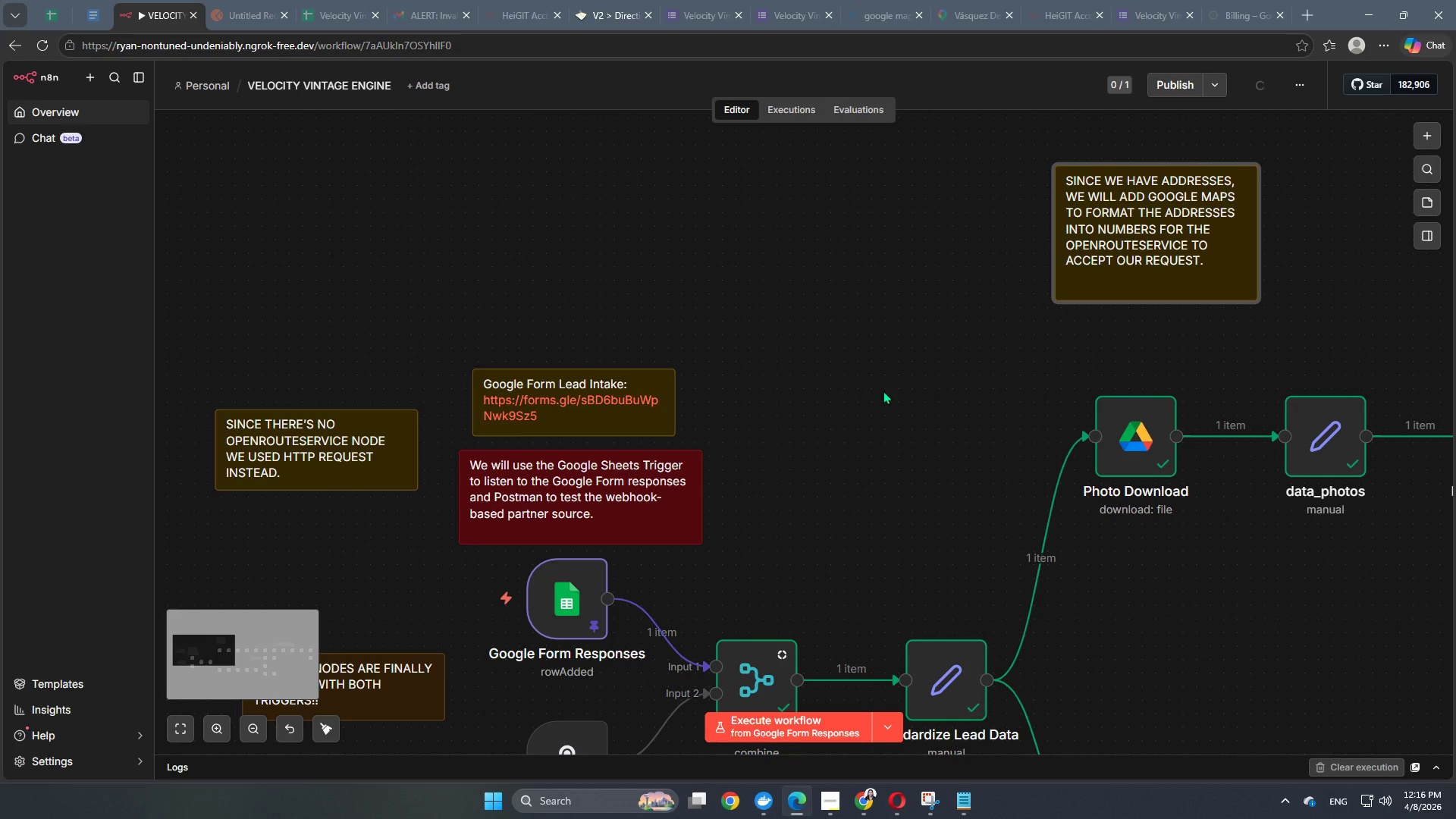 
scroll: coordinate [975, 406], scroll_direction: up, amount: 1.0
 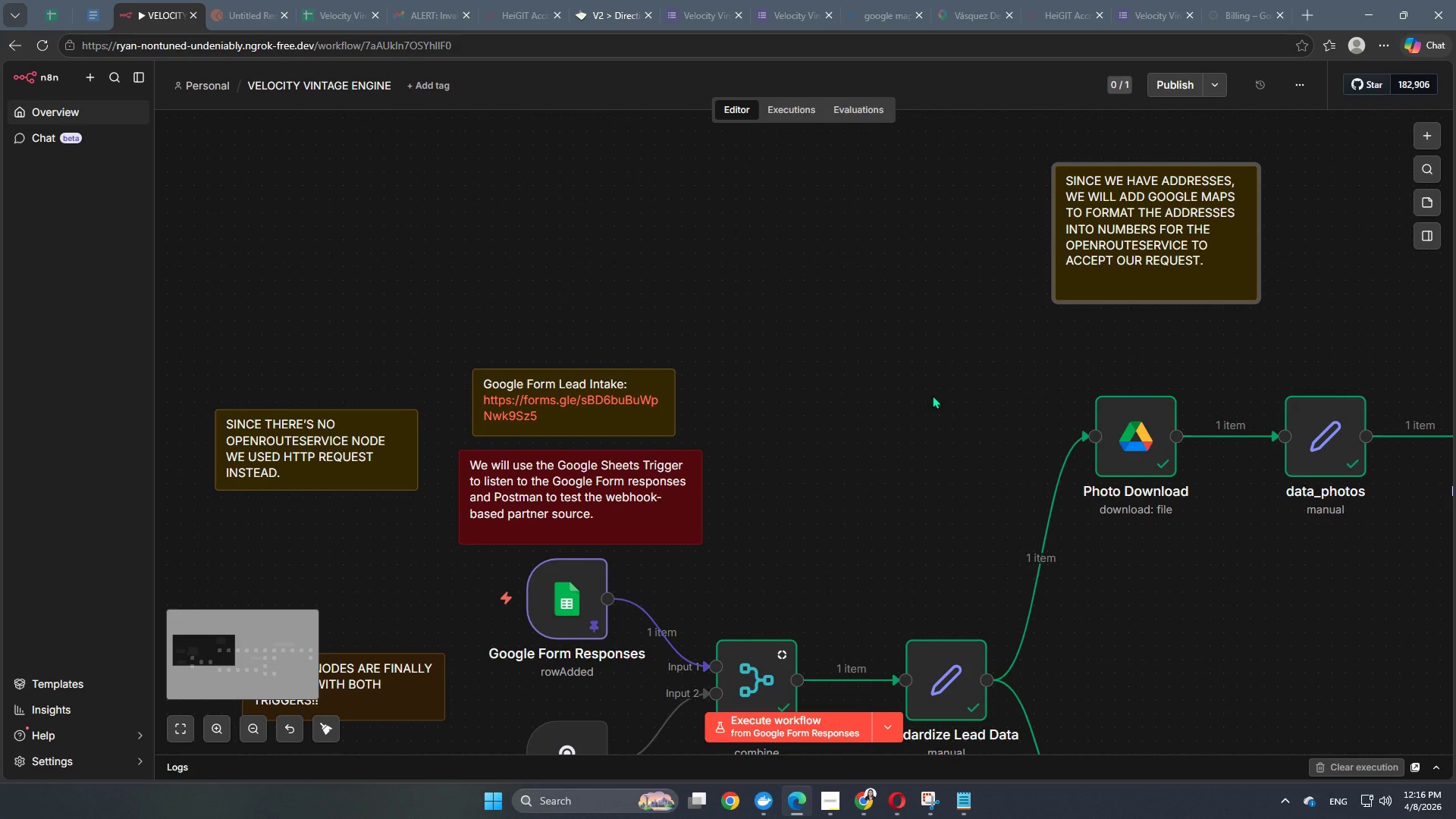 
left_click_drag(start_coordinate=[932, 395], to_coordinate=[852, 390])
 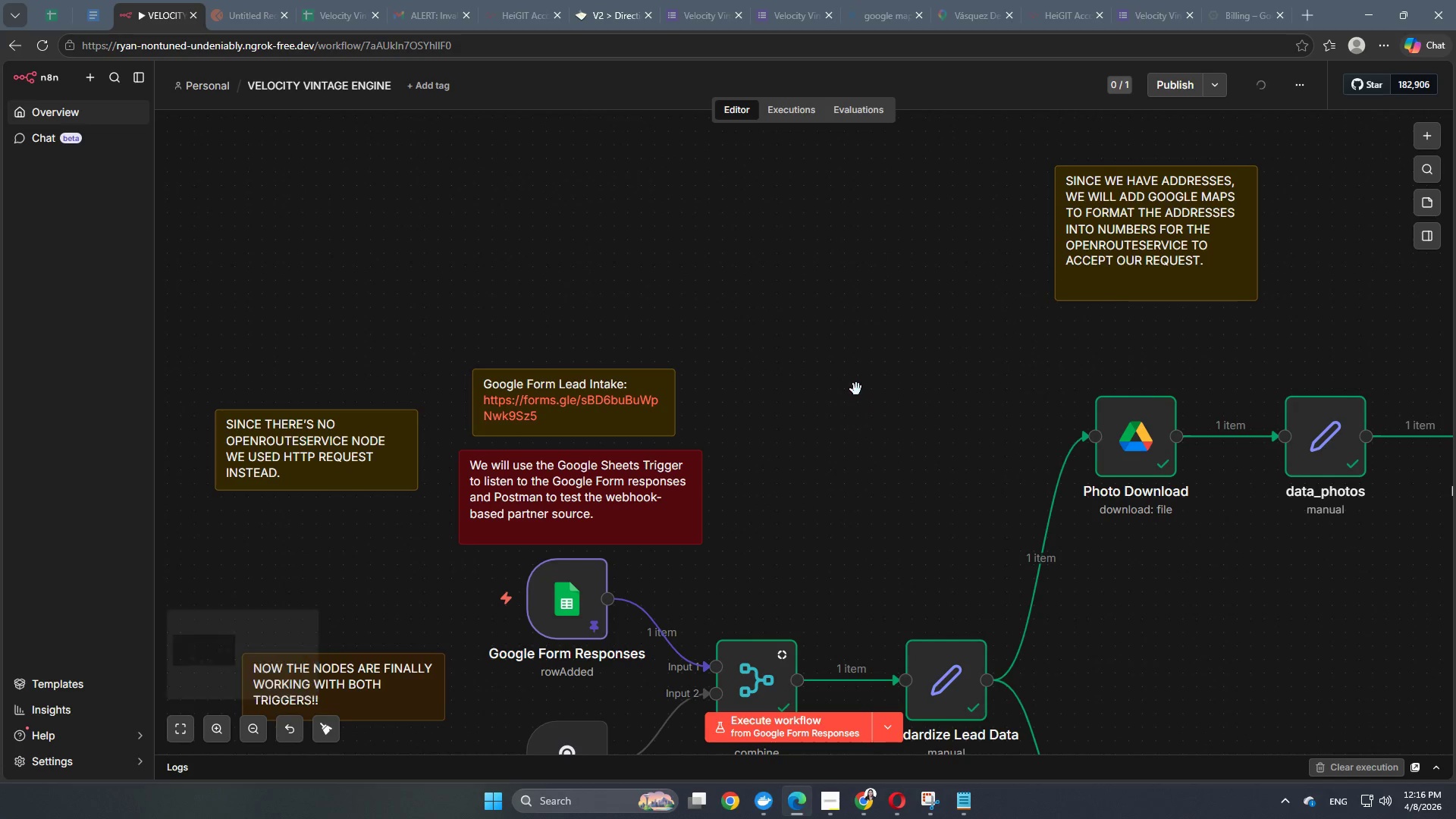 
hold_key(key=Space, duration=1.5)
 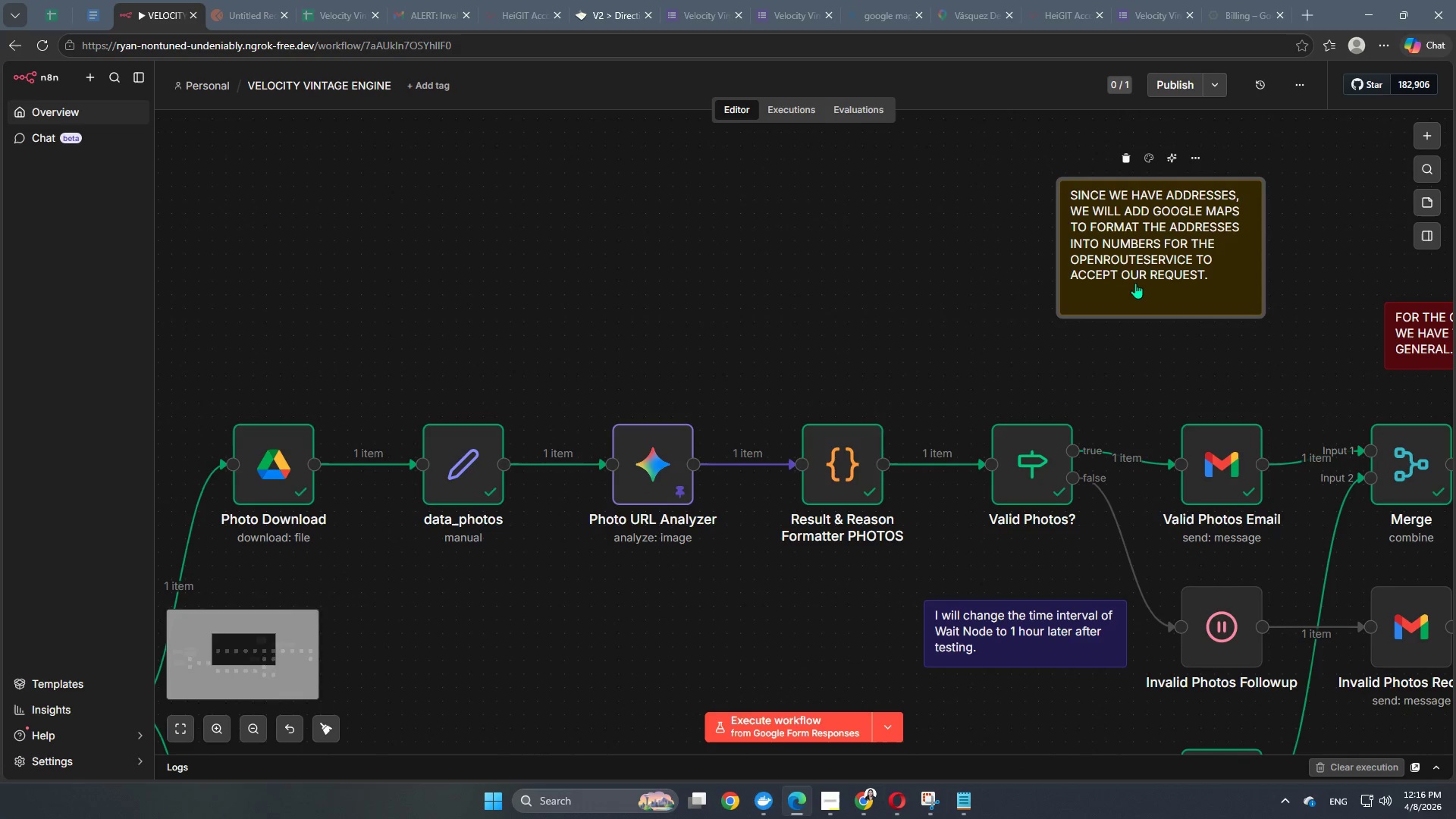 
left_click_drag(start_coordinate=[1001, 376], to_coordinate=[139, 404])
 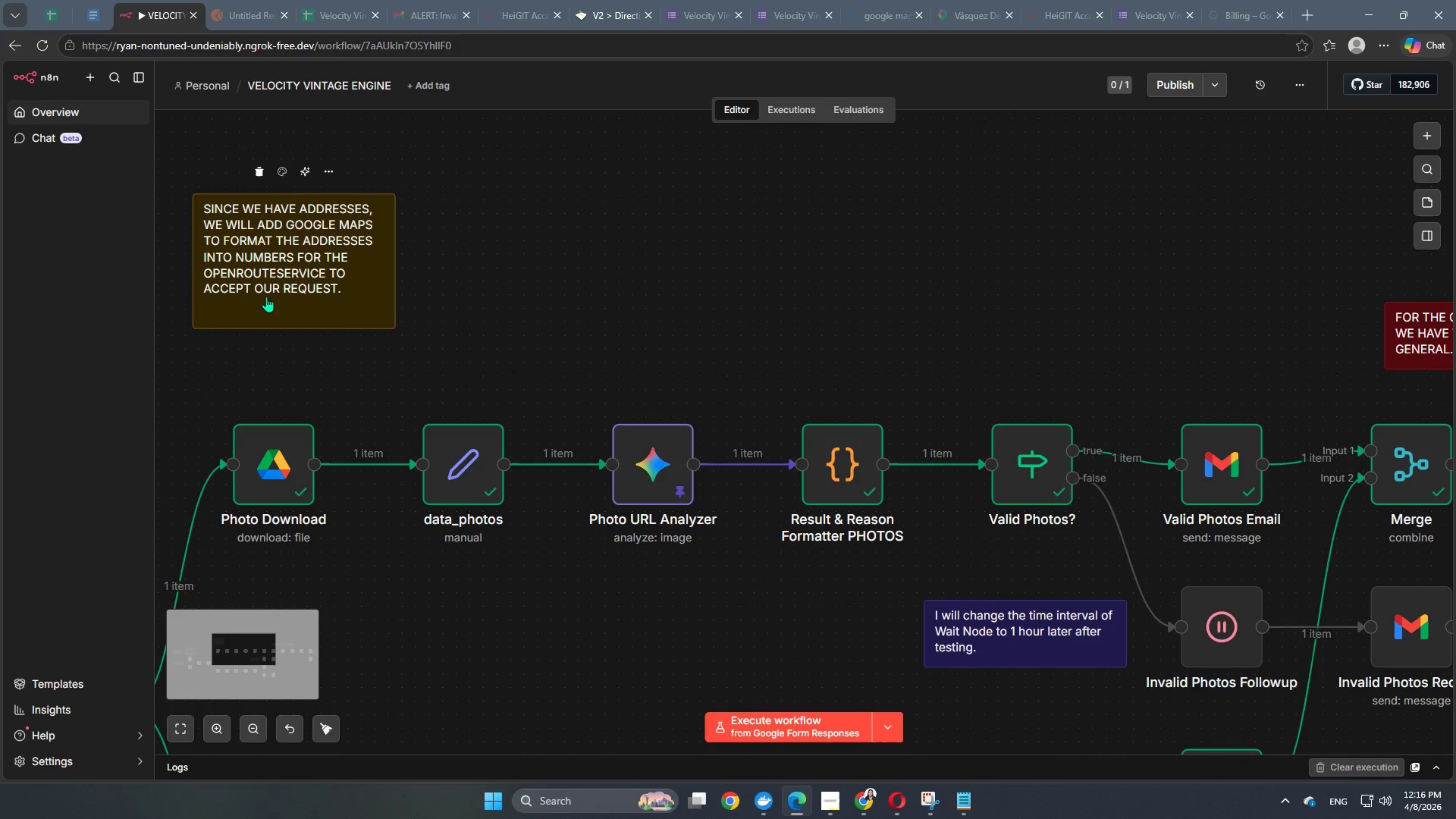 
hold_key(key=Space, duration=0.72)
 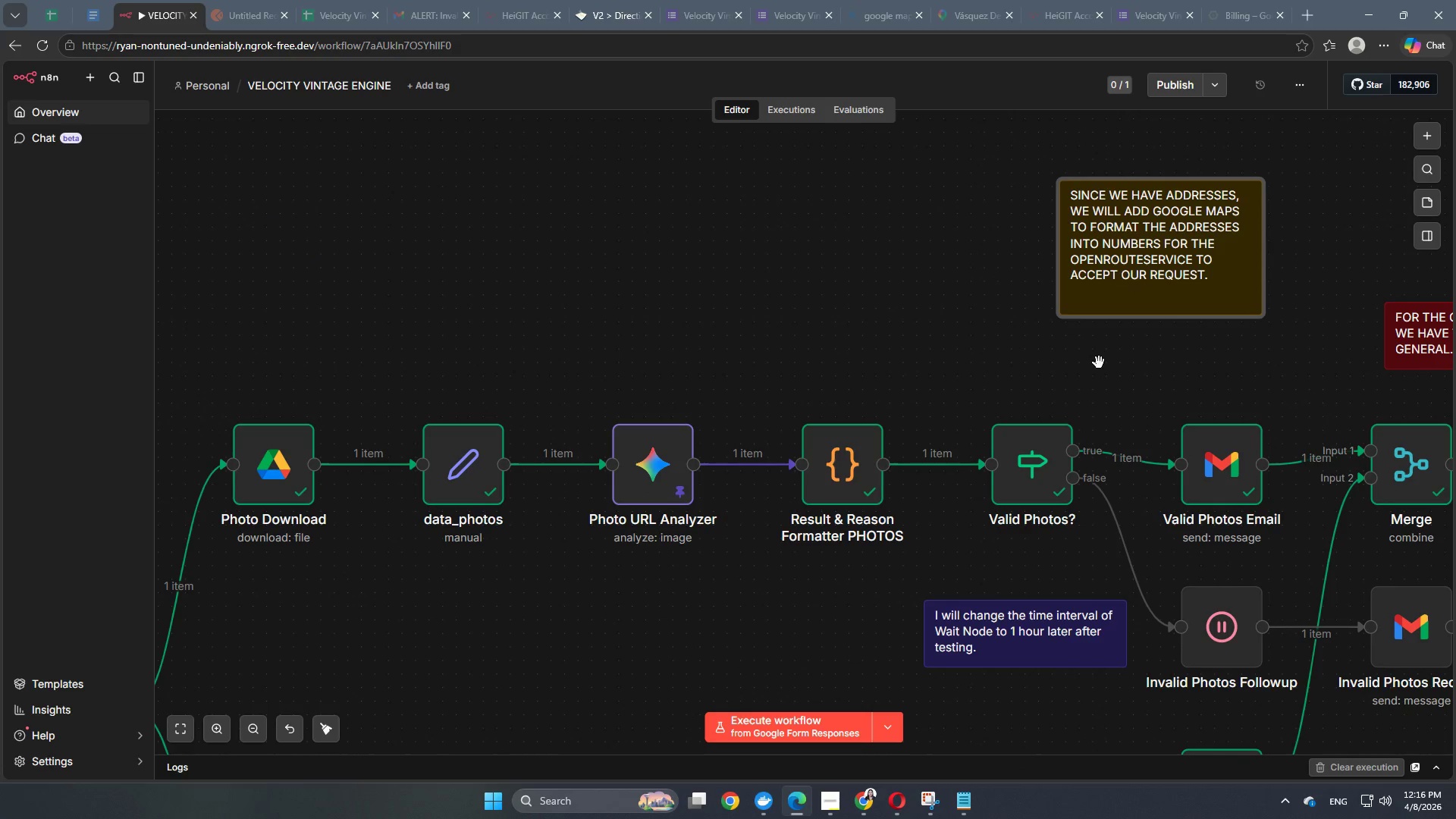 
left_click_drag(start_coordinate=[270, 297], to_coordinate=[1135, 283])
 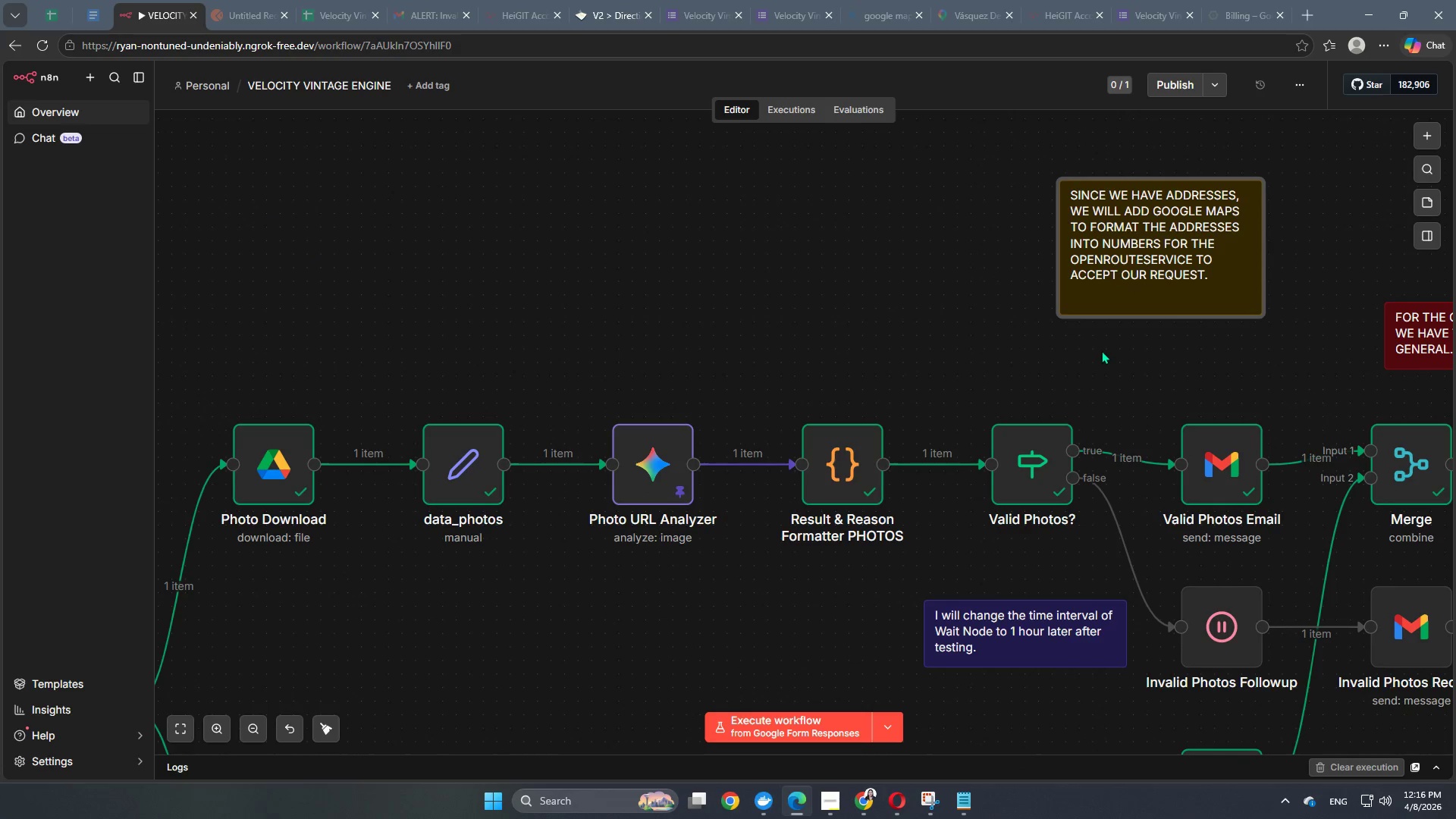 
hold_key(key=Space, duration=1.5)
 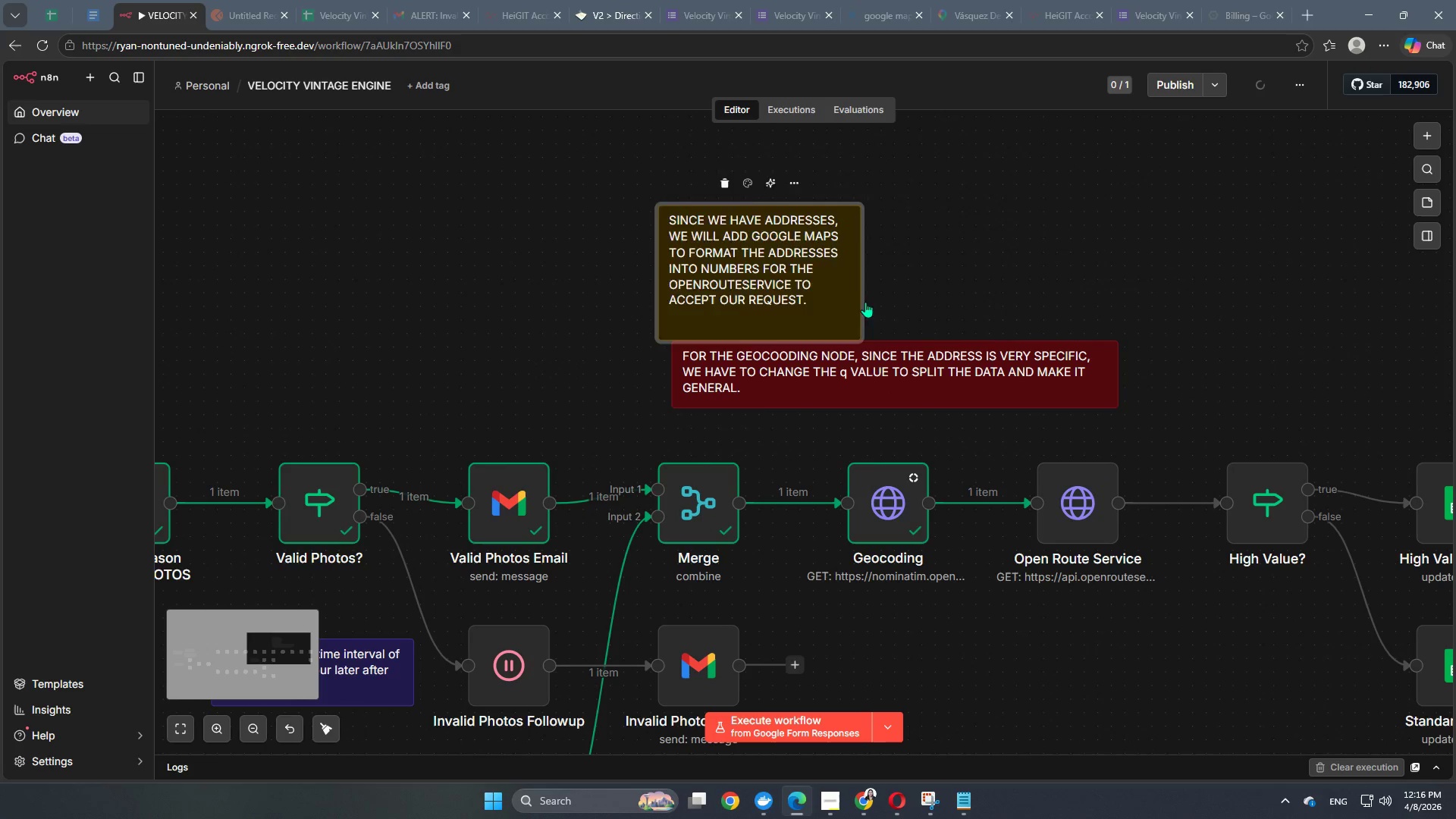 
left_click_drag(start_coordinate=[1107, 369], to_coordinate=[394, 408])
 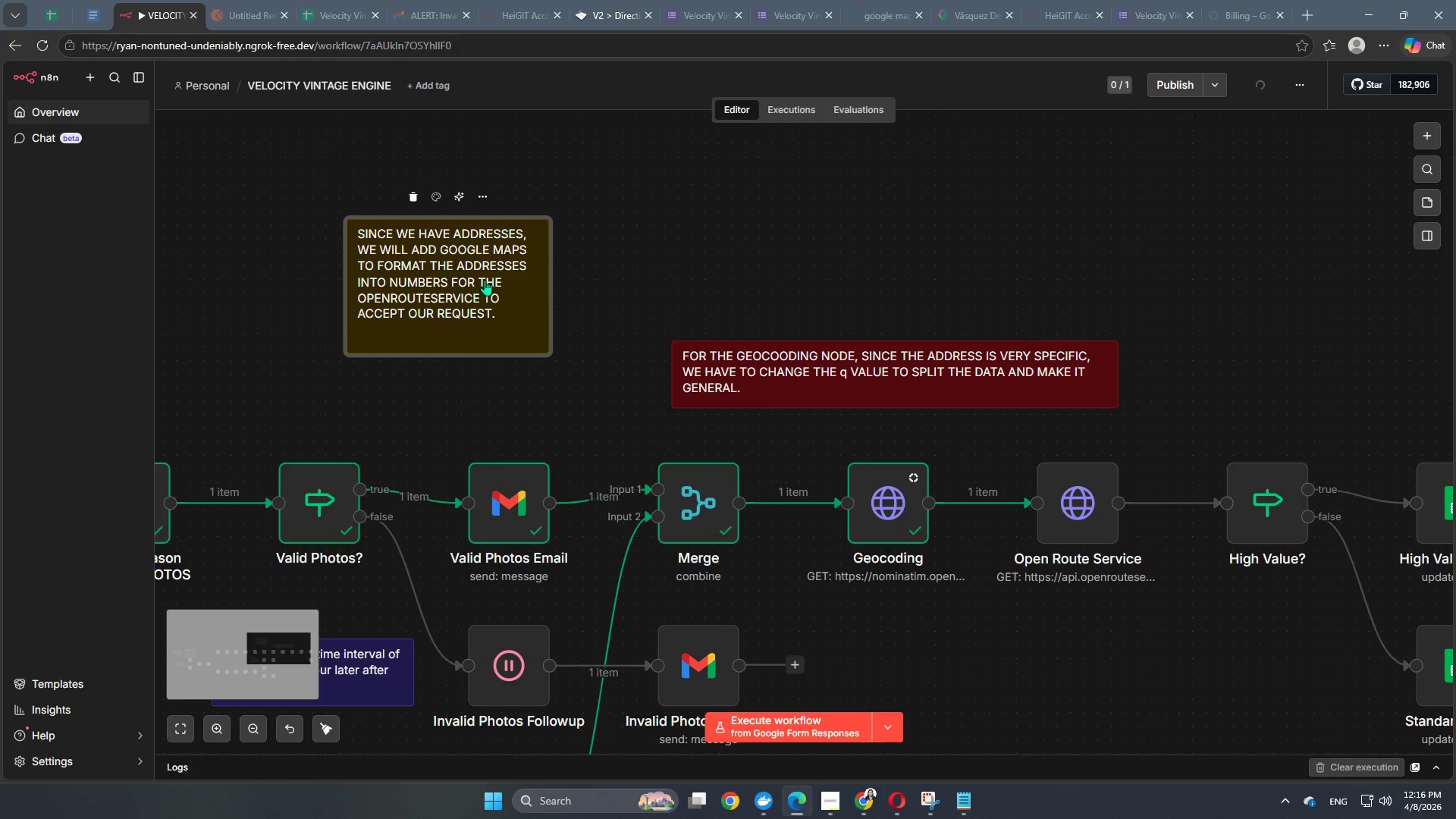 
hold_key(key=Space, duration=1.52)
 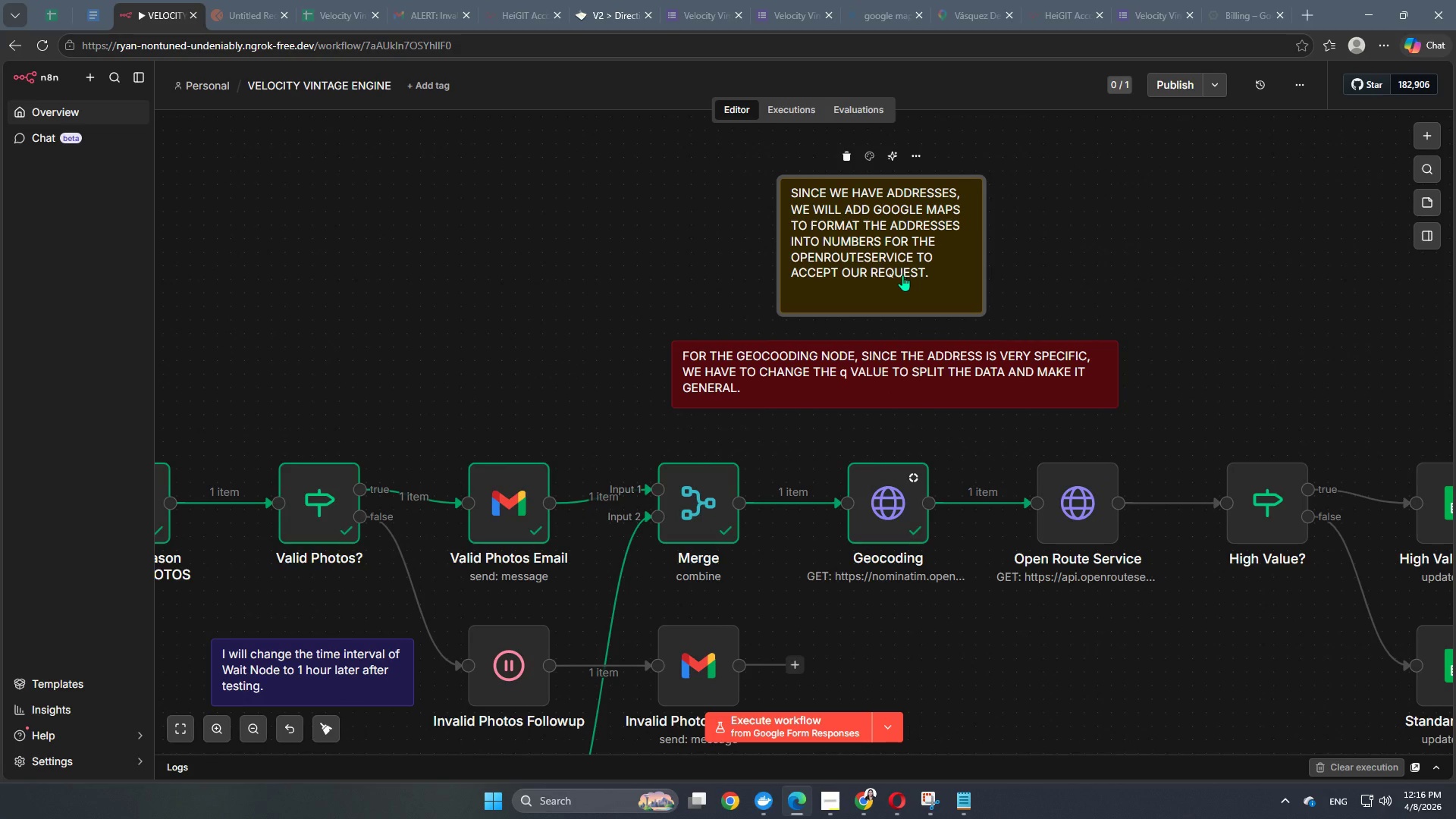 
left_click_drag(start_coordinate=[462, 309], to_coordinate=[907, 281])
 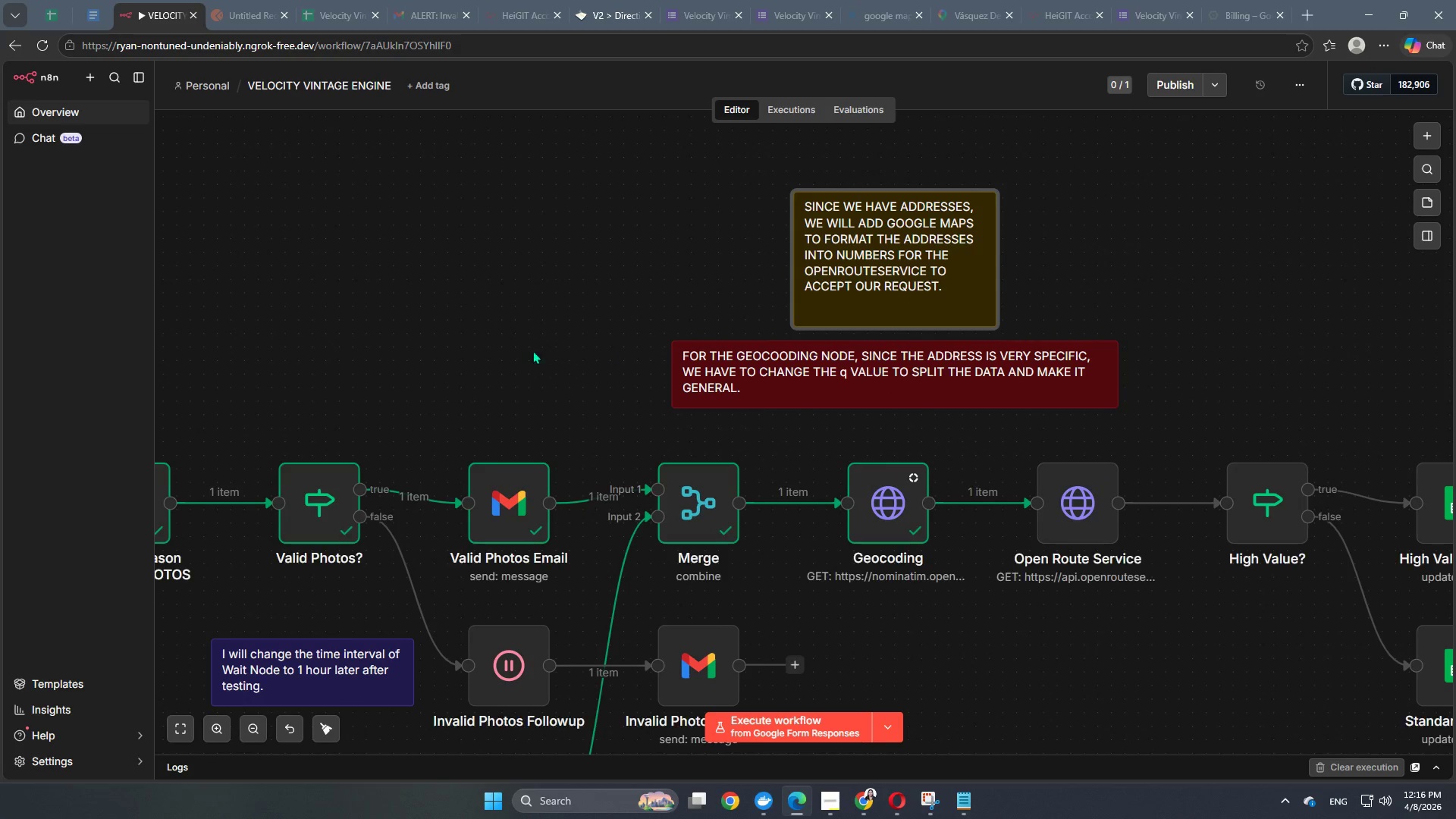 
hold_key(key=Space, duration=1.51)
 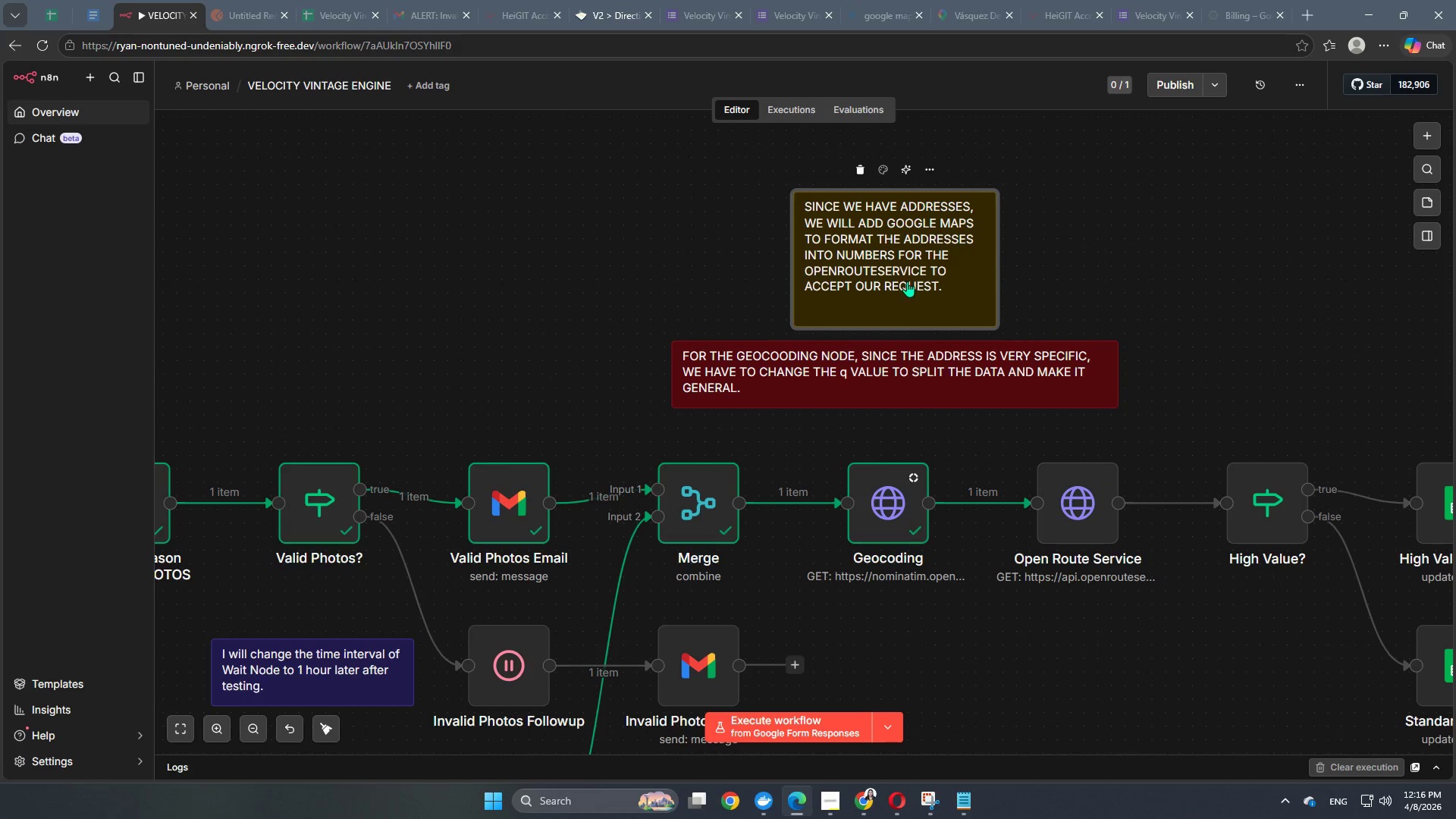 
key(Space)
 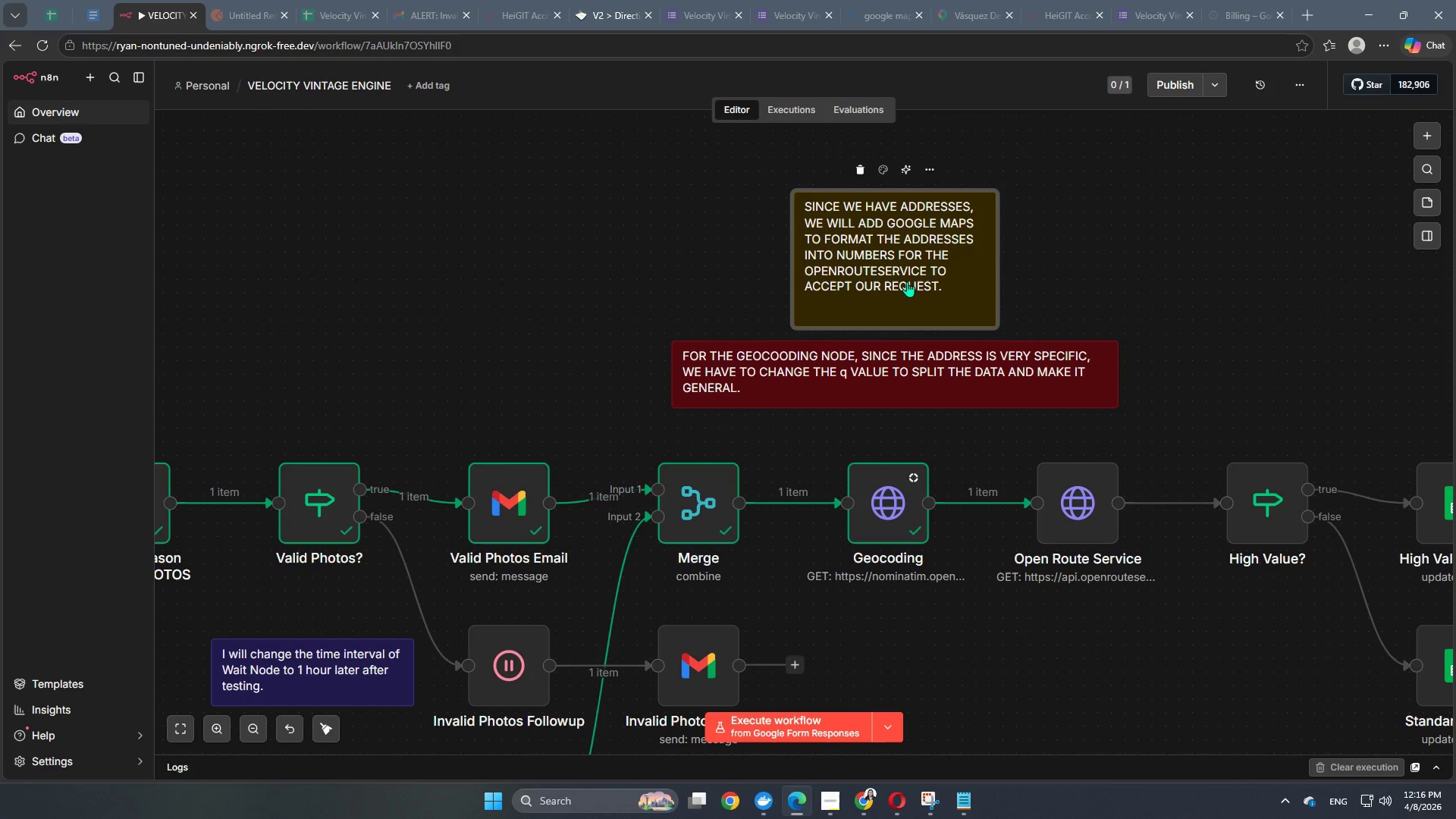 
key(Space)
 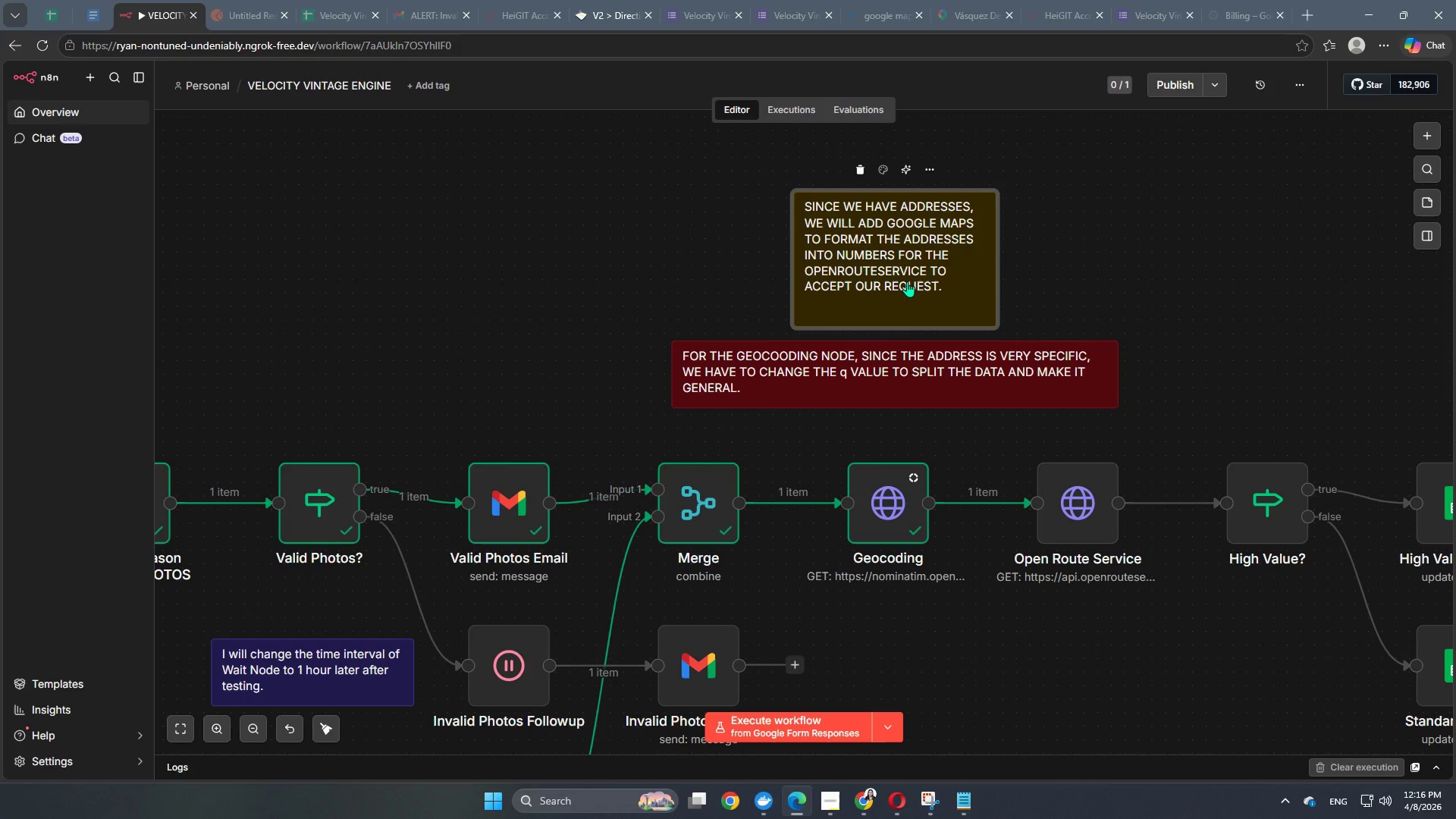 
key(Space)
 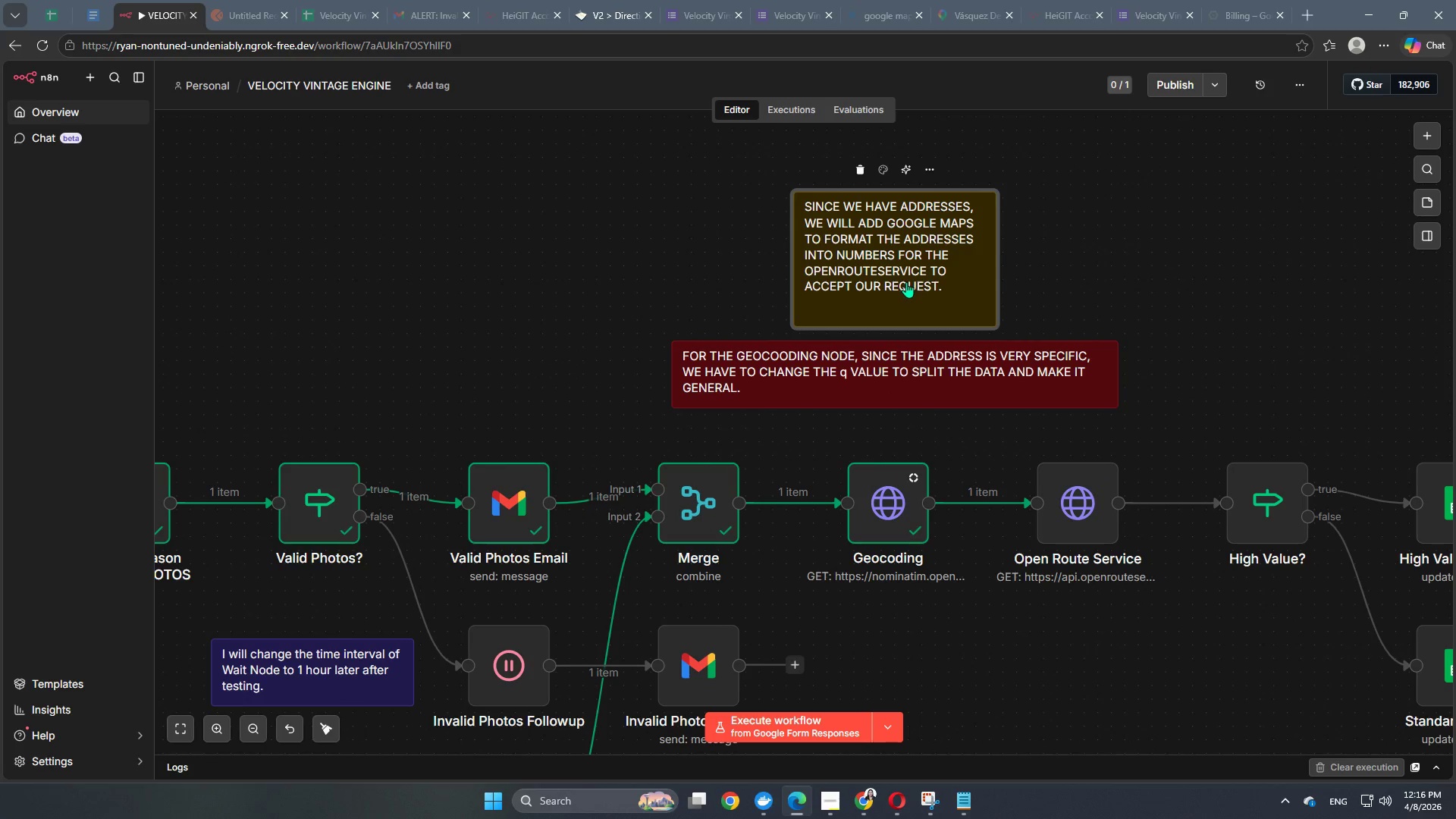 
key(Space)
 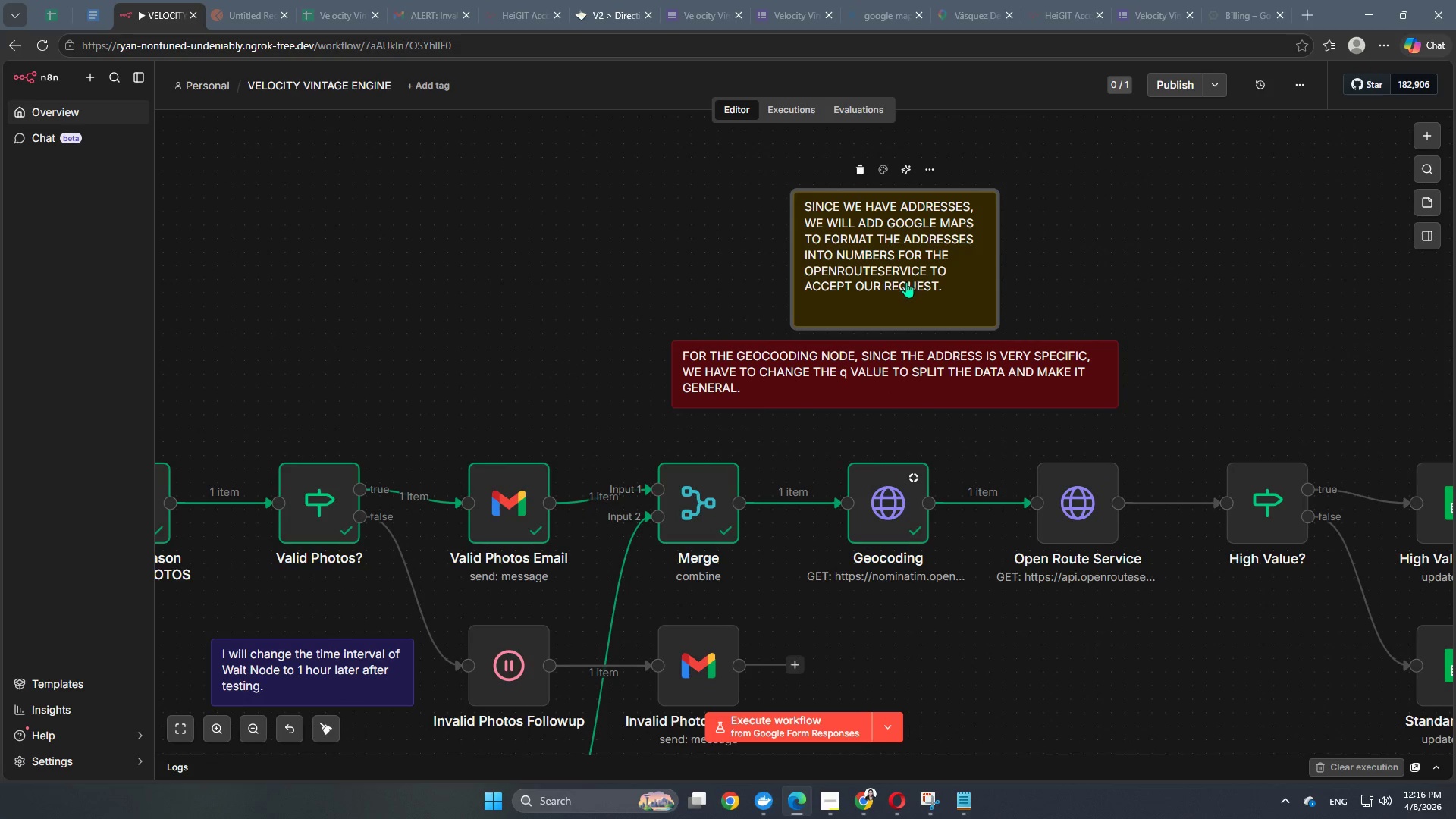 
key(Space)
 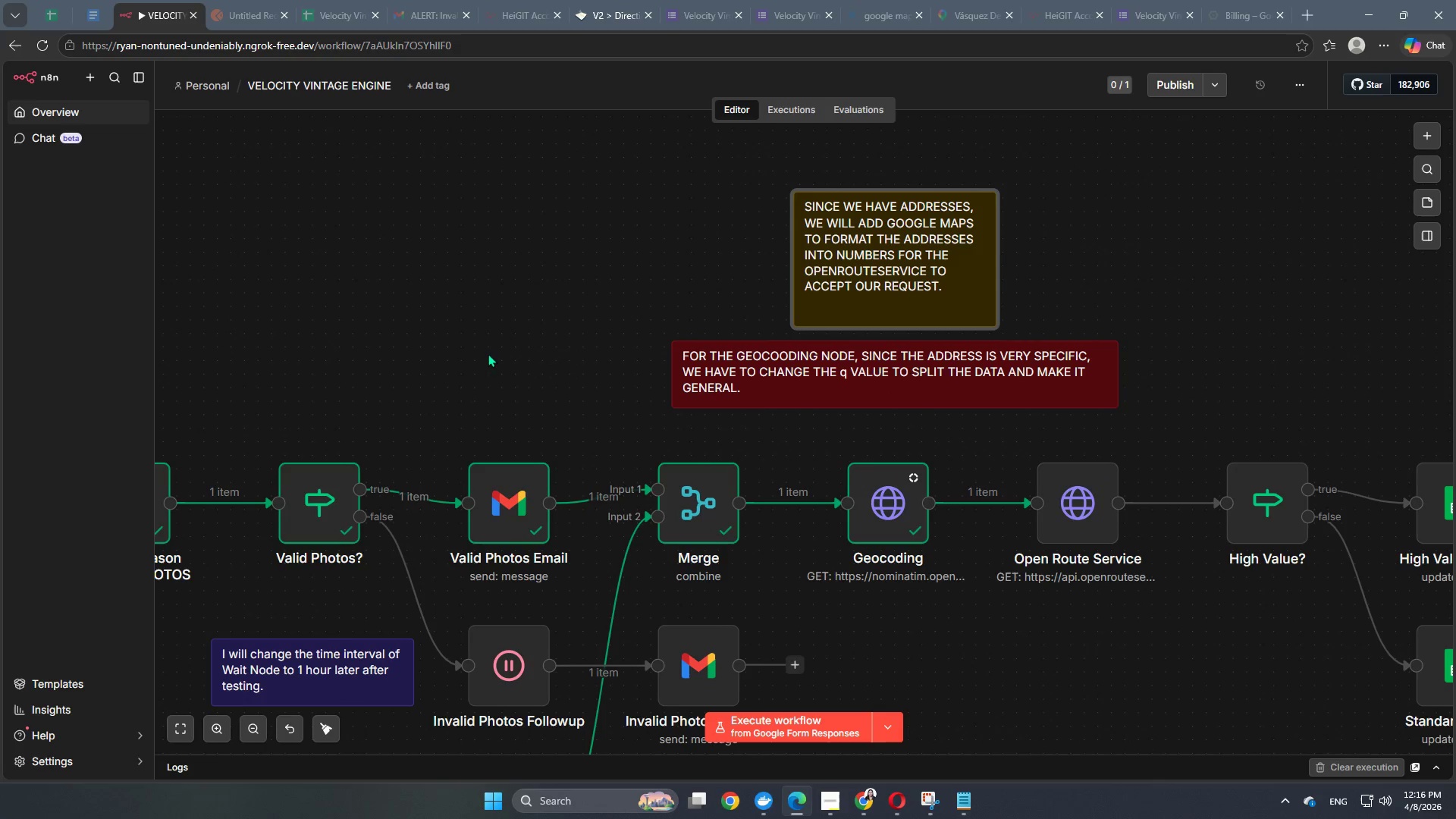 
hold_key(key=Space, duration=0.61)
 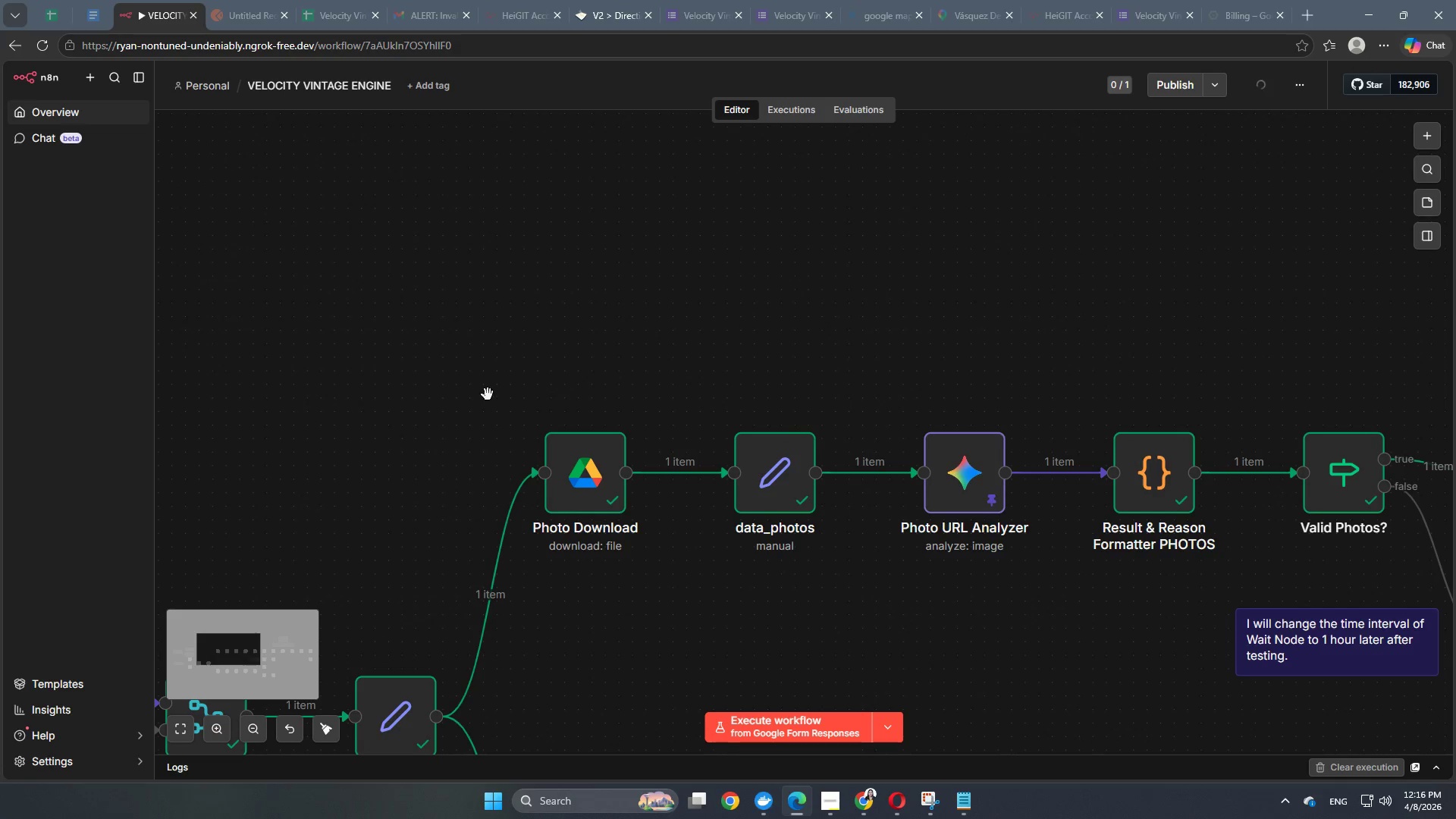 
left_click_drag(start_coordinate=[409, 360], to_coordinate=[1433, 330])
 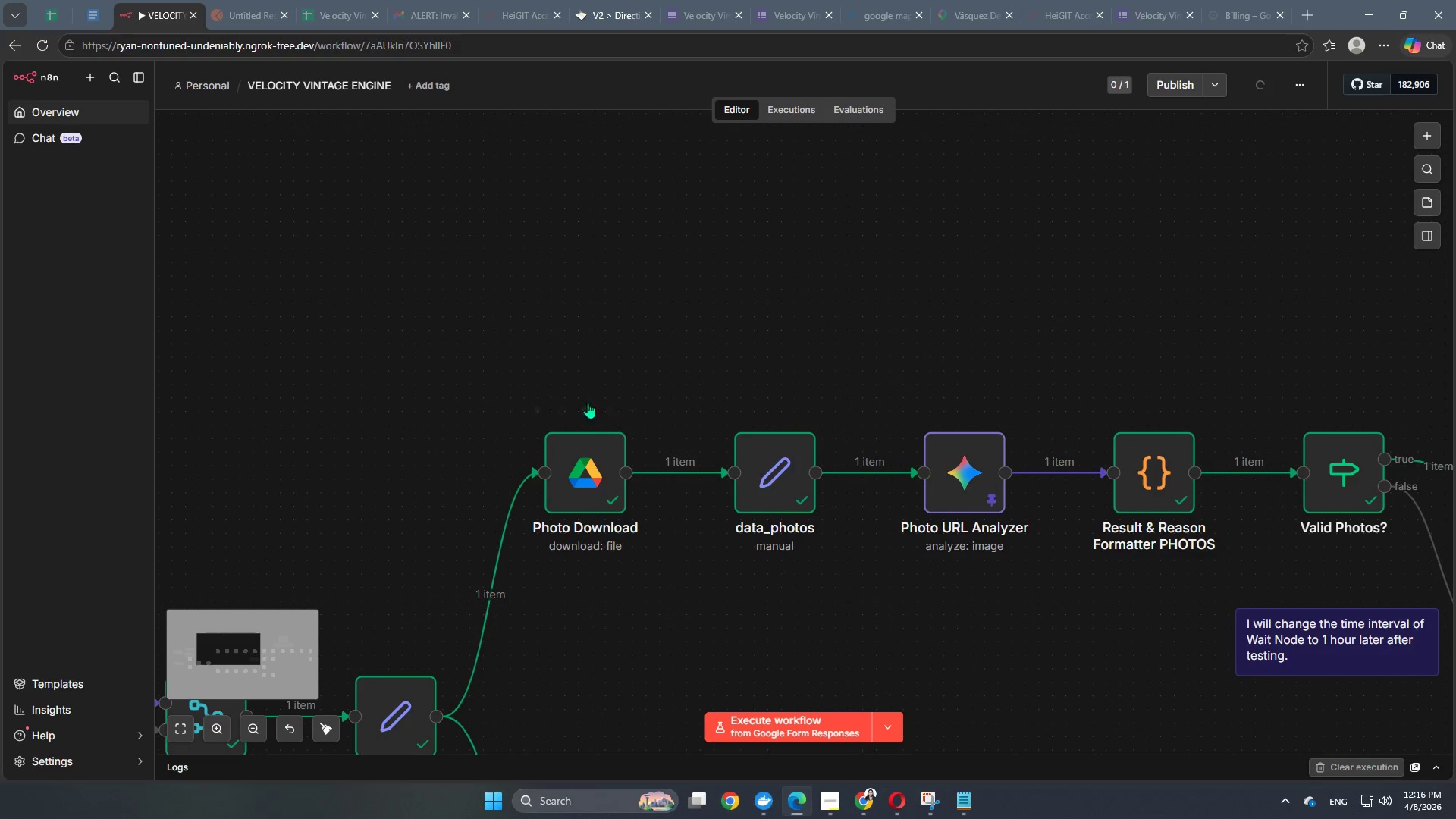 
hold_key(key=Space, duration=0.75)
 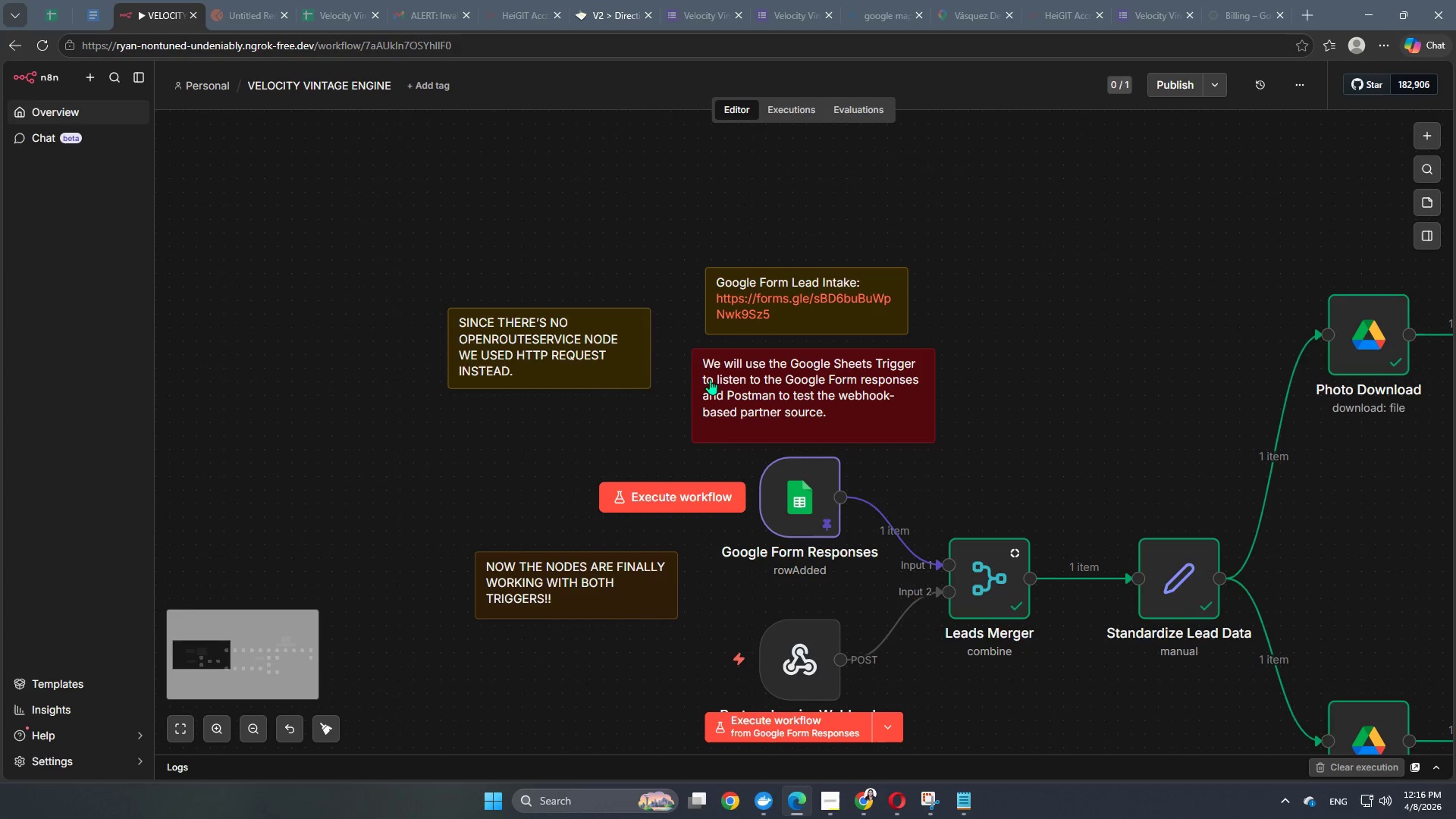 
left_click_drag(start_coordinate=[488, 394], to_coordinate=[1271, 256])
 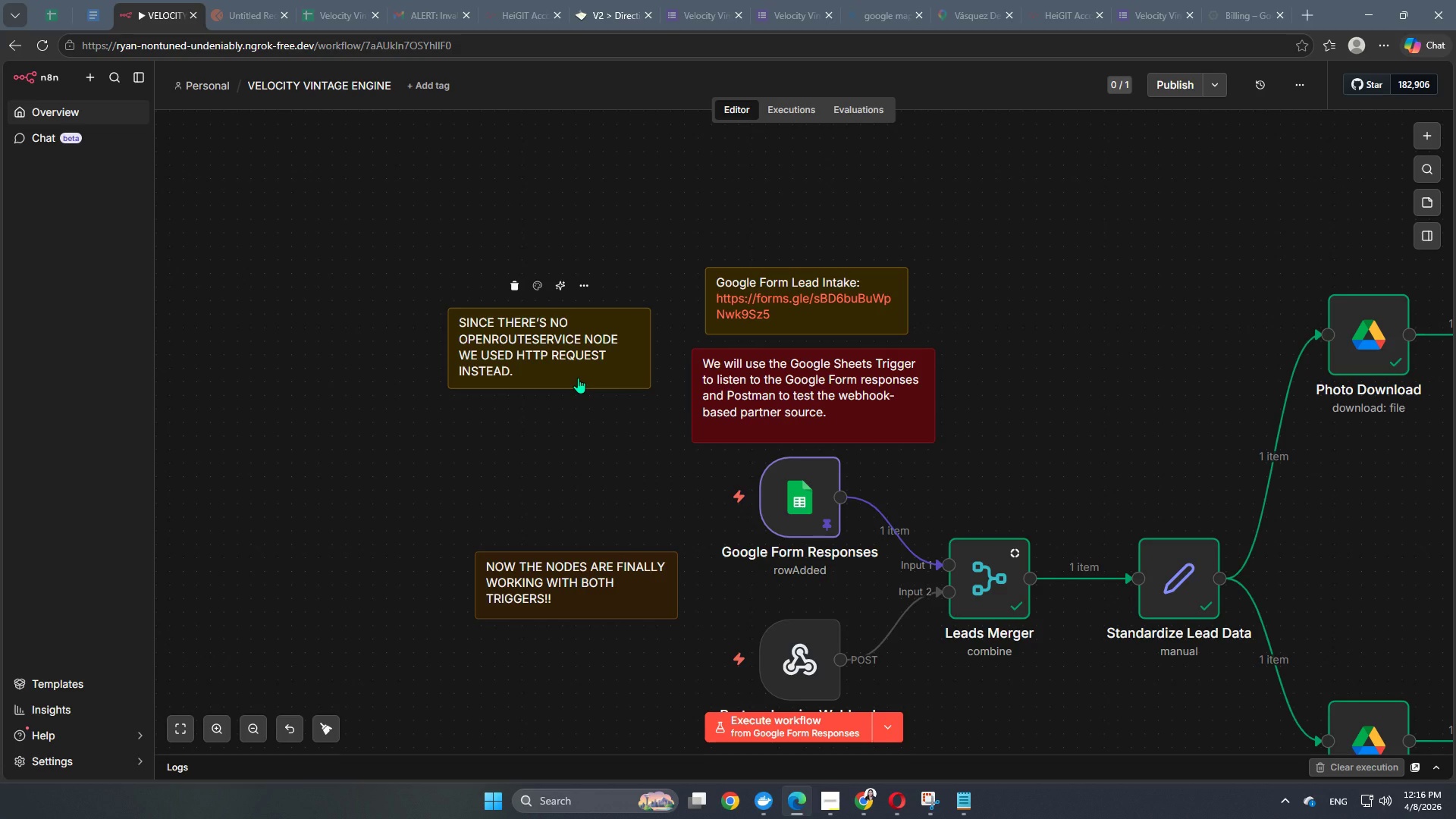 
key(Space)
 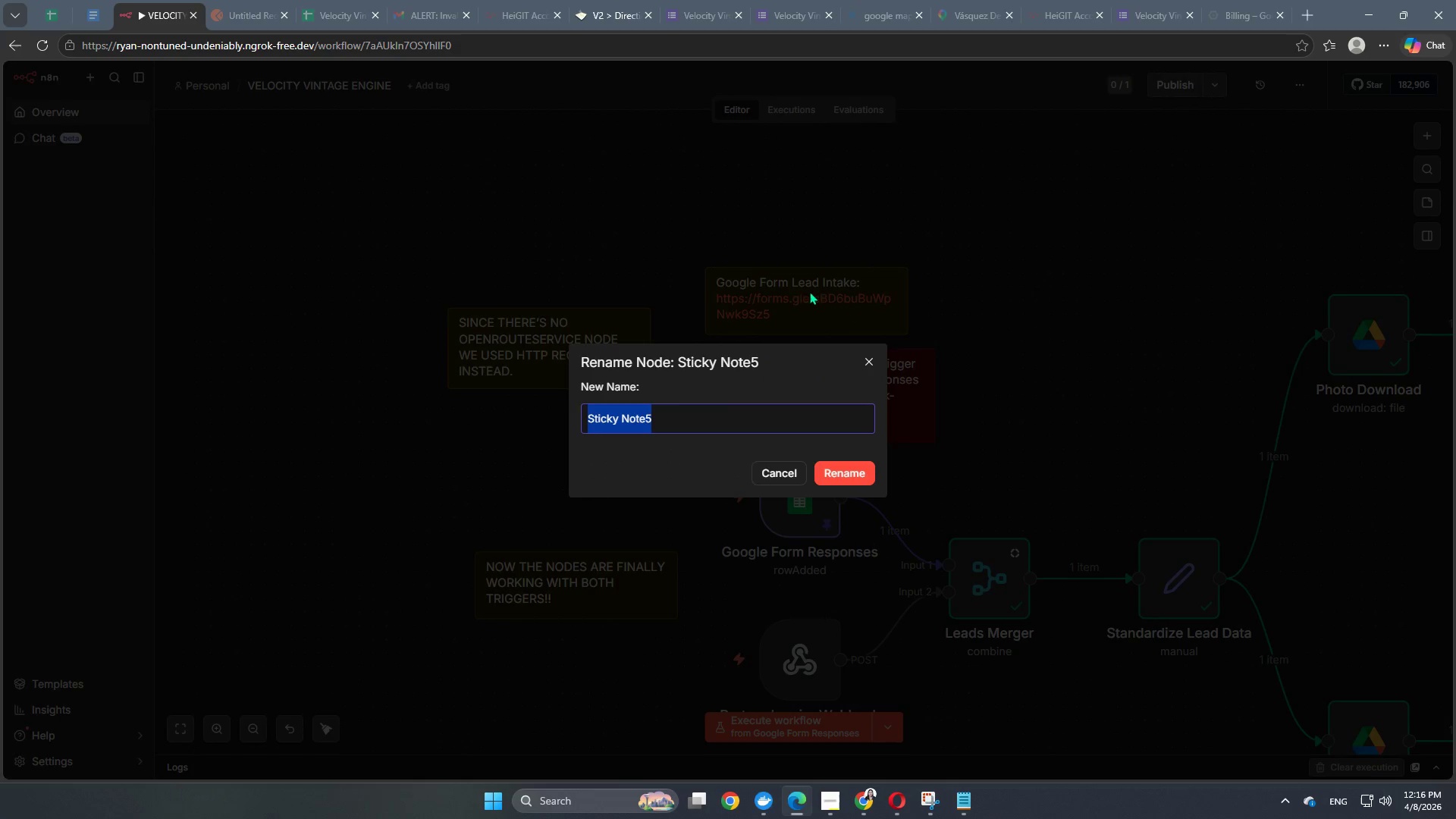 
left_click([672, 243])
 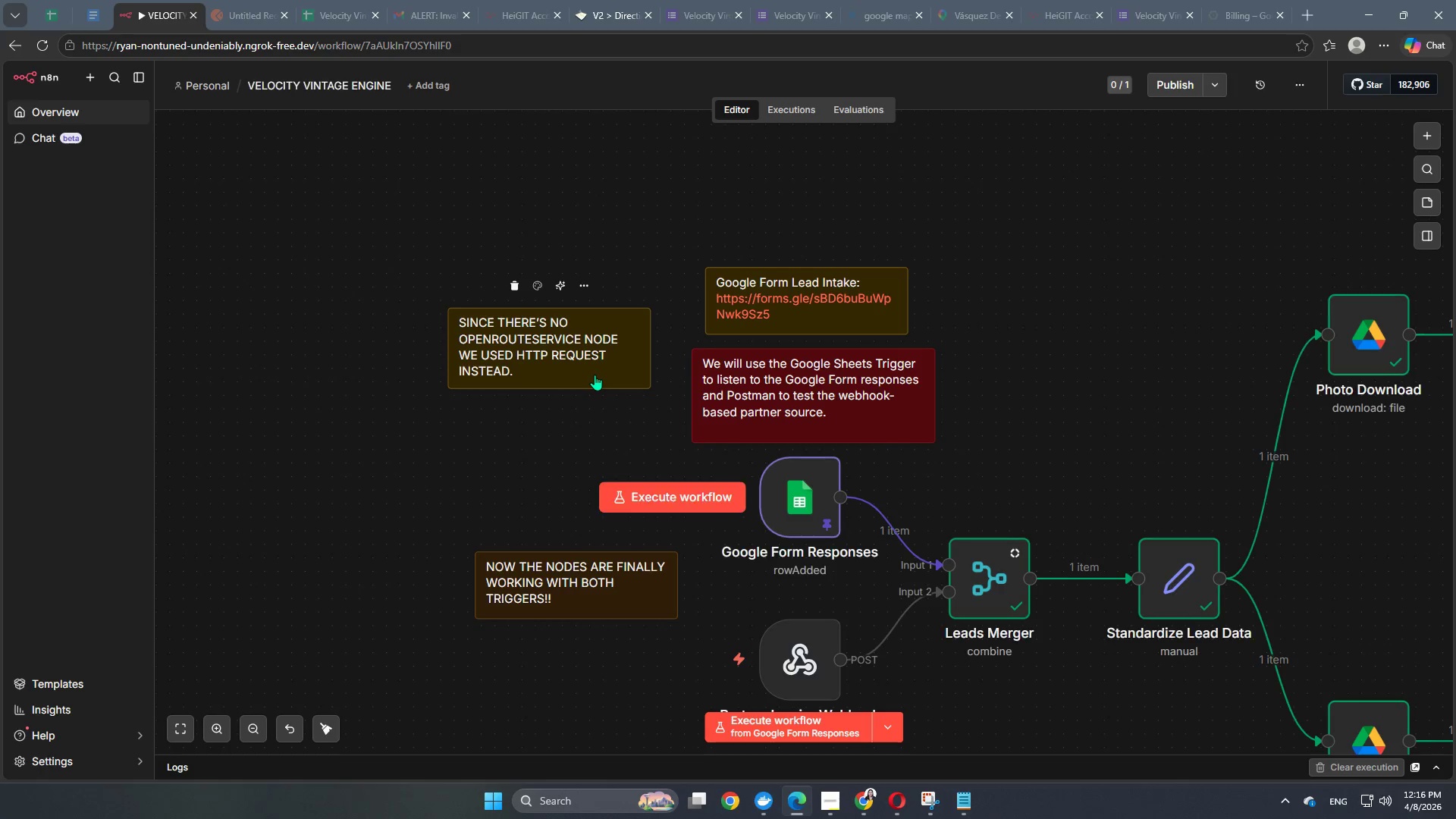 
left_click_drag(start_coordinate=[595, 375], to_coordinate=[1444, 211])
 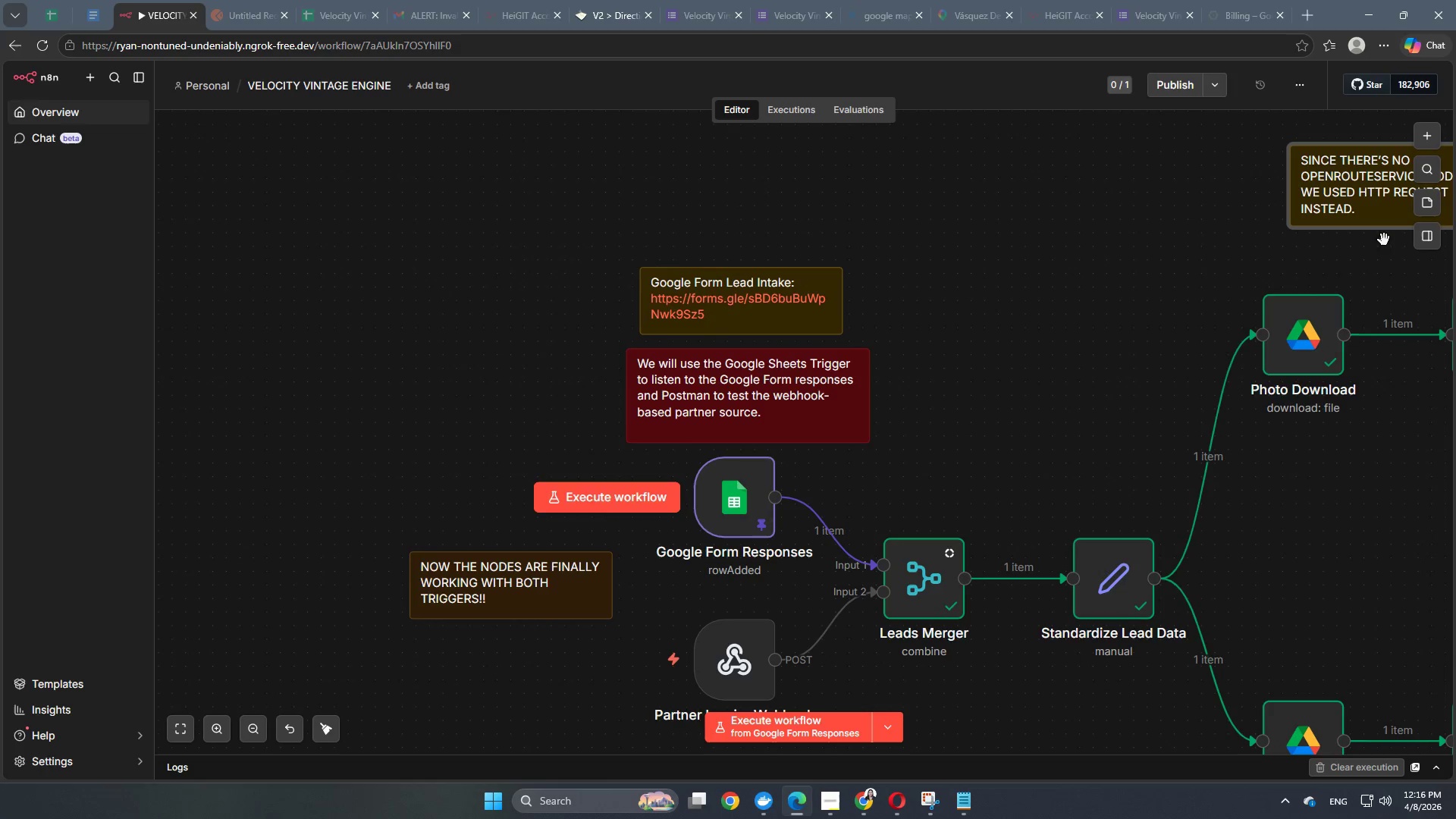 
hold_key(key=Space, duration=0.84)
 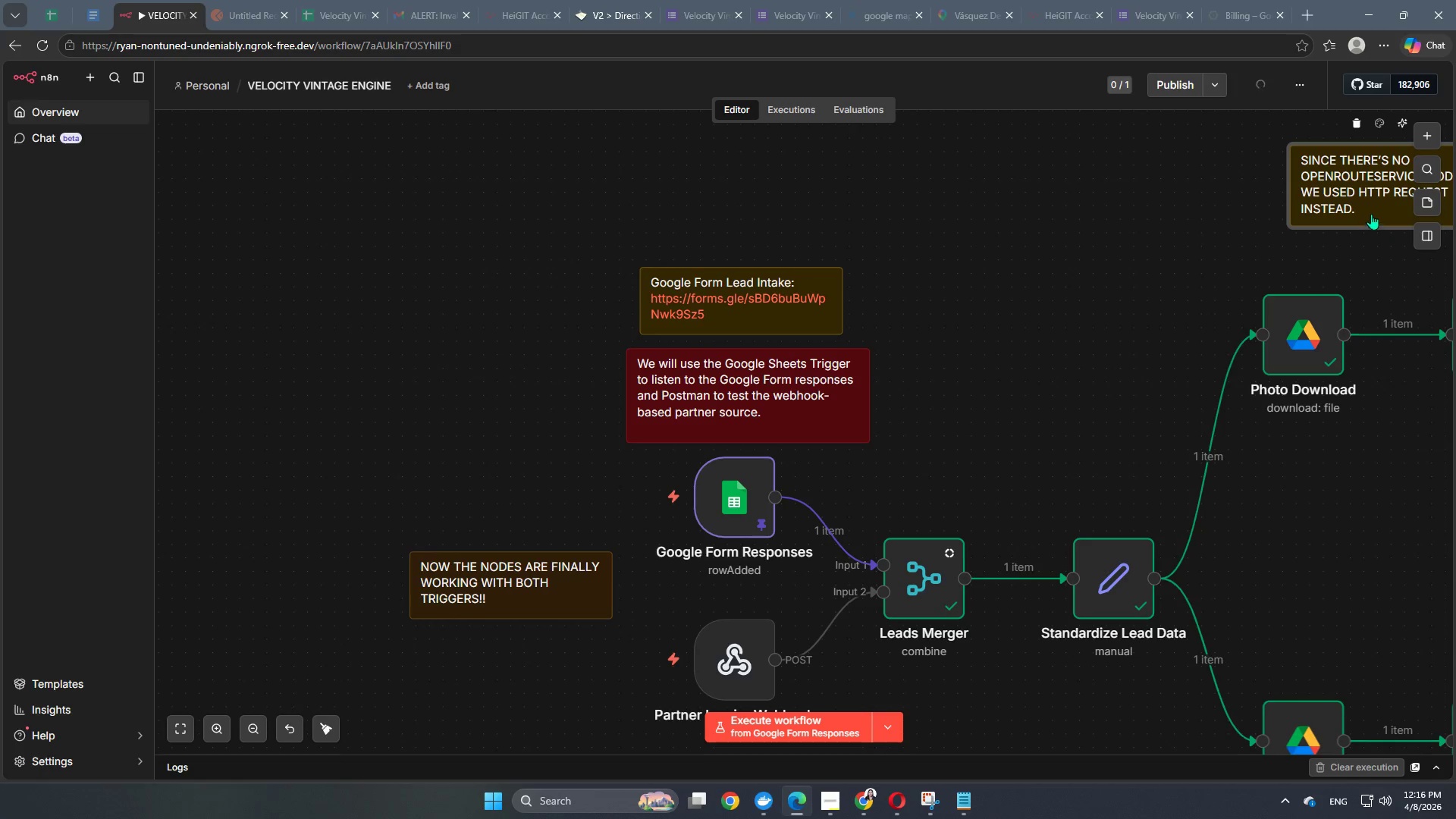 
left_click_drag(start_coordinate=[1371, 211], to_coordinate=[910, 519])
 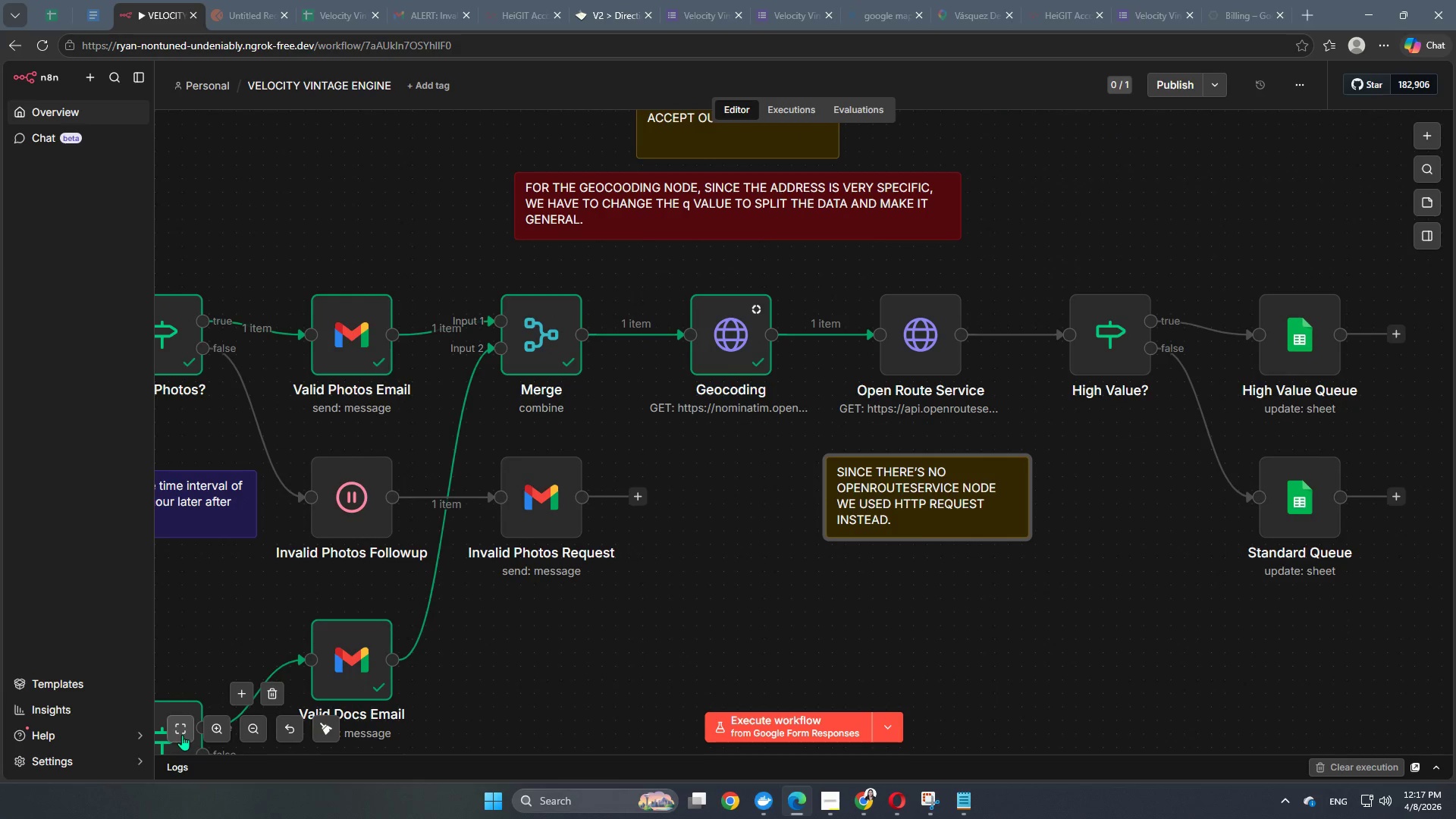 
left_click([182, 735])
 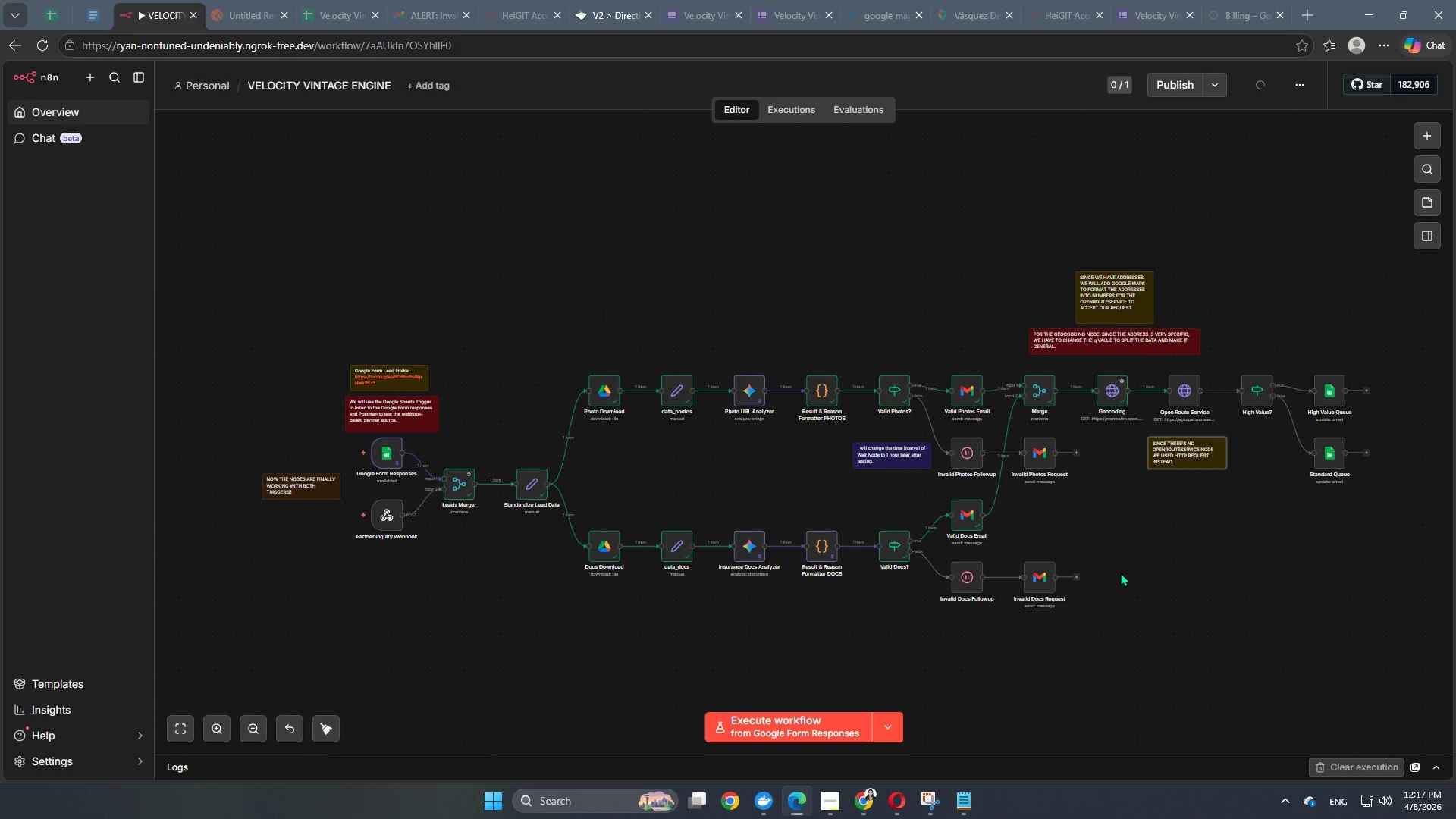 
hold_key(key=Space, duration=1.41)
 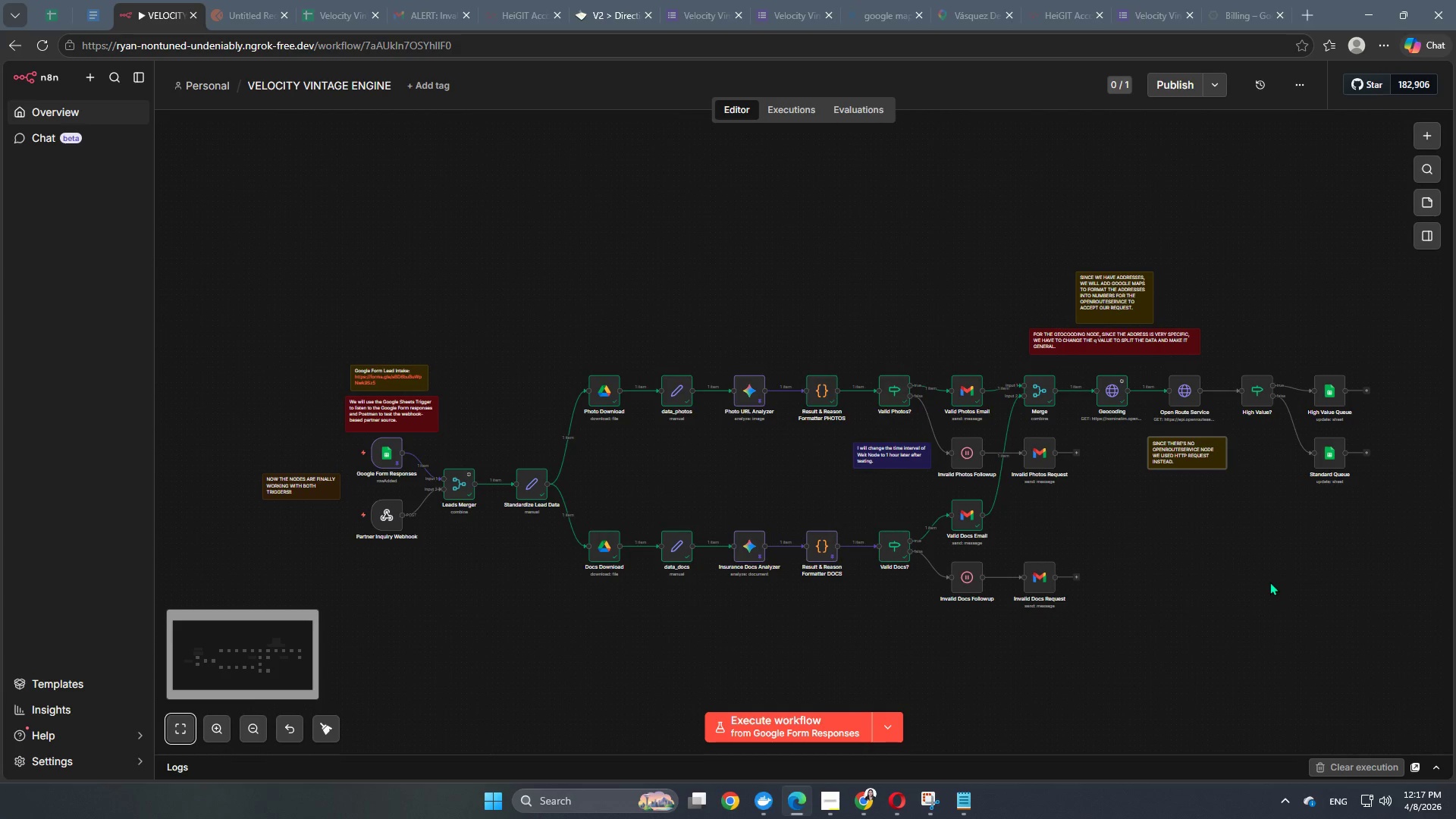 
scroll: coordinate [1287, 617], scroll_direction: up, amount: 6.0
 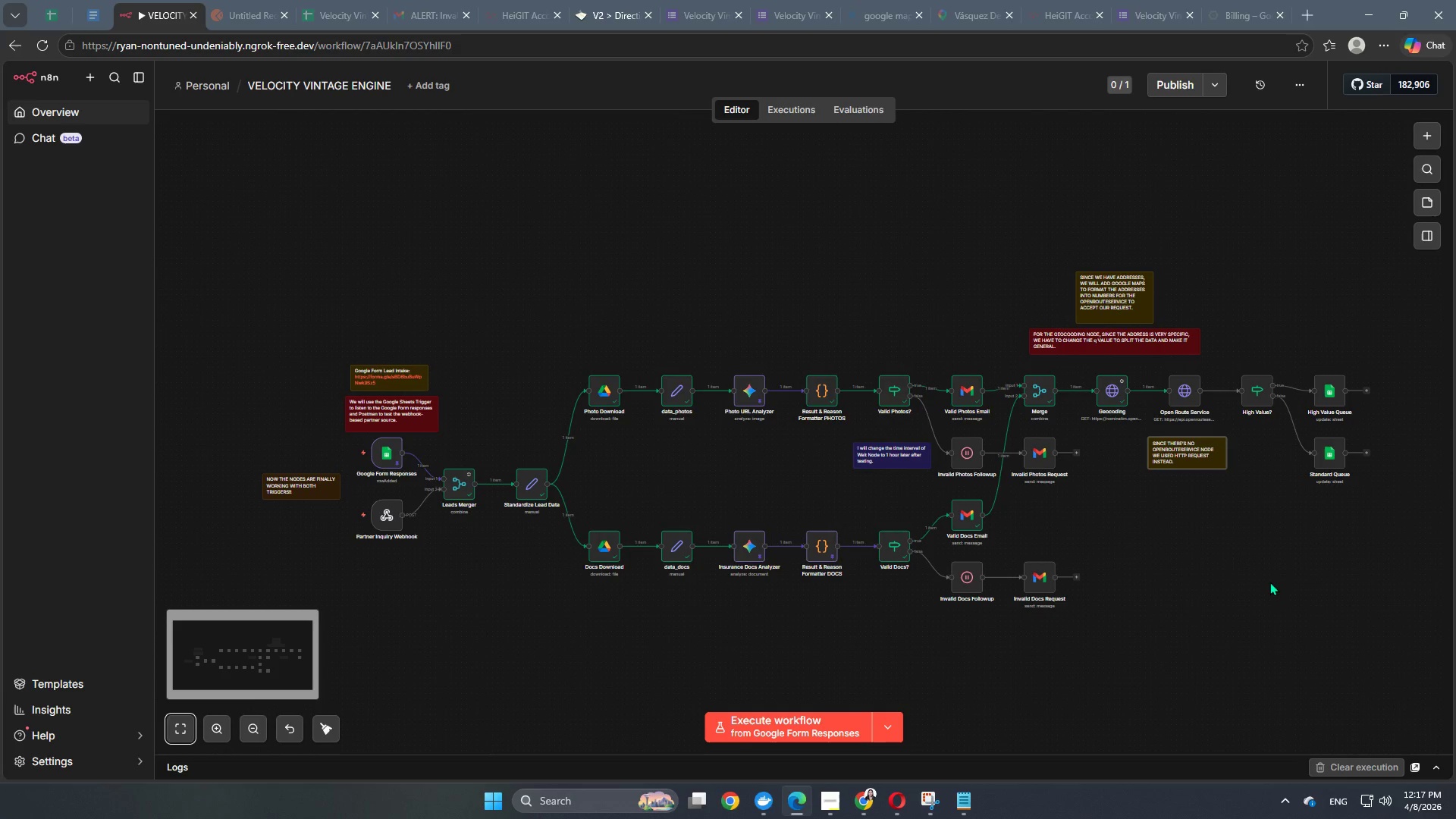 
left_click([1269, 582])
 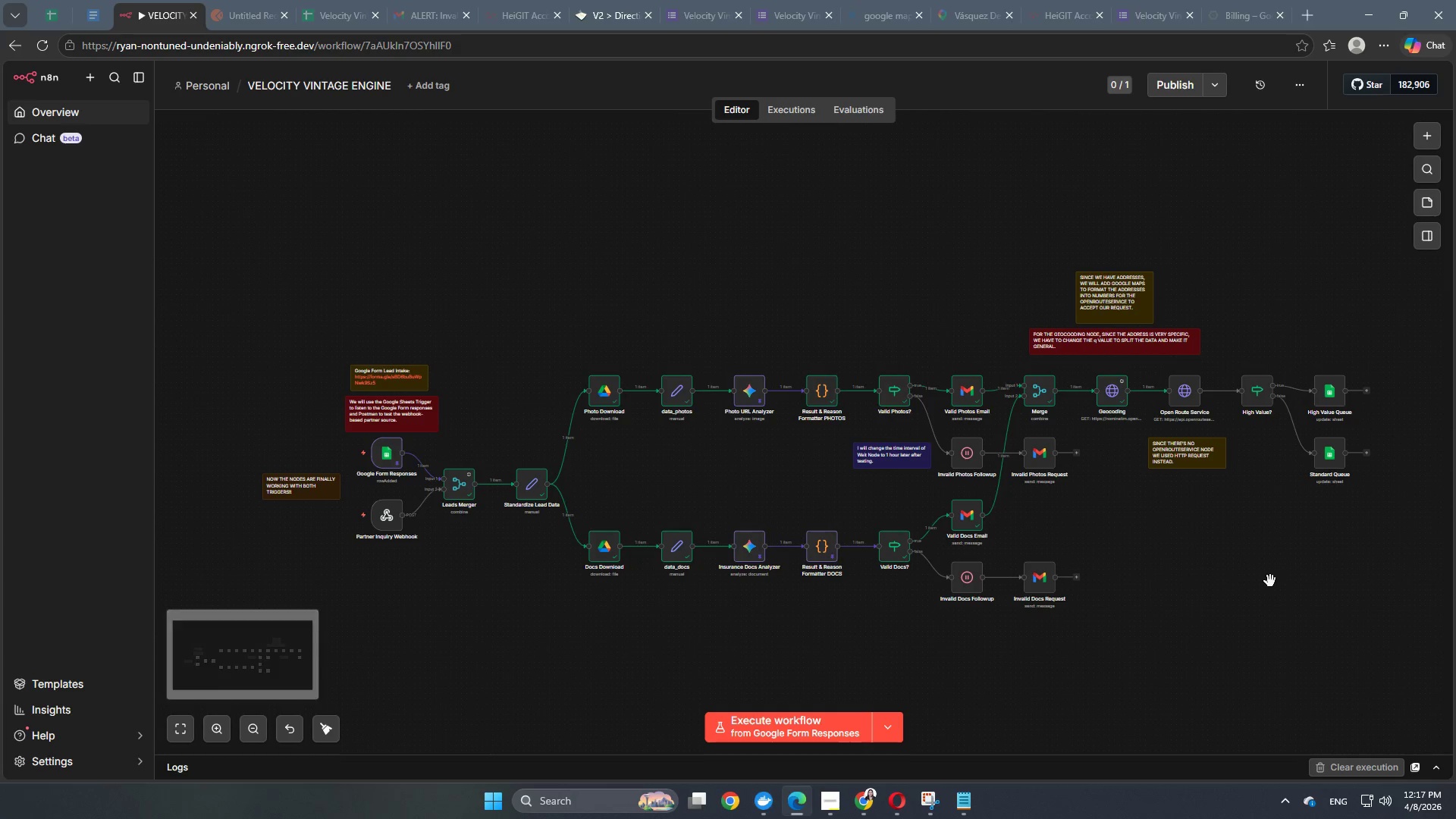 
hold_key(key=Space, duration=0.95)
 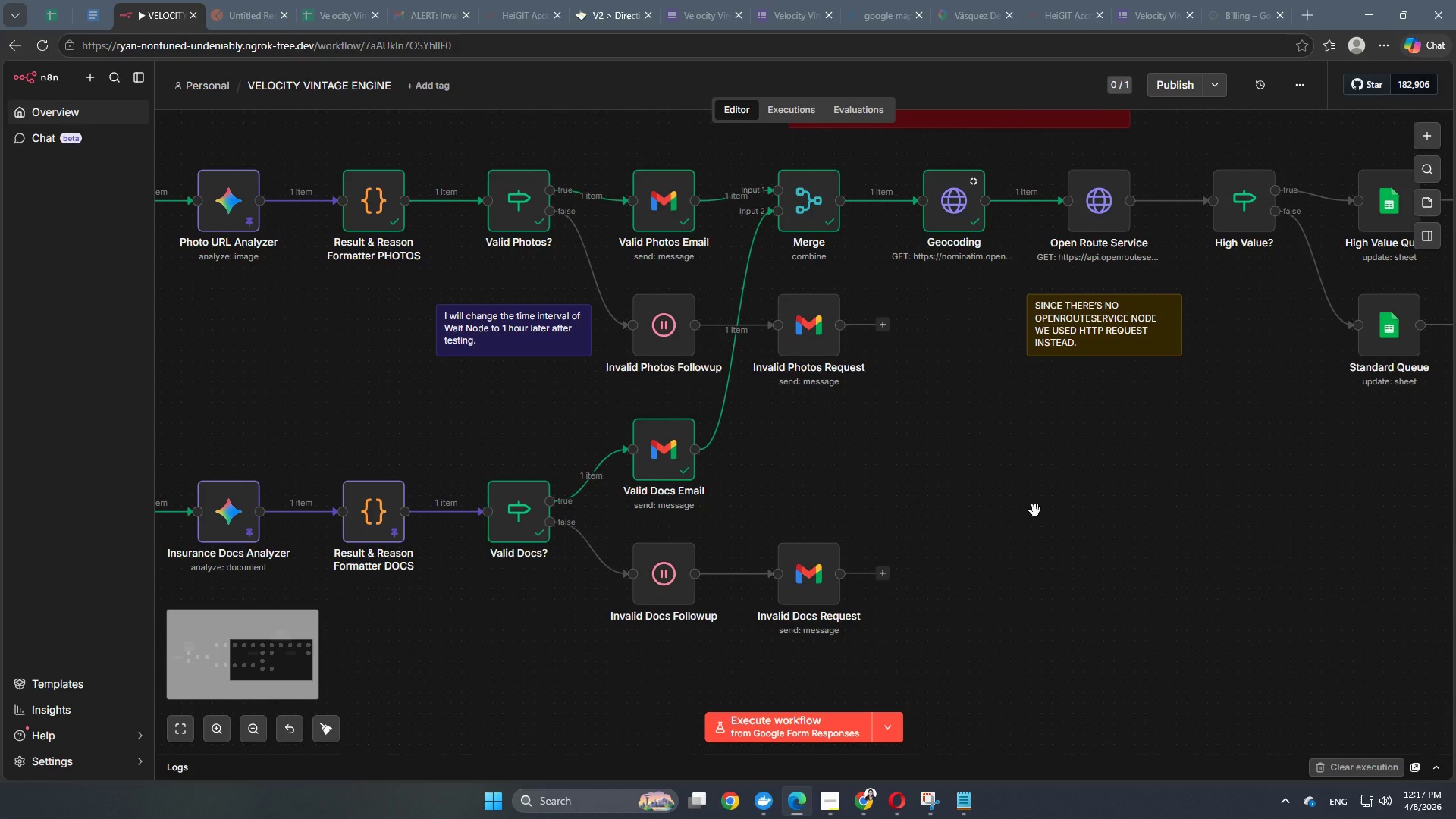 
scroll: coordinate [1270, 581], scroll_direction: up, amount: 5.0
 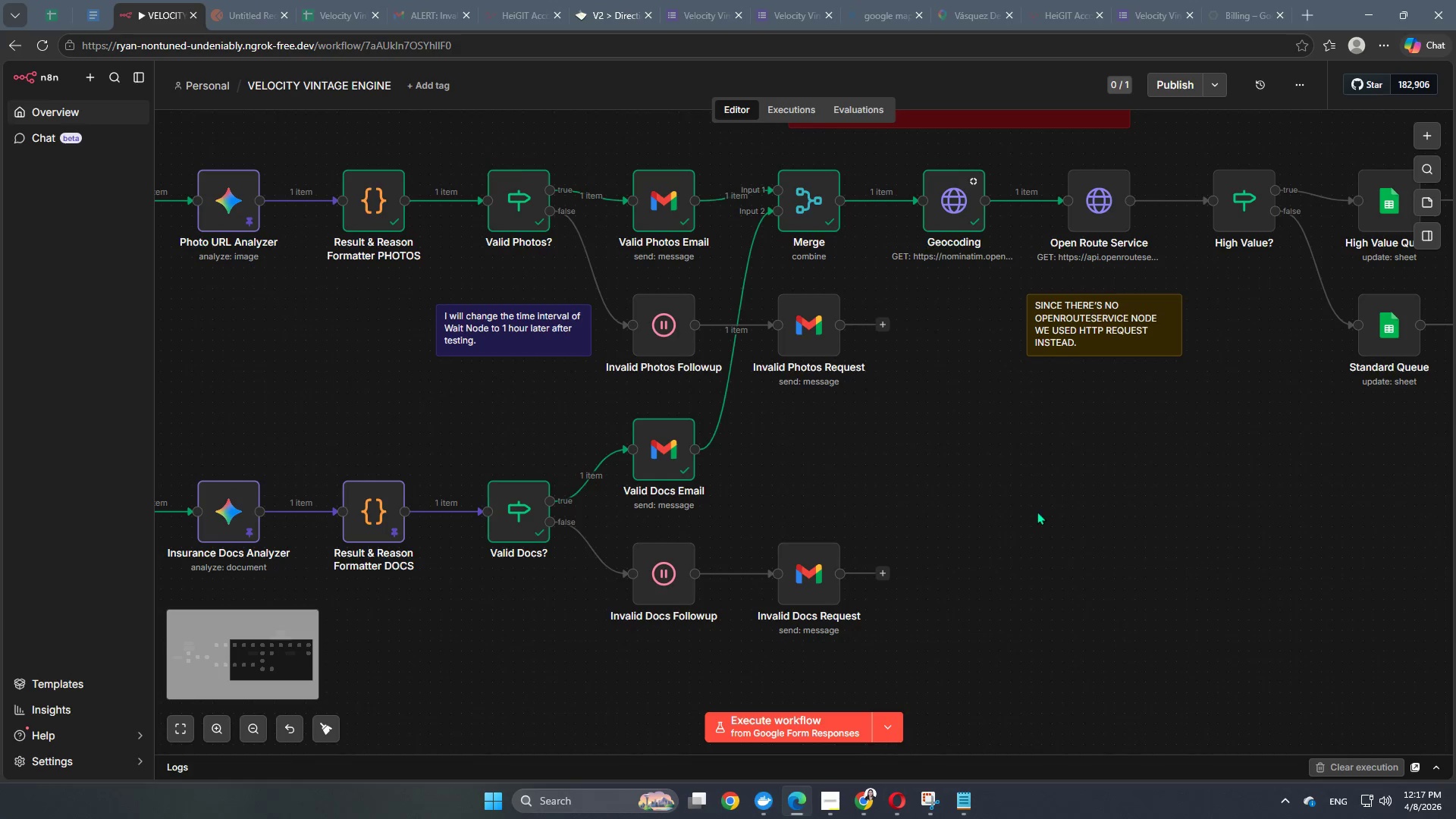 
hold_key(key=Space, duration=1.25)
 